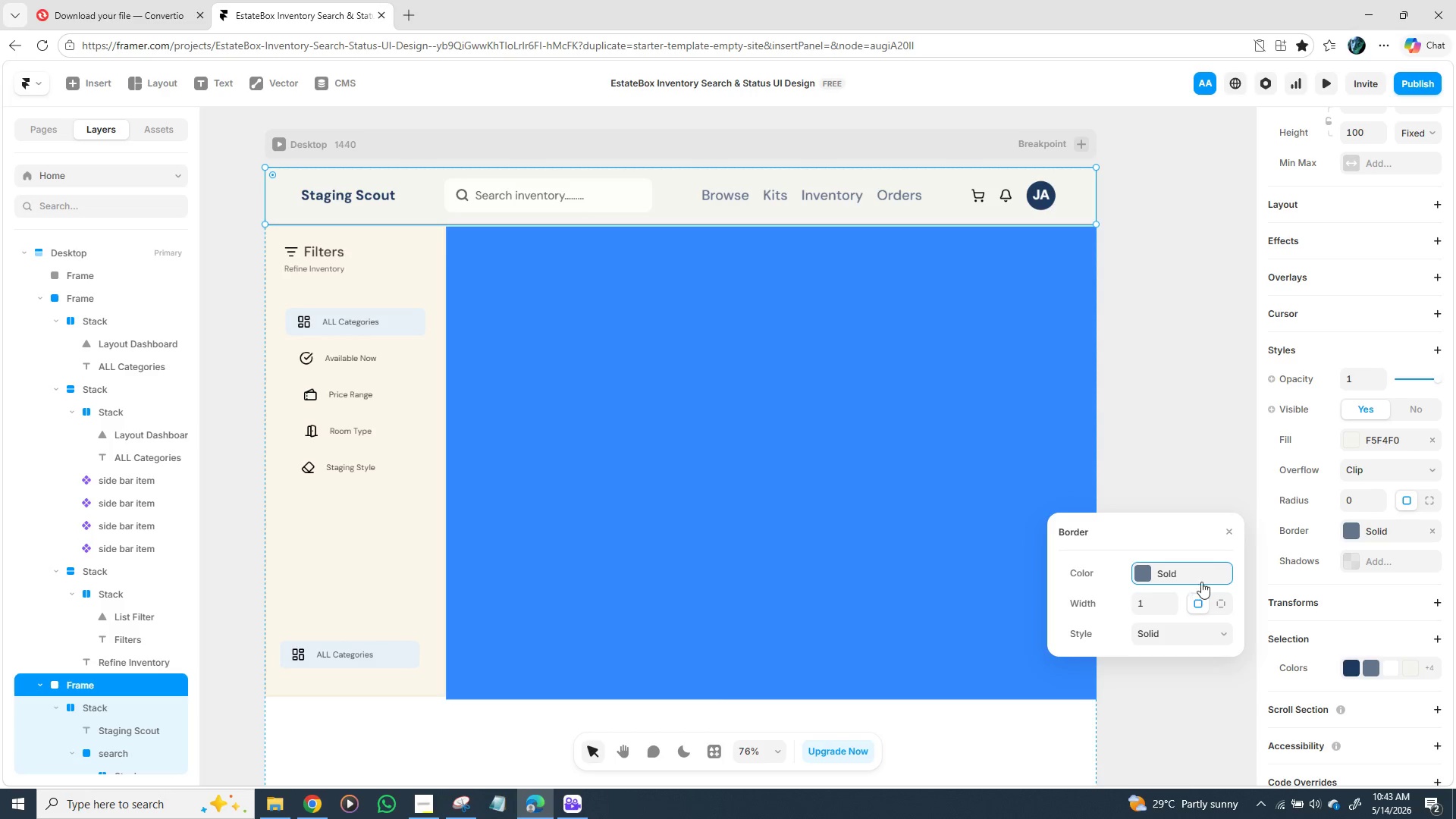 
left_click([1202, 579])
 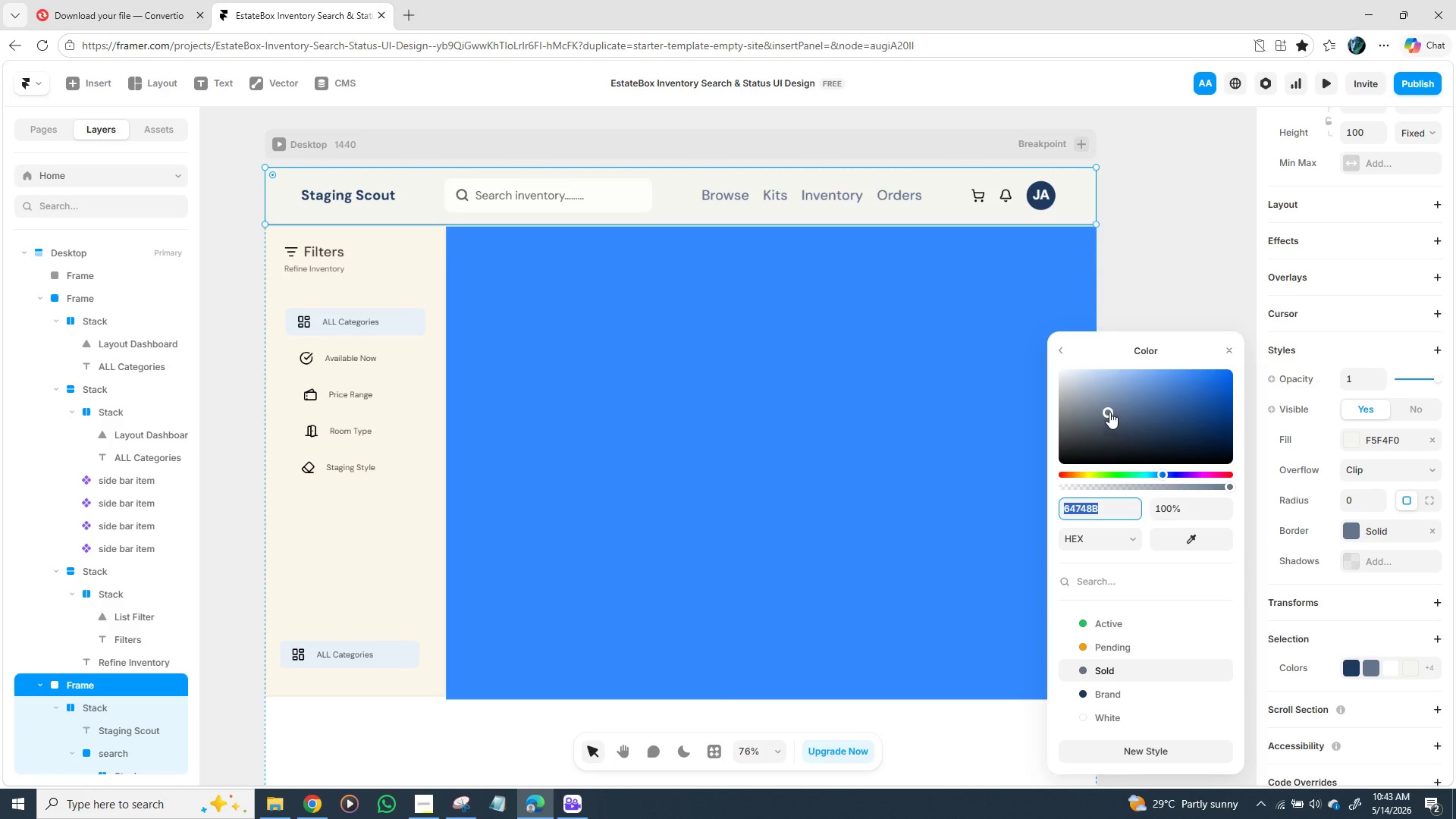 
left_click_drag(start_coordinate=[1109, 410], to_coordinate=[1075, 412])
 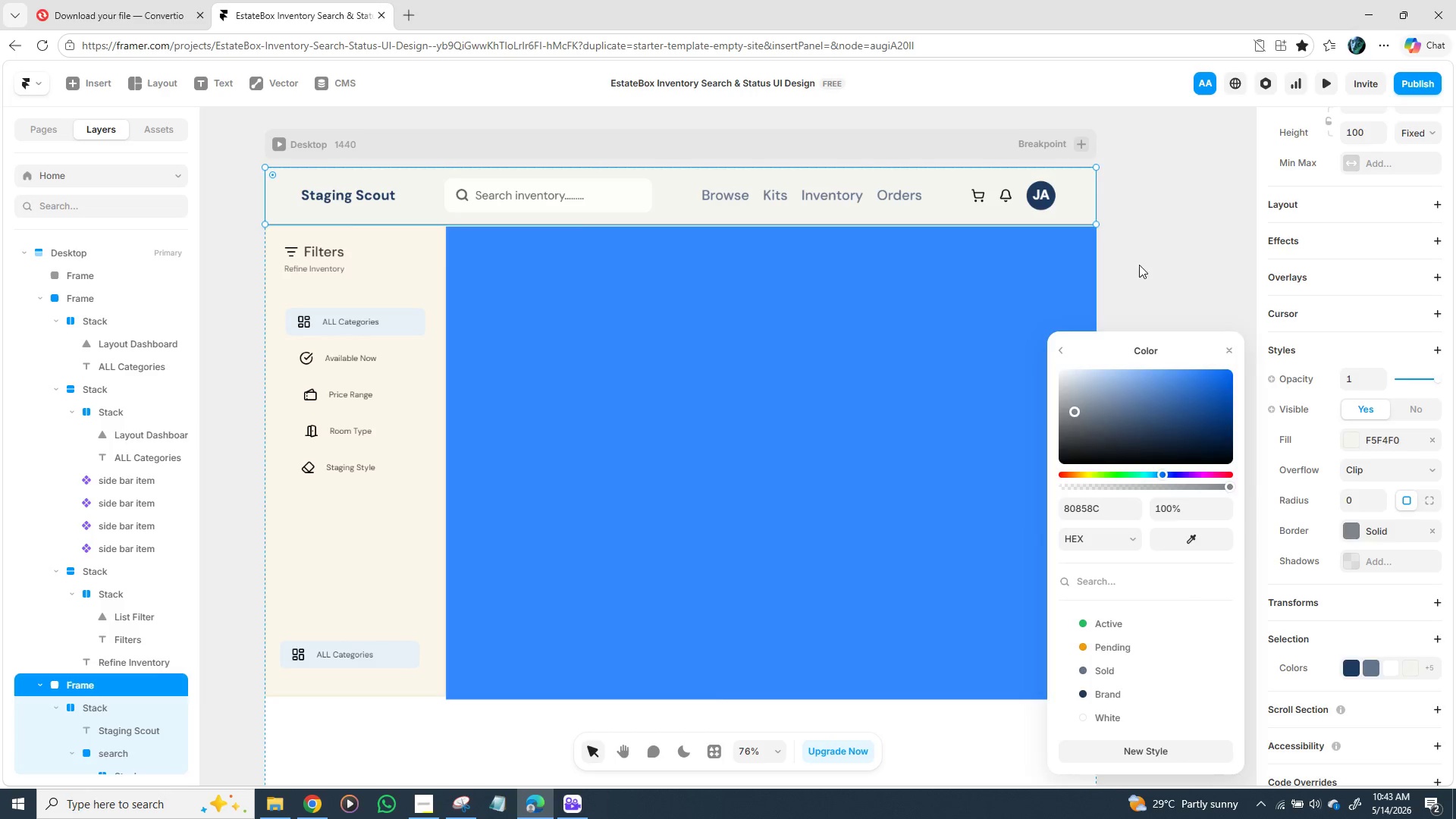 
left_click([1143, 259])
 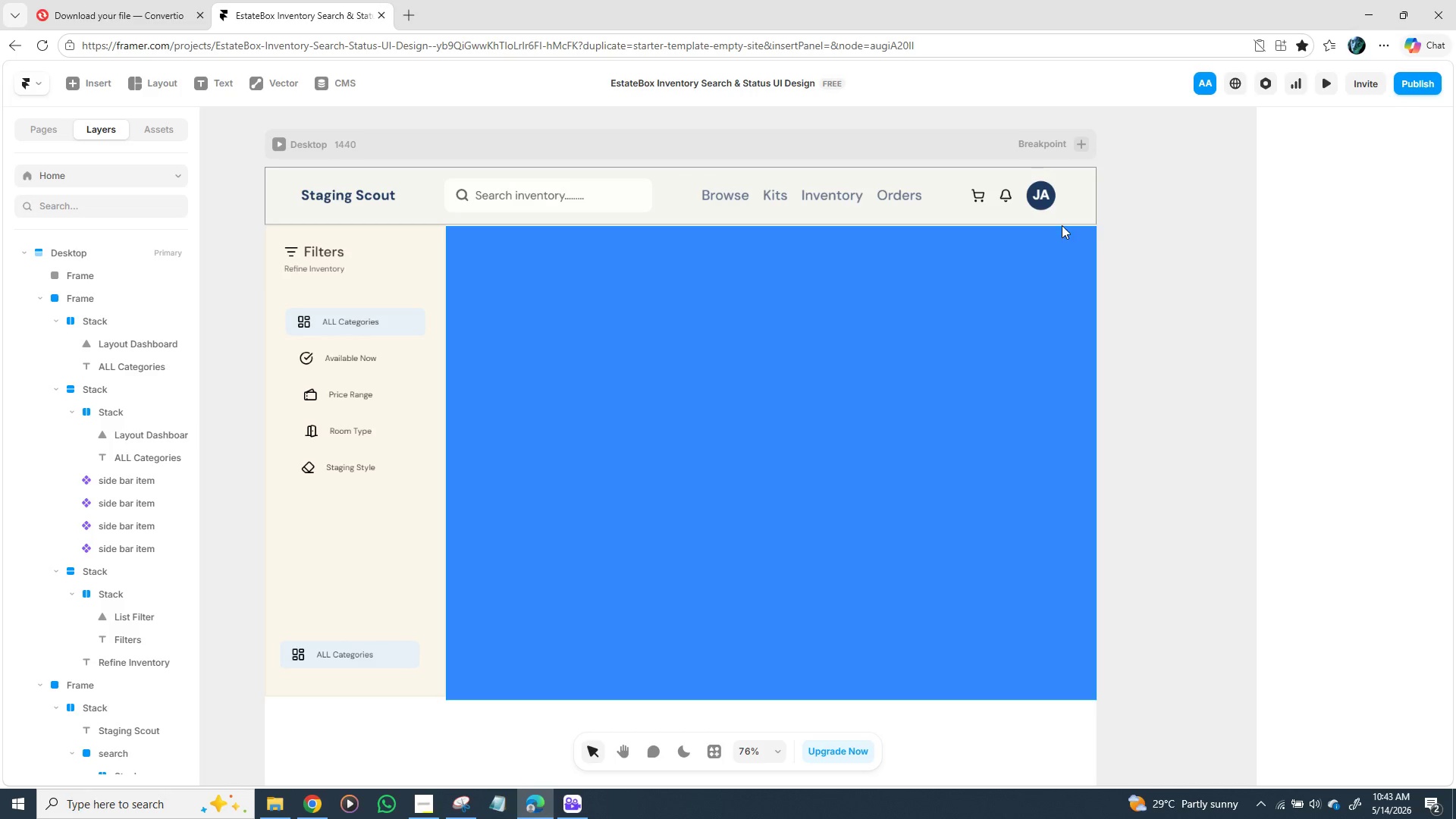 
left_click([1075, 211])
 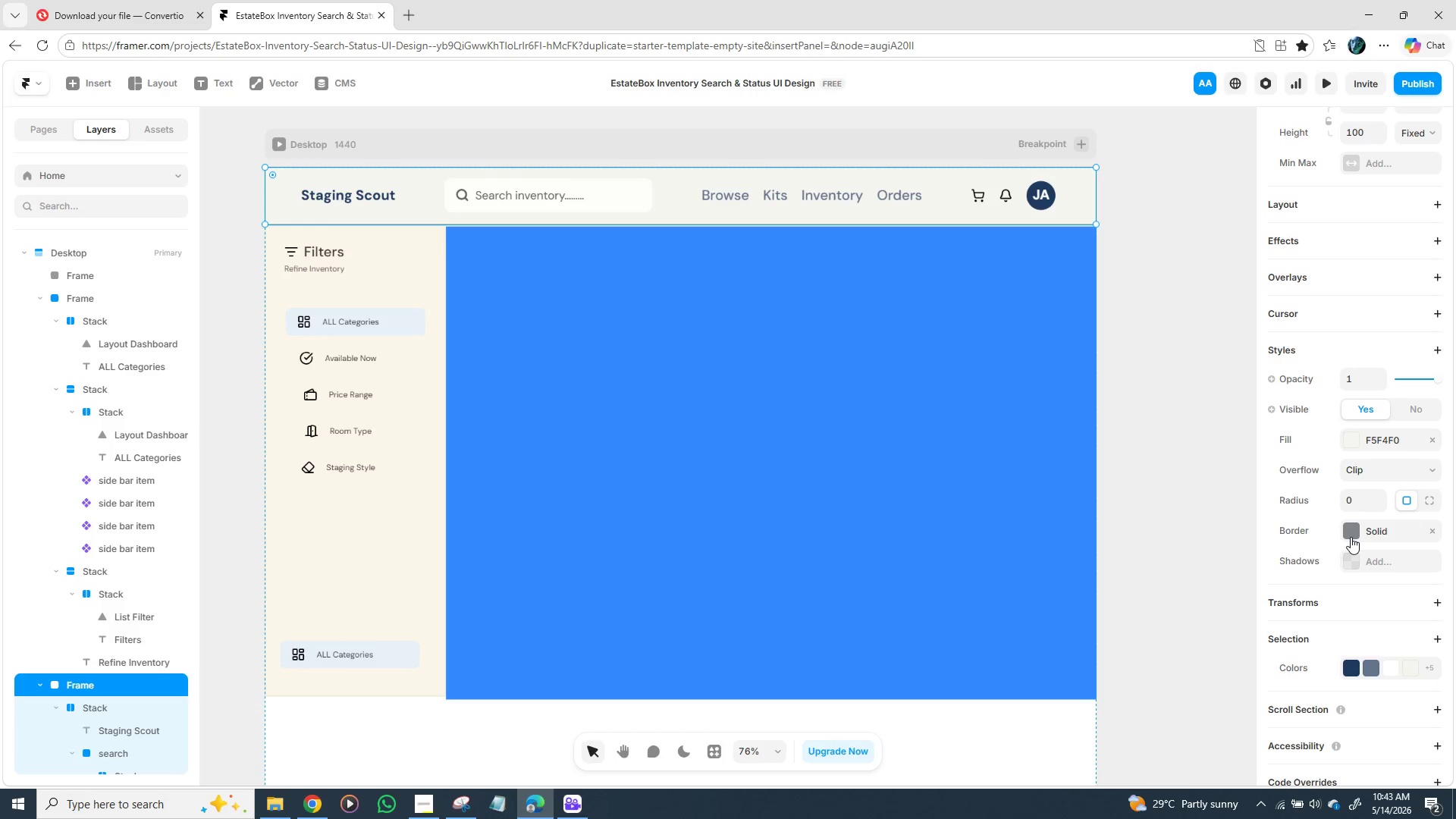 
left_click([1351, 532])
 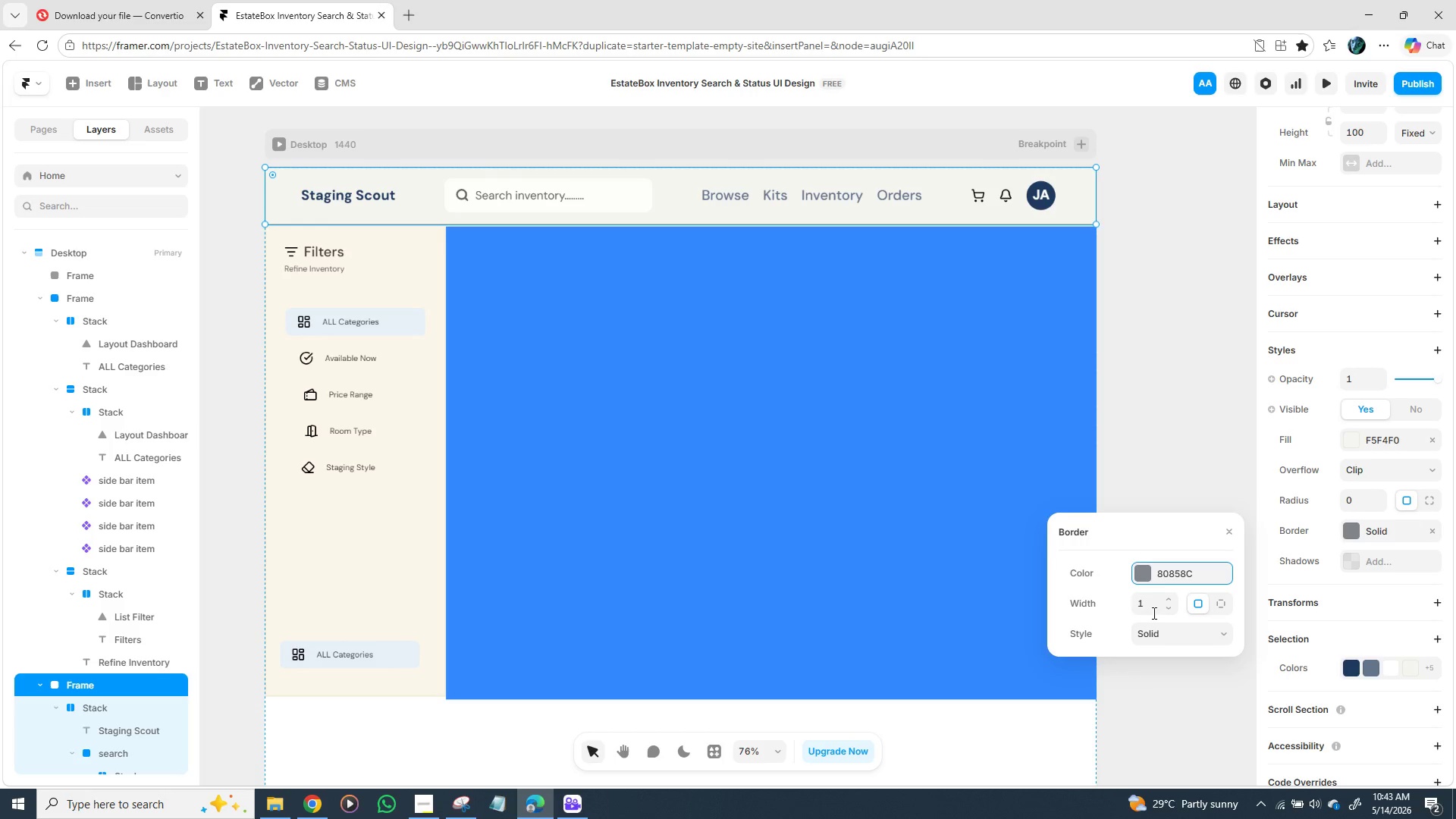 
left_click([1144, 602])
 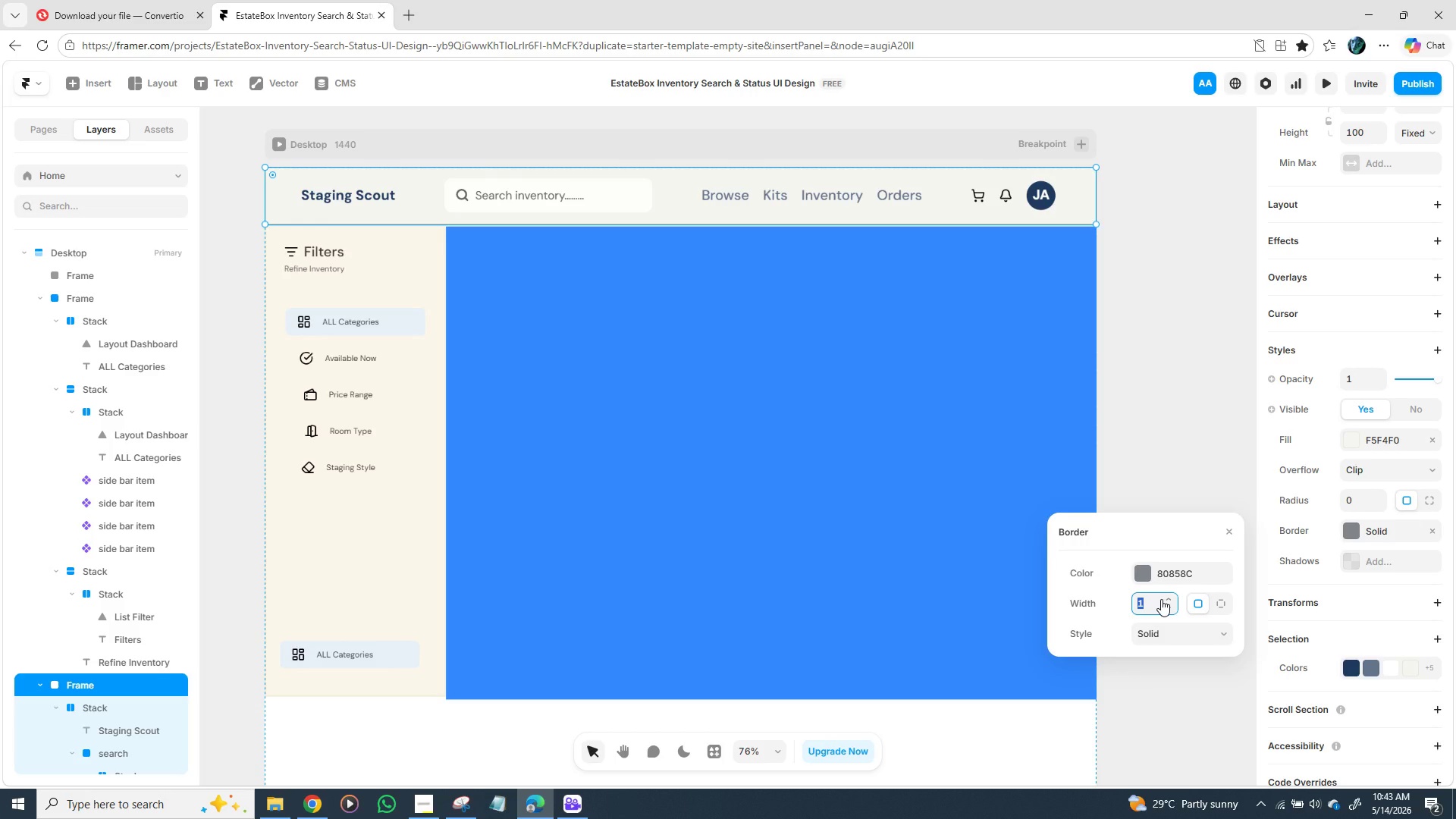 
key(0)
 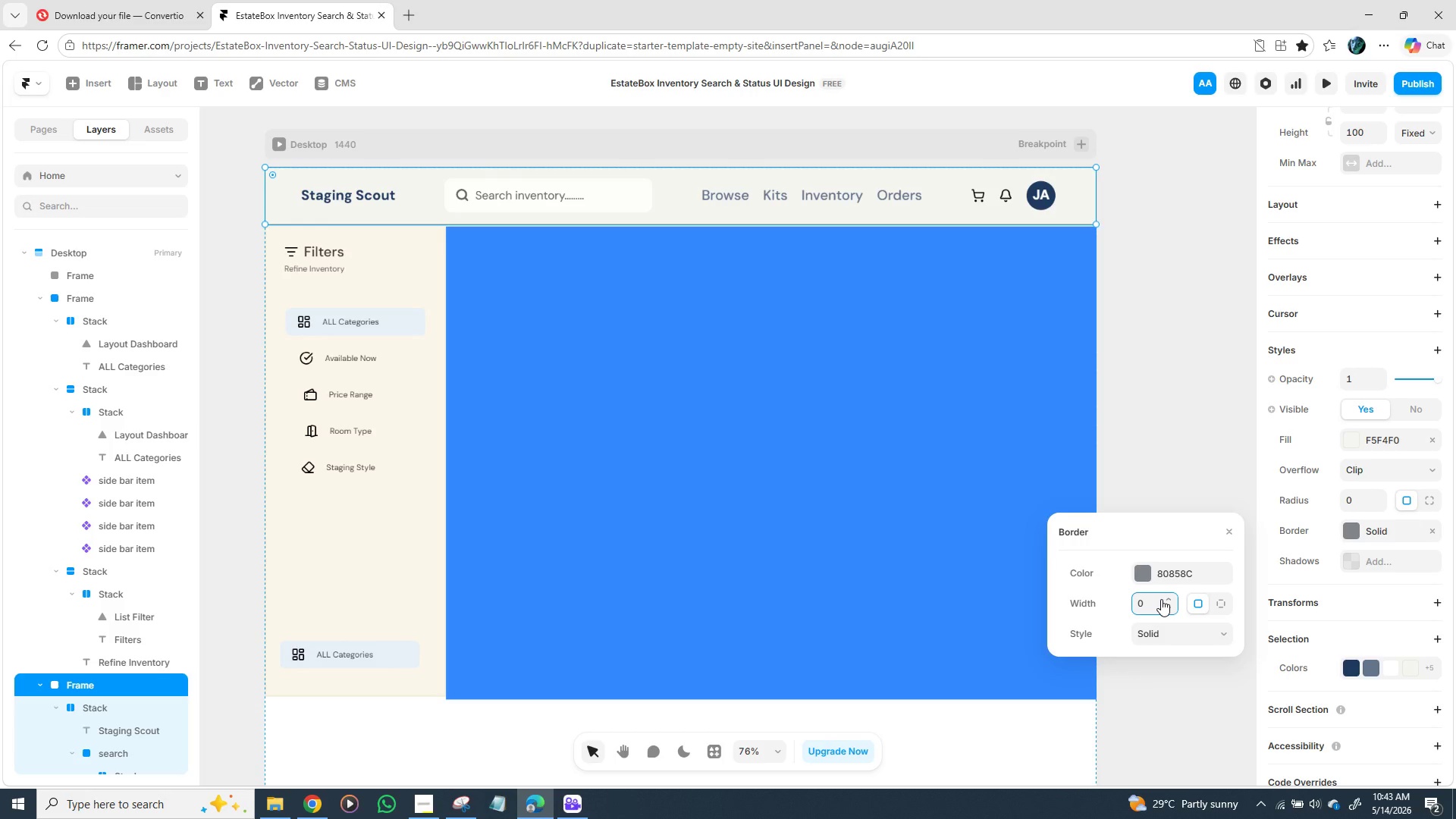 
key(Period)
 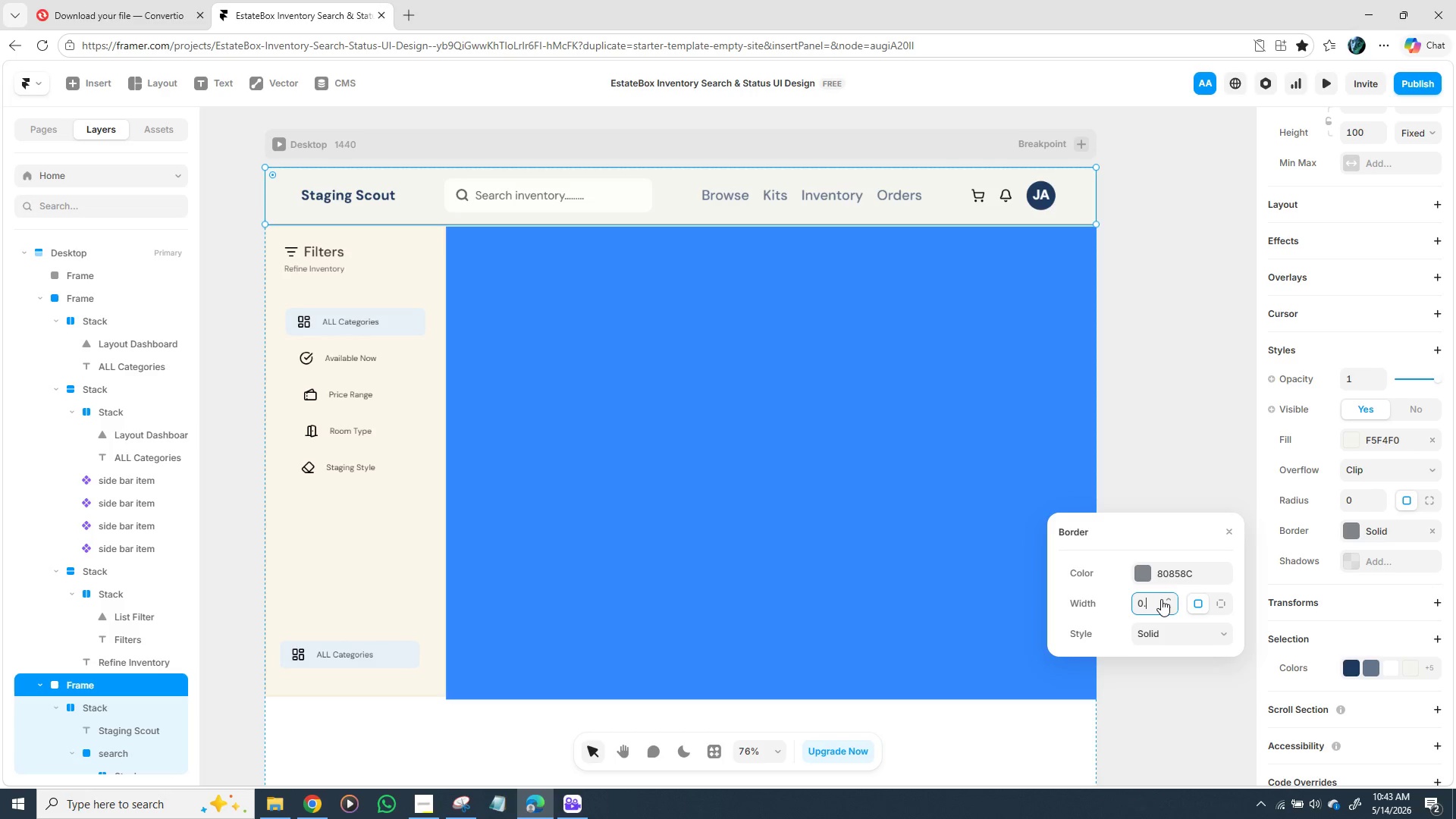 
key(5)
 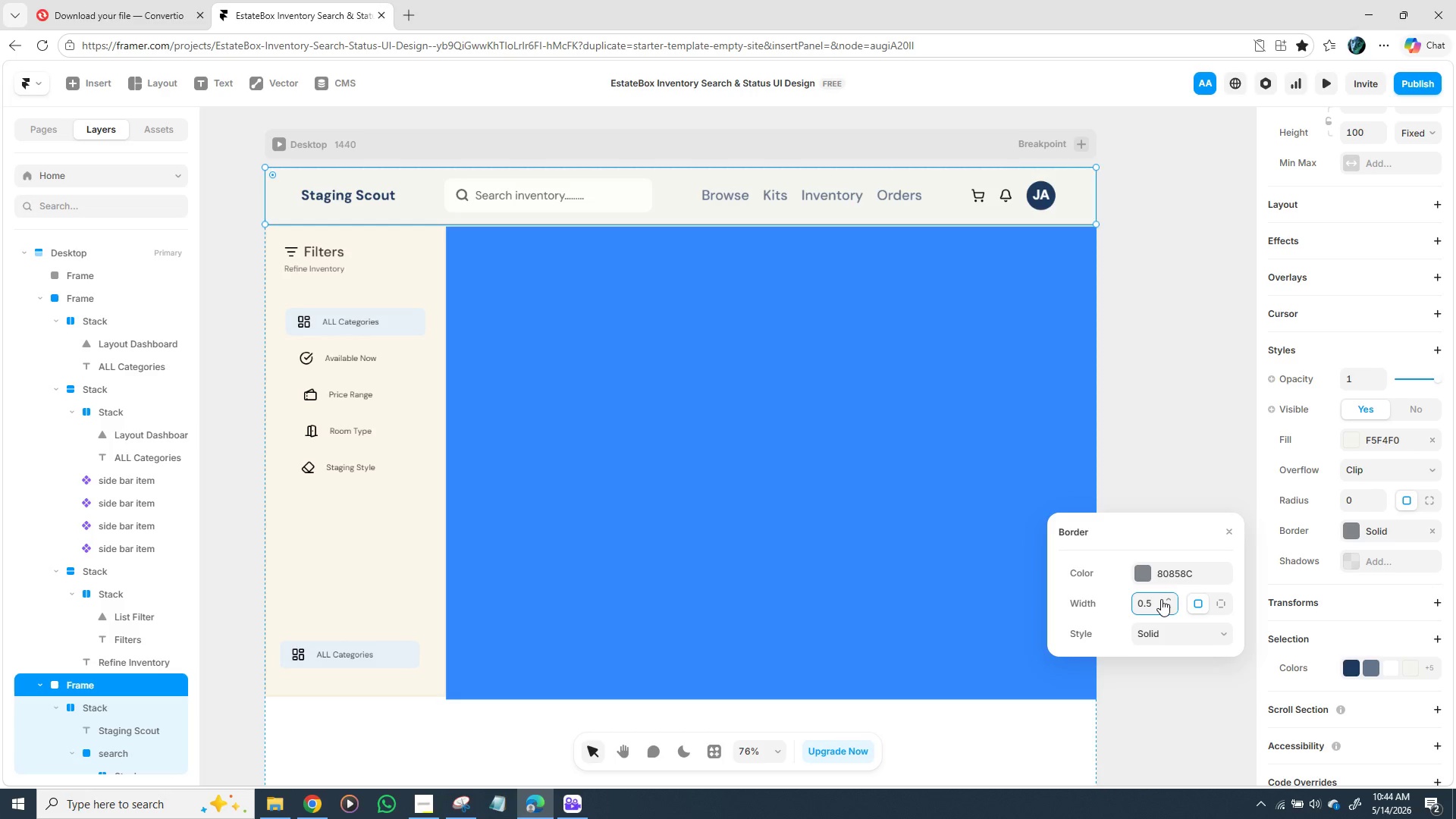 
key(Enter)
 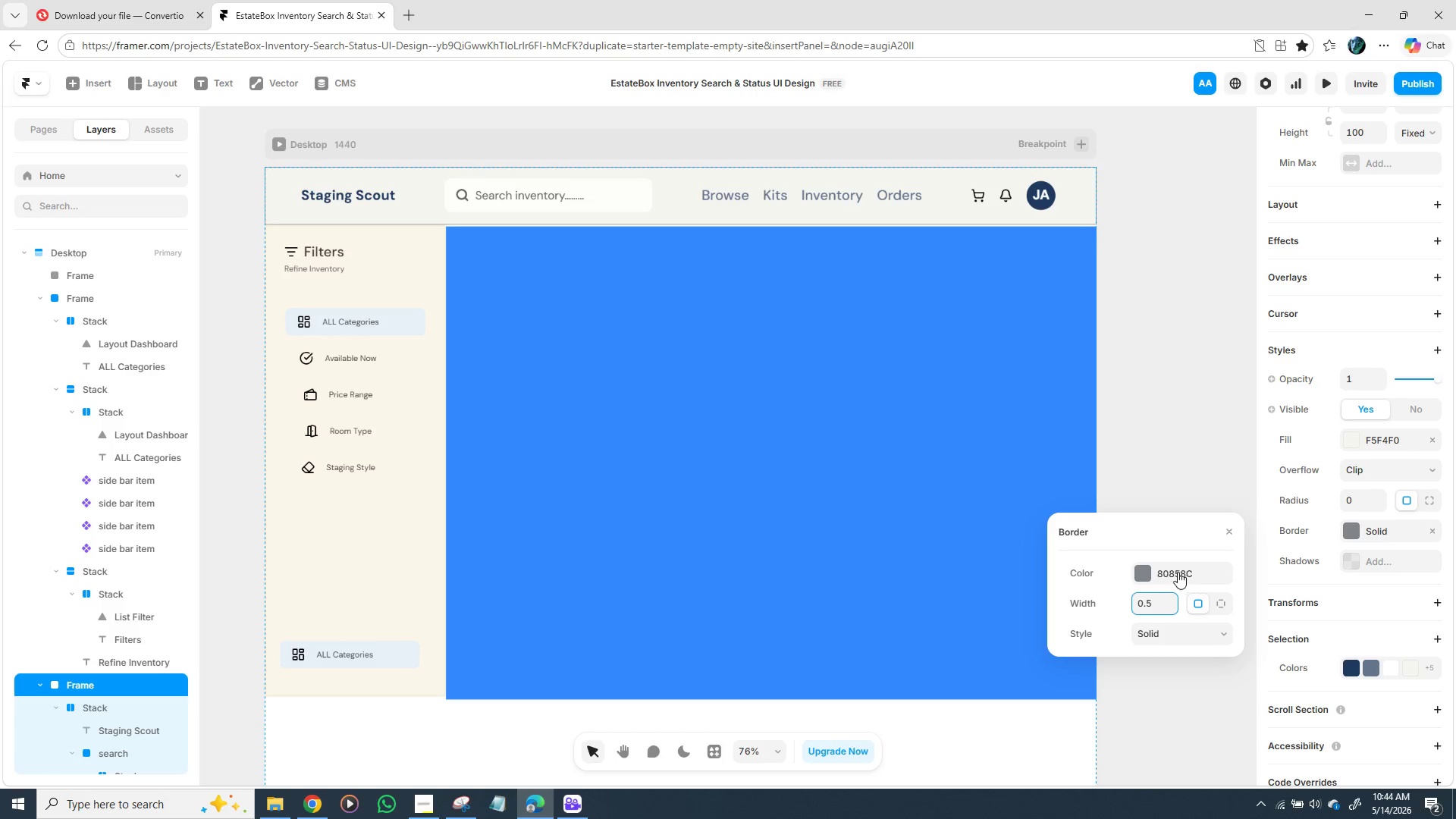 
left_click([1164, 467])
 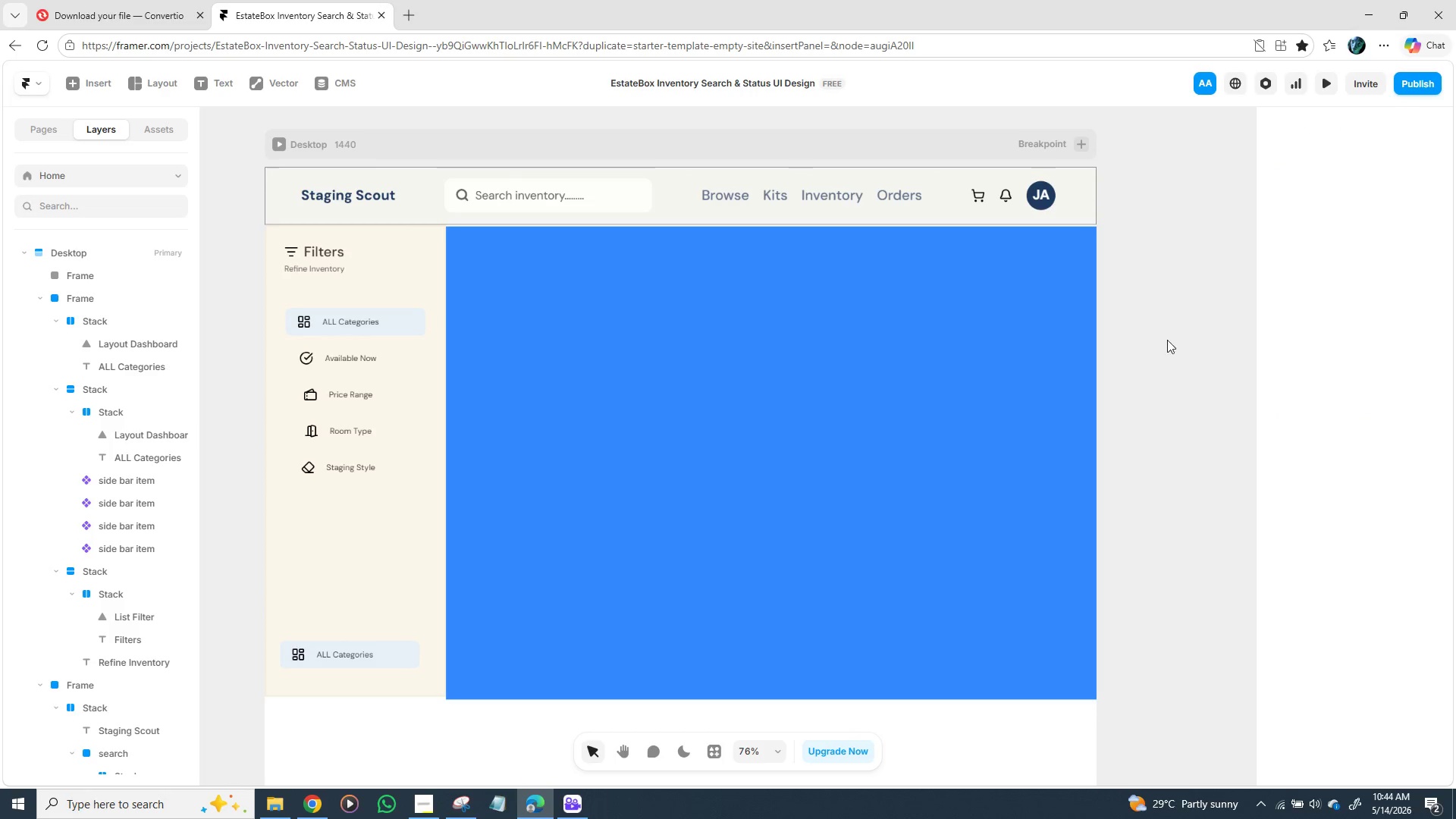 
left_click([1075, 191])
 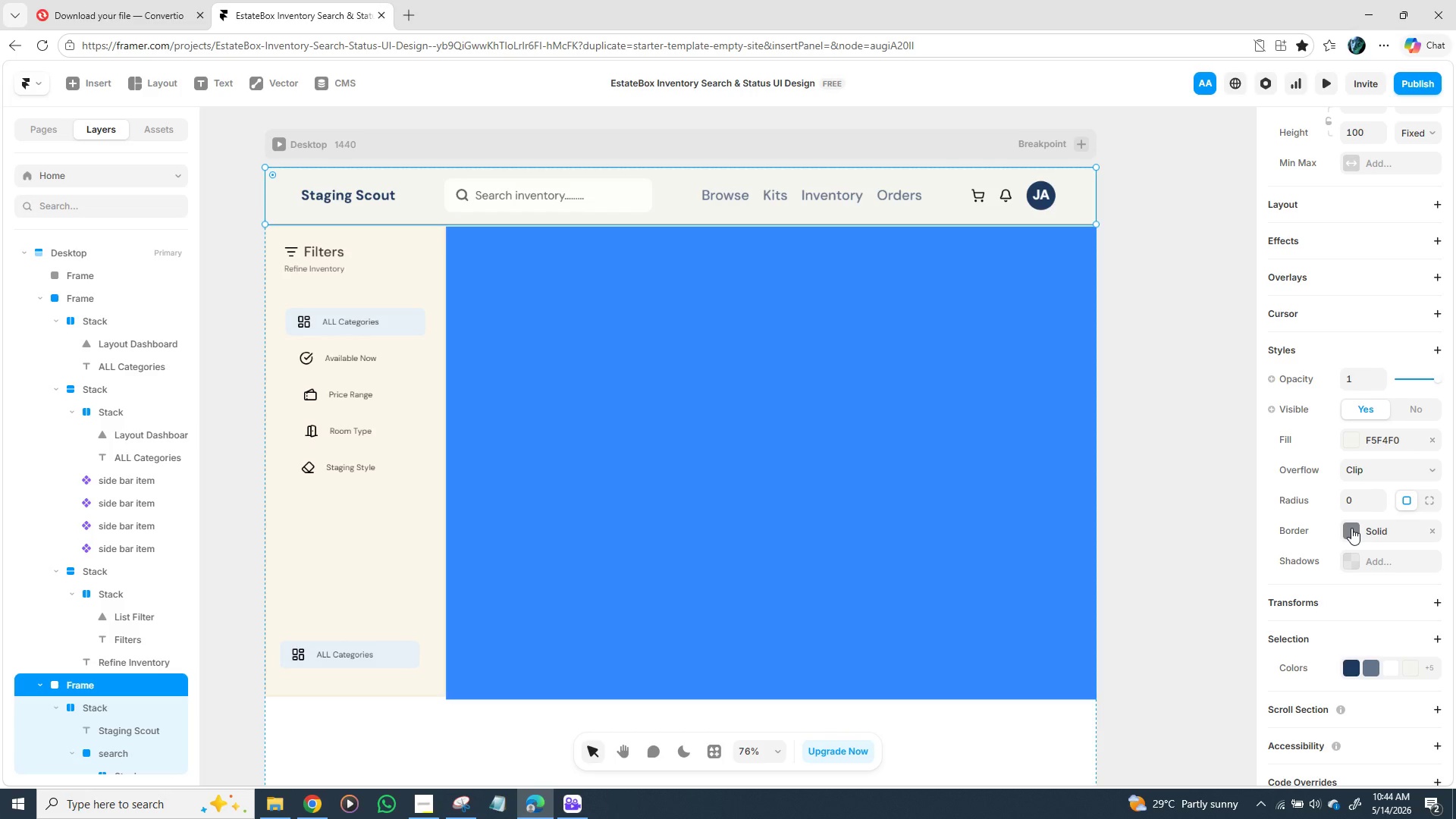 
left_click([1354, 528])
 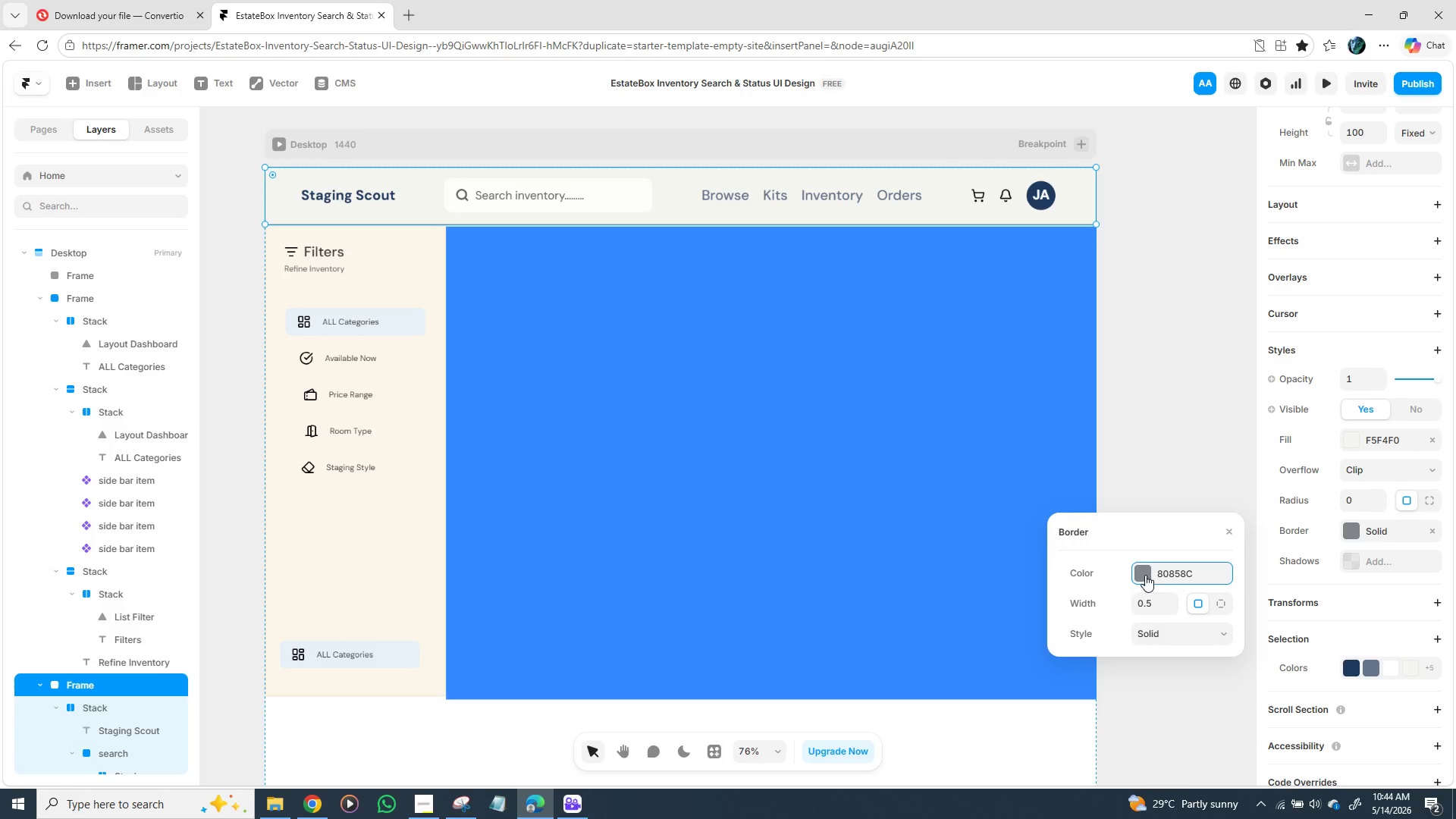 
left_click([1144, 572])
 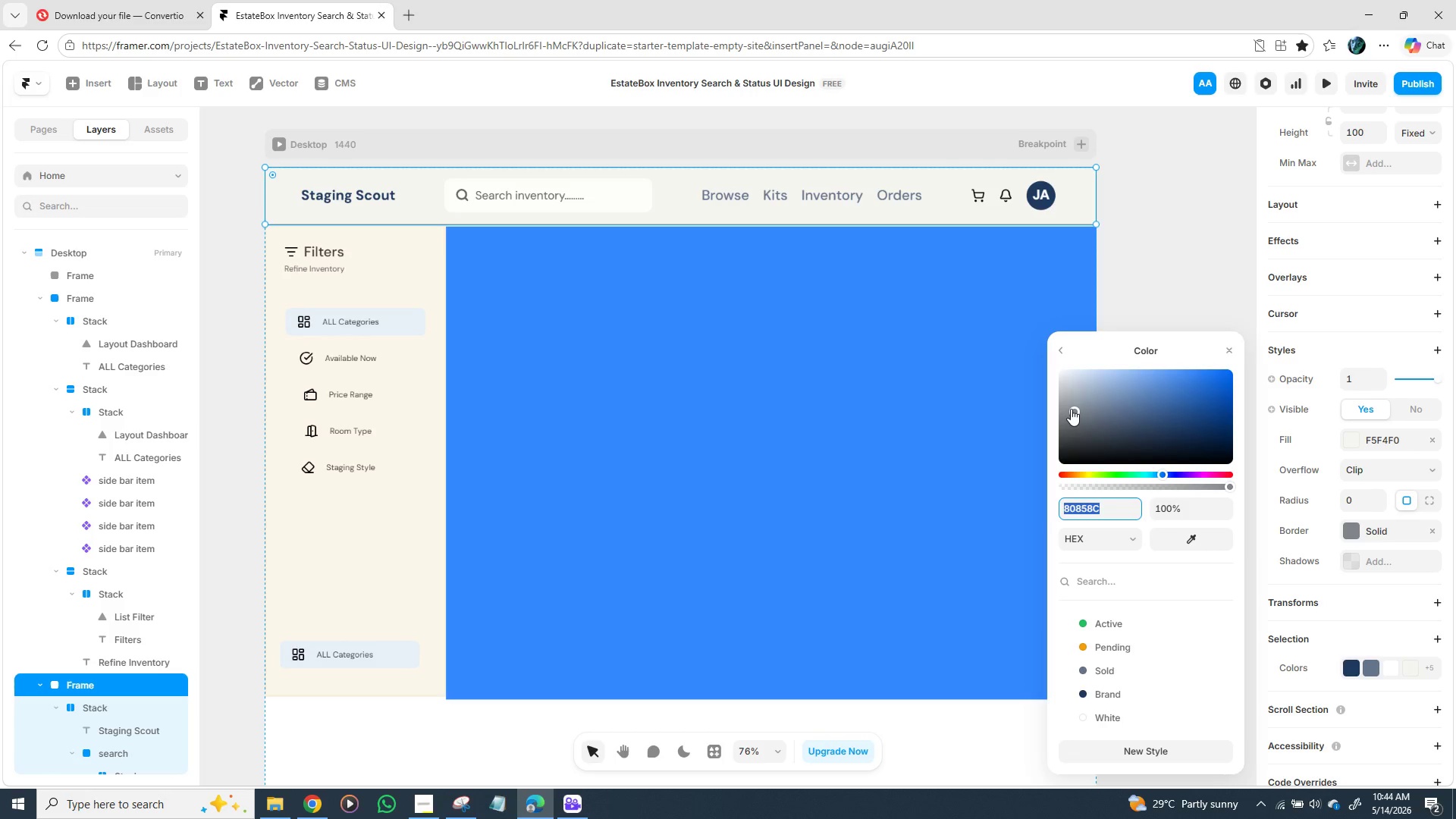 
left_click_drag(start_coordinate=[1075, 410], to_coordinate=[1065, 408])
 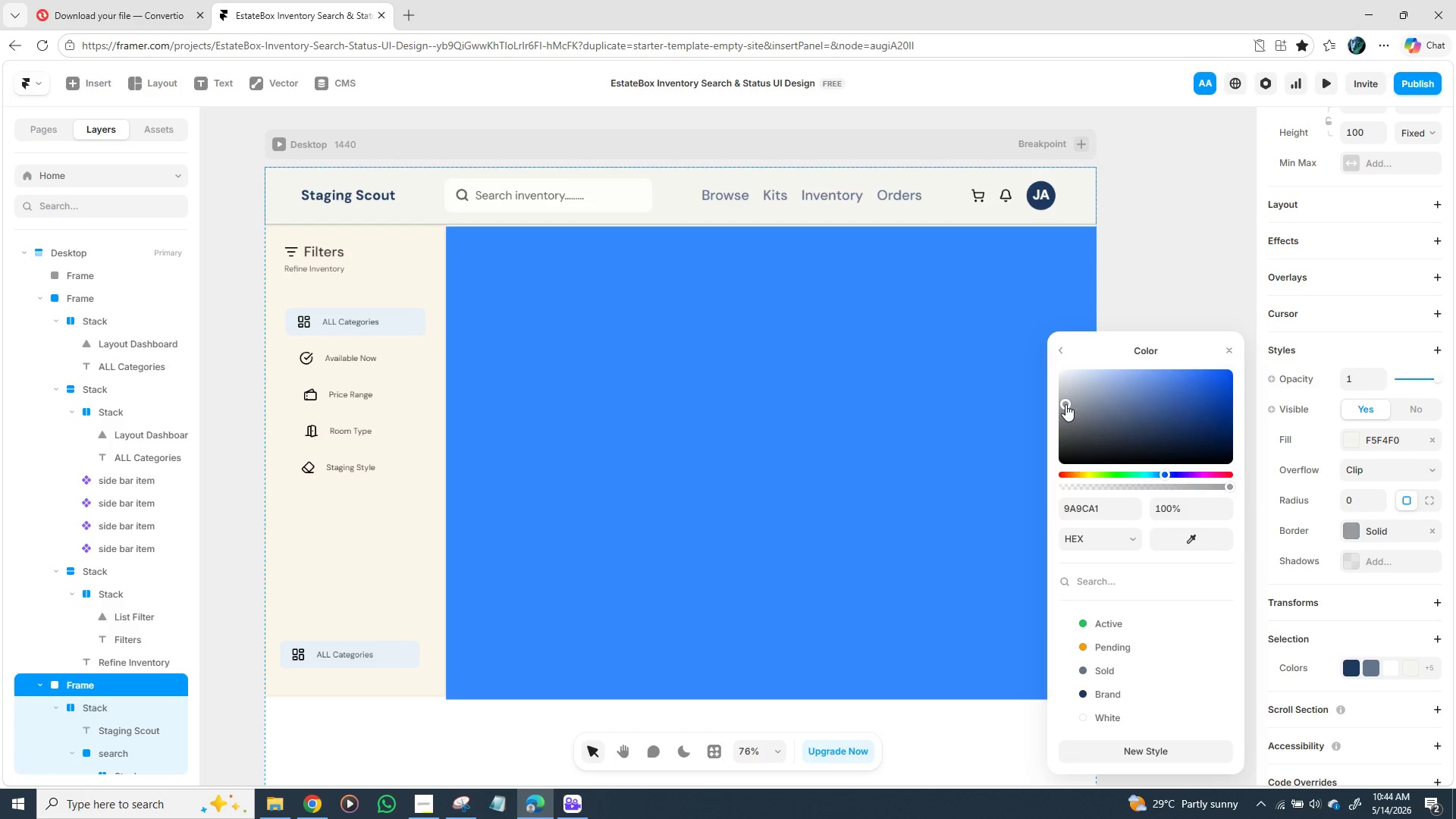 
double_click([1065, 404])
 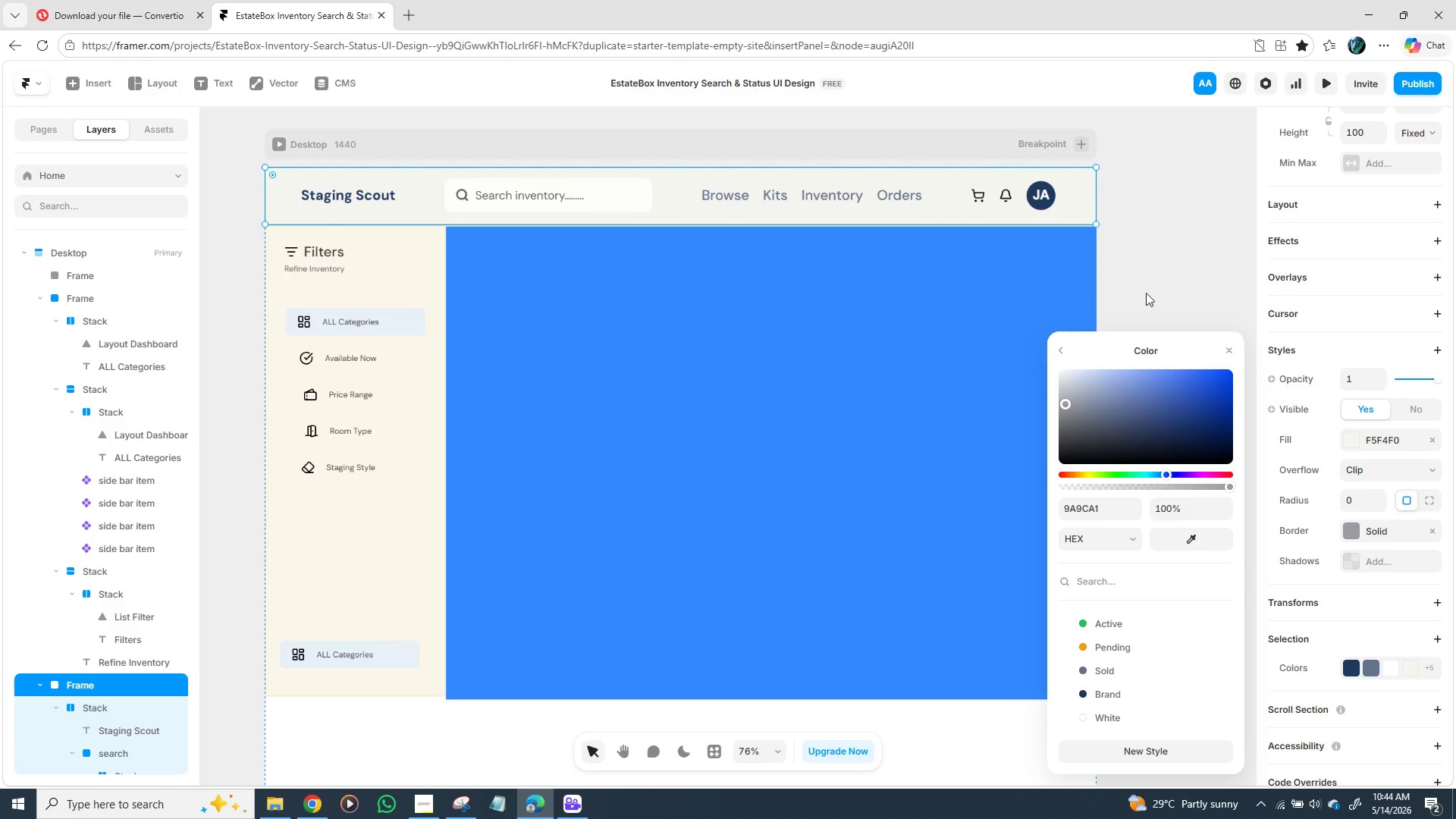 
left_click([1159, 278])
 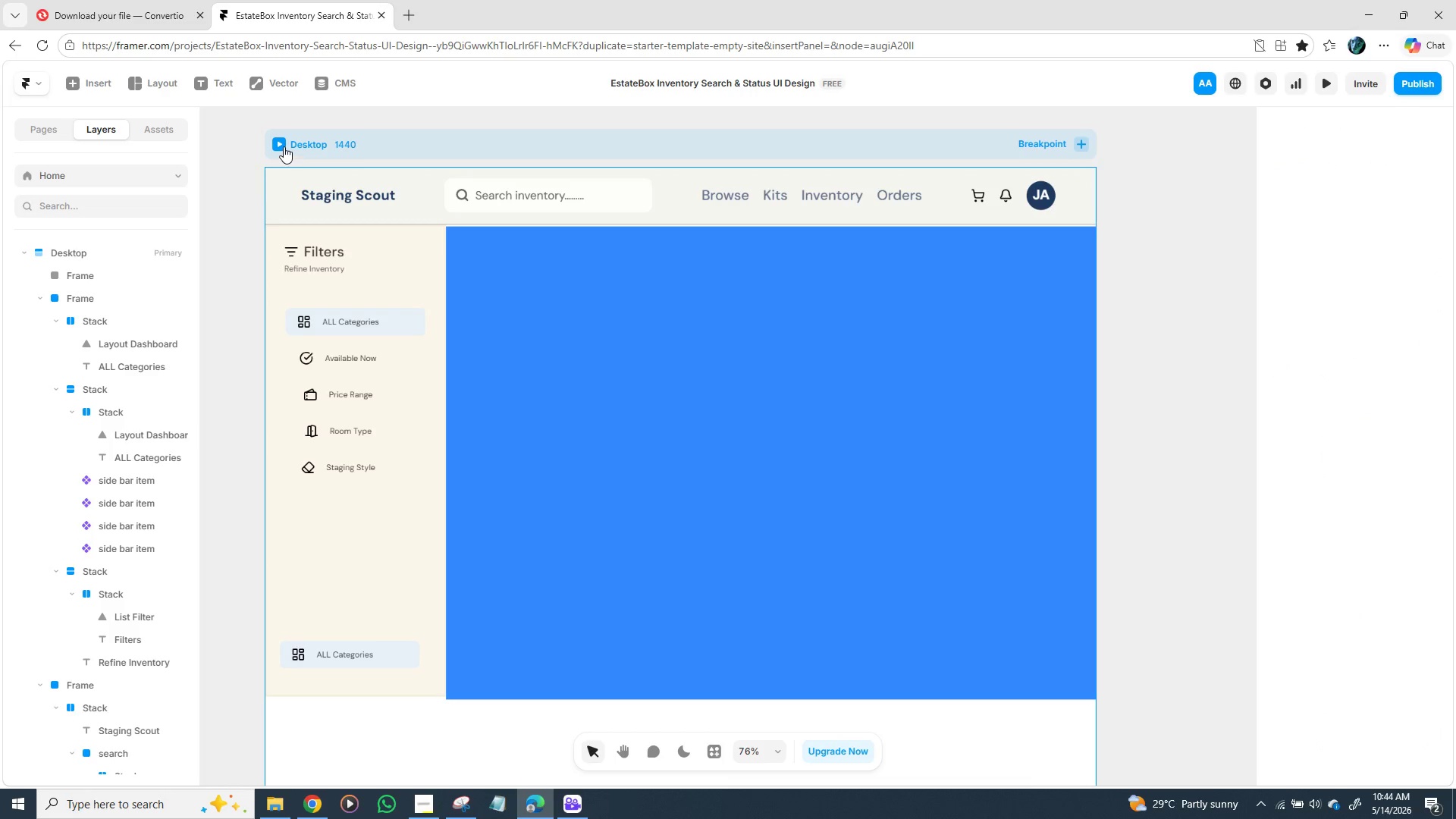 
left_click([281, 145])
 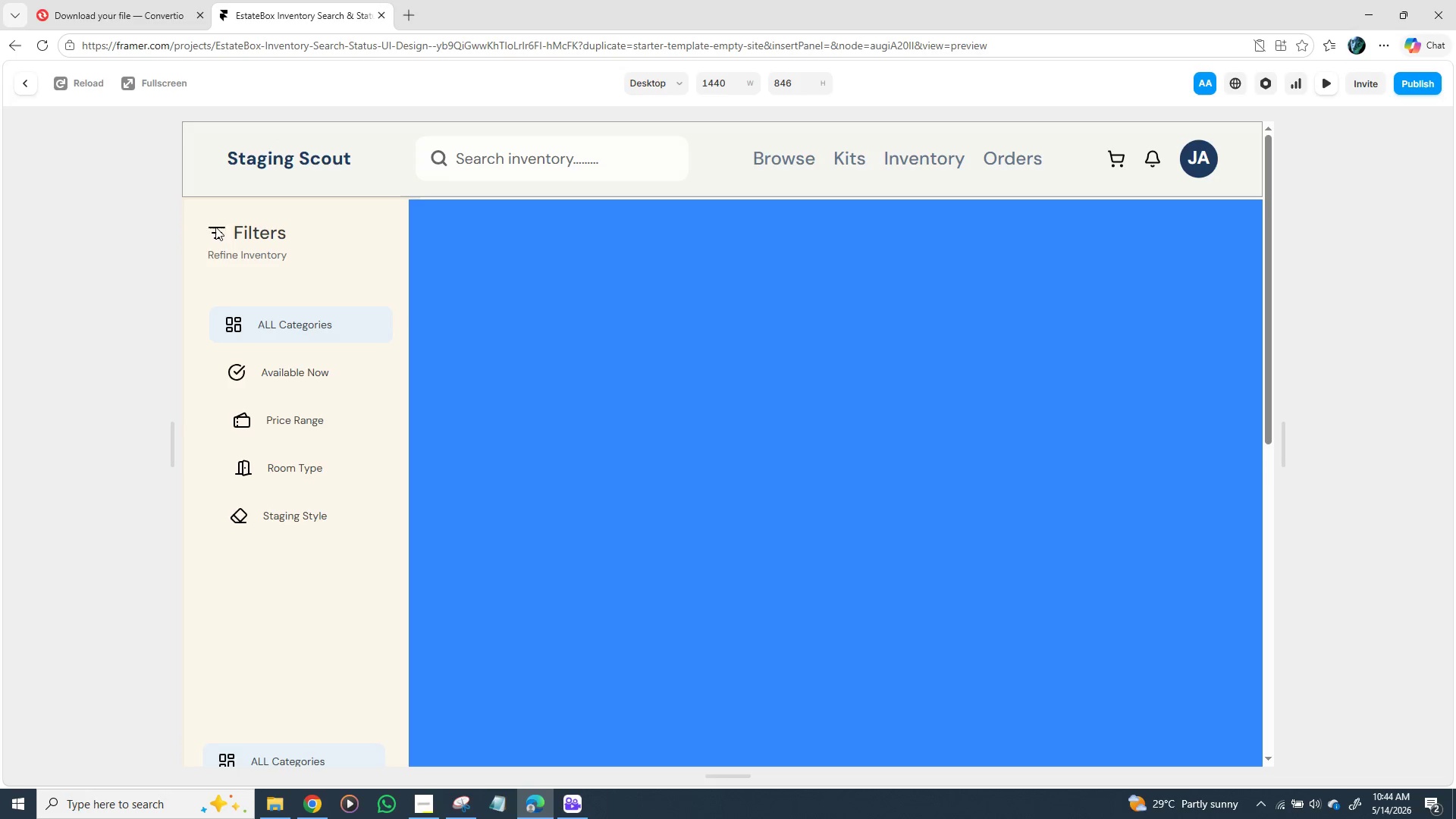 
left_click([191, 190])
 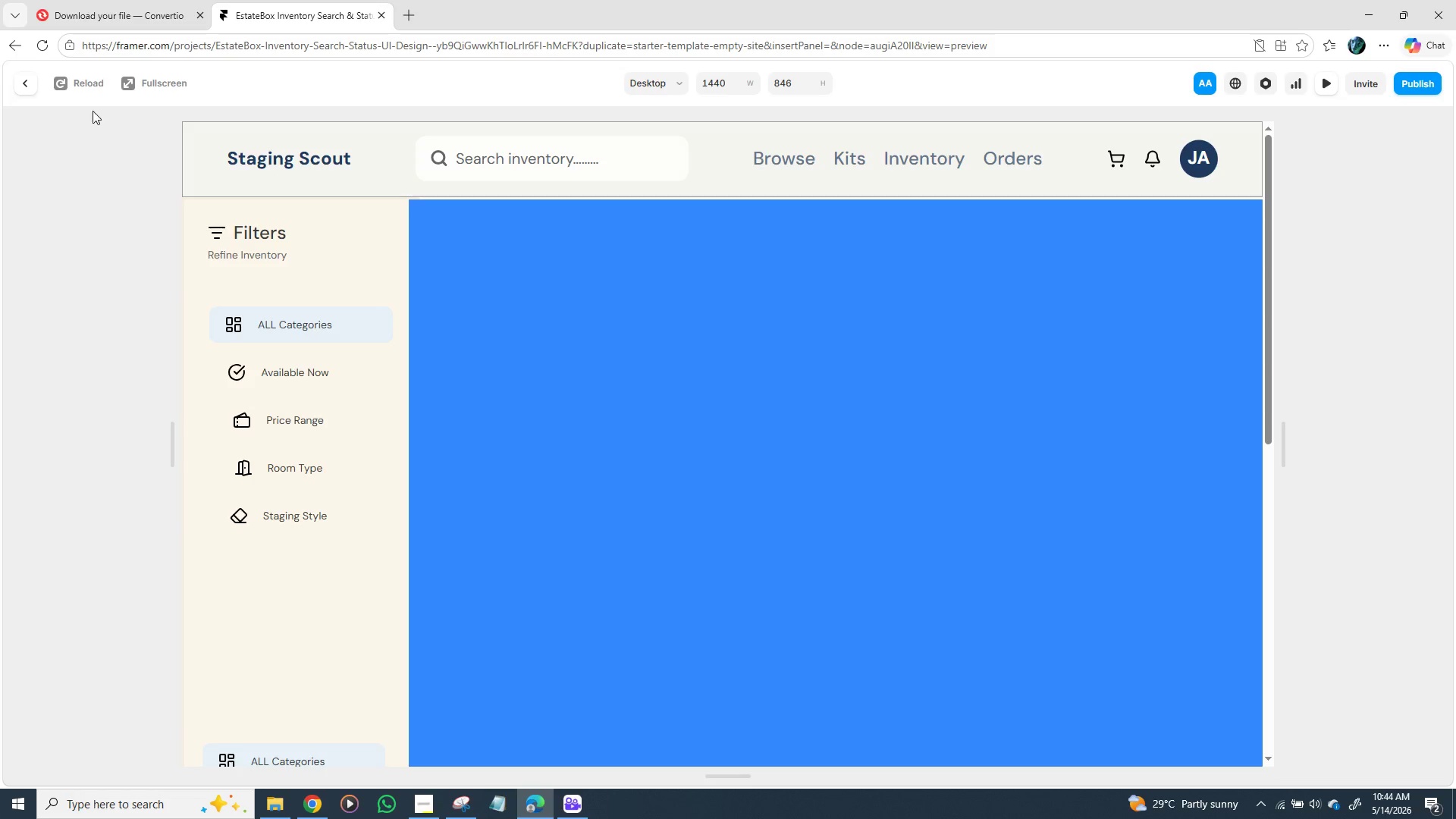 
left_click([19, 85])
 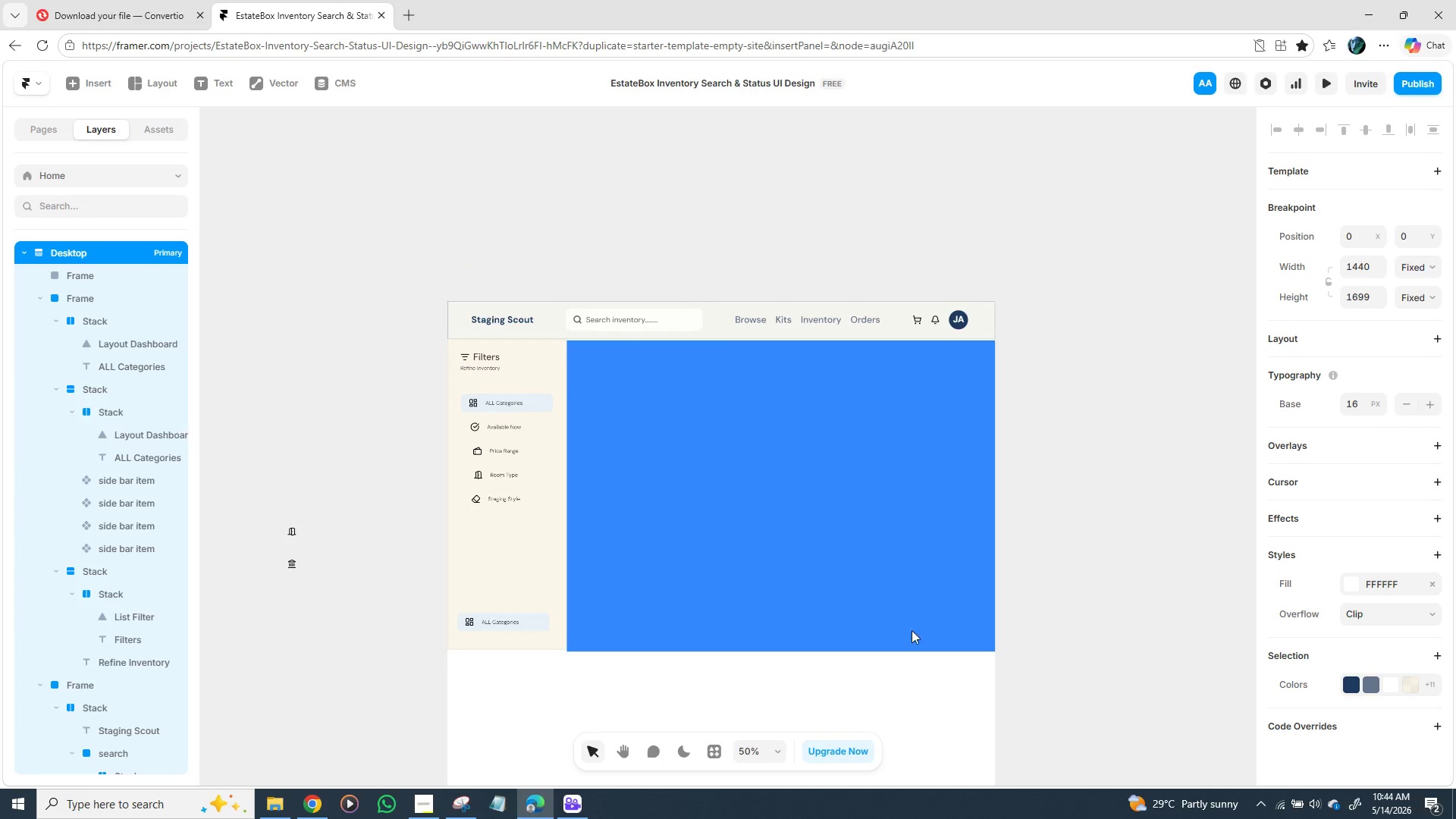 
wait(5.31)
 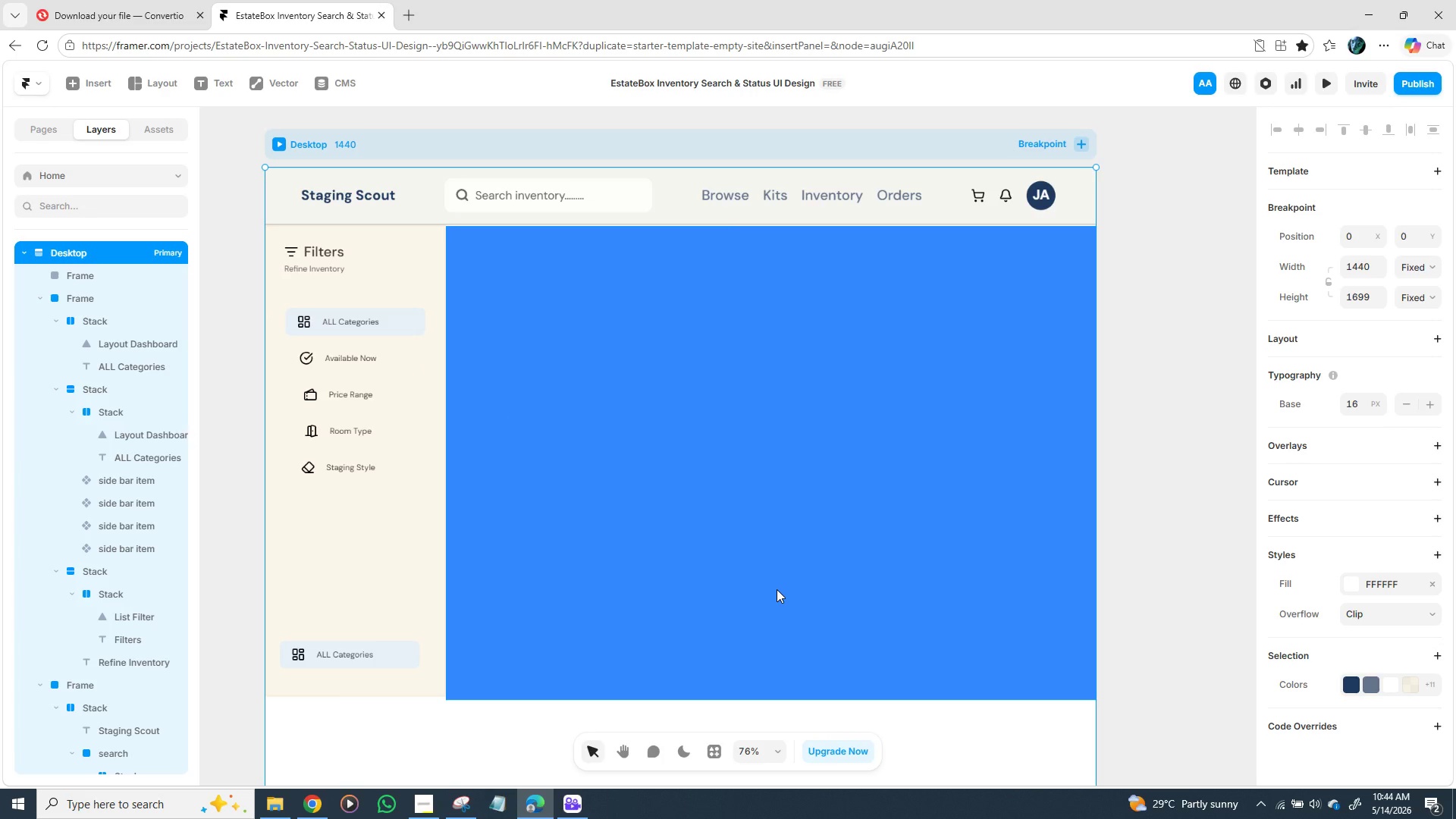 
left_click([536, 403])
 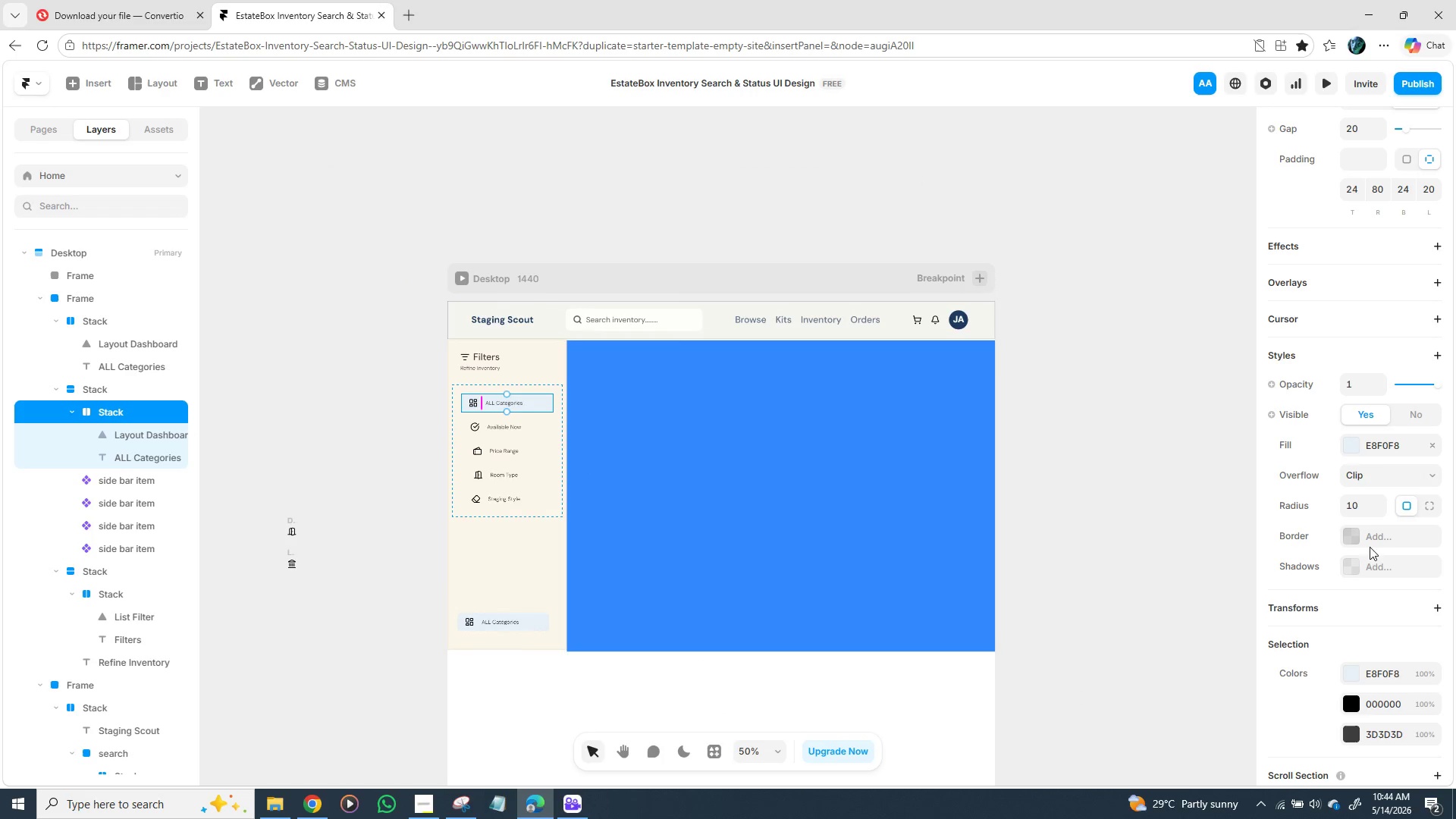 
left_click([1357, 444])
 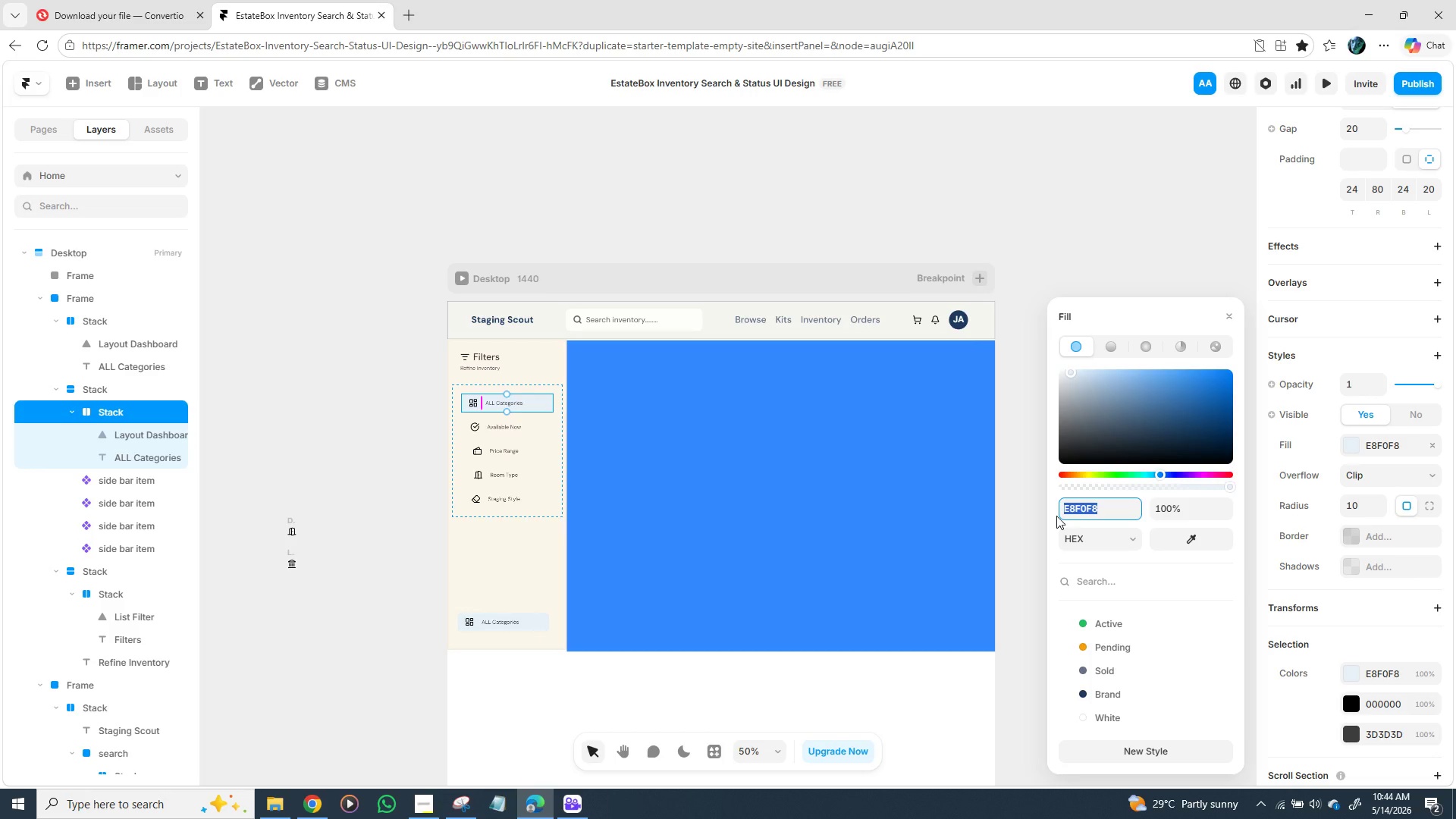 
key(Control+C)
 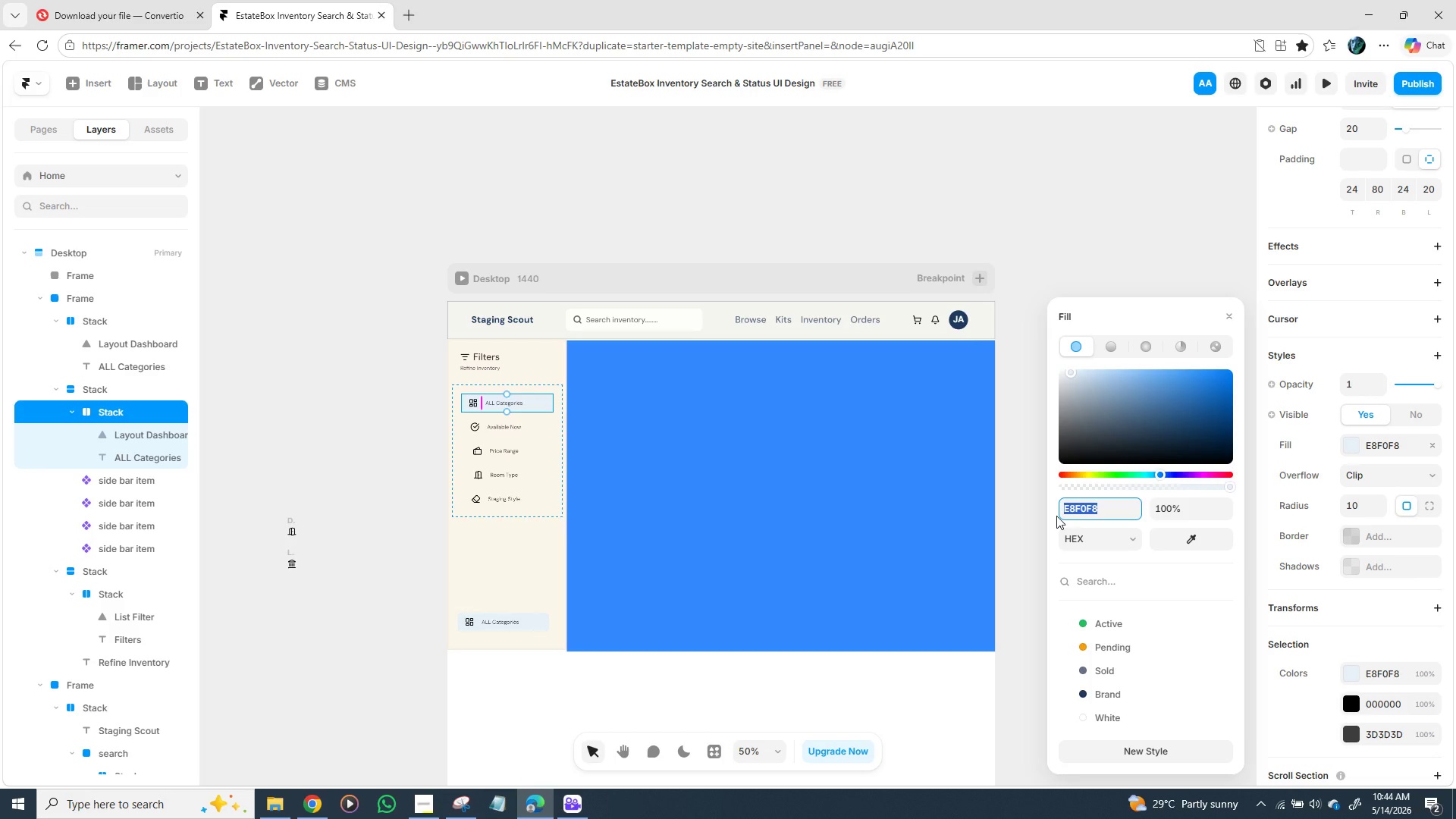 
key(Control+C)
 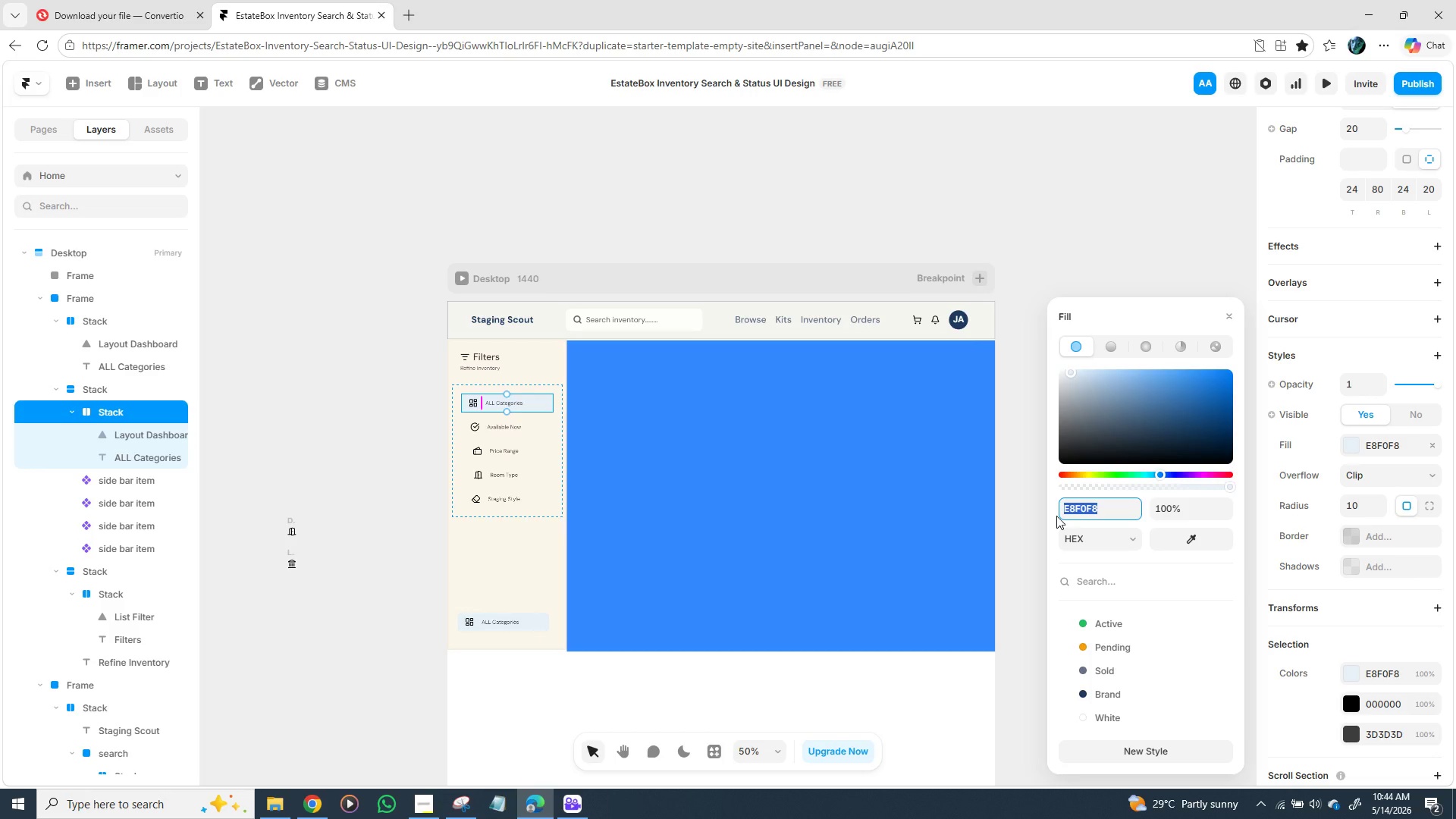 
key(Control+C)
 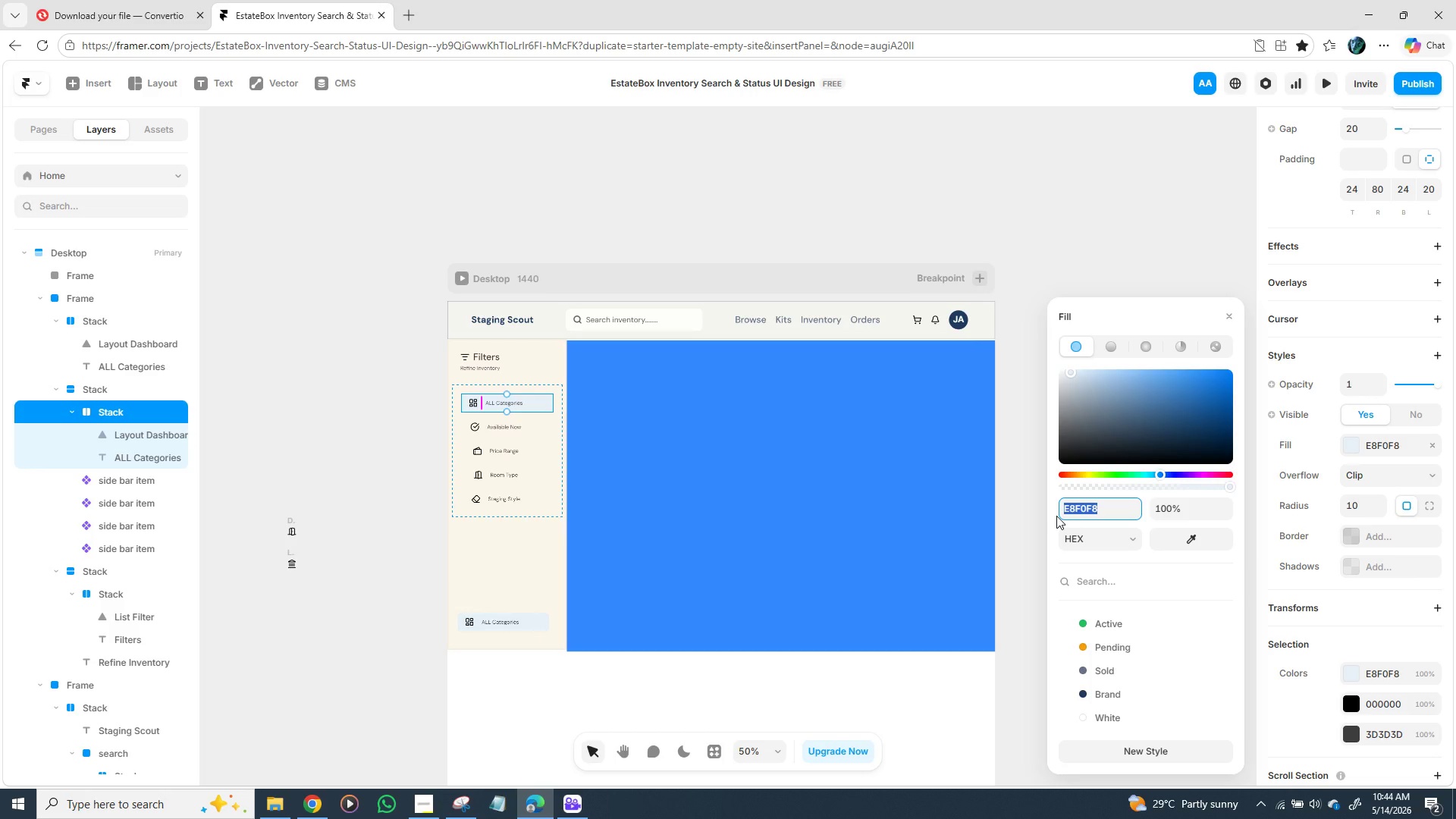 
key(Control+C)
 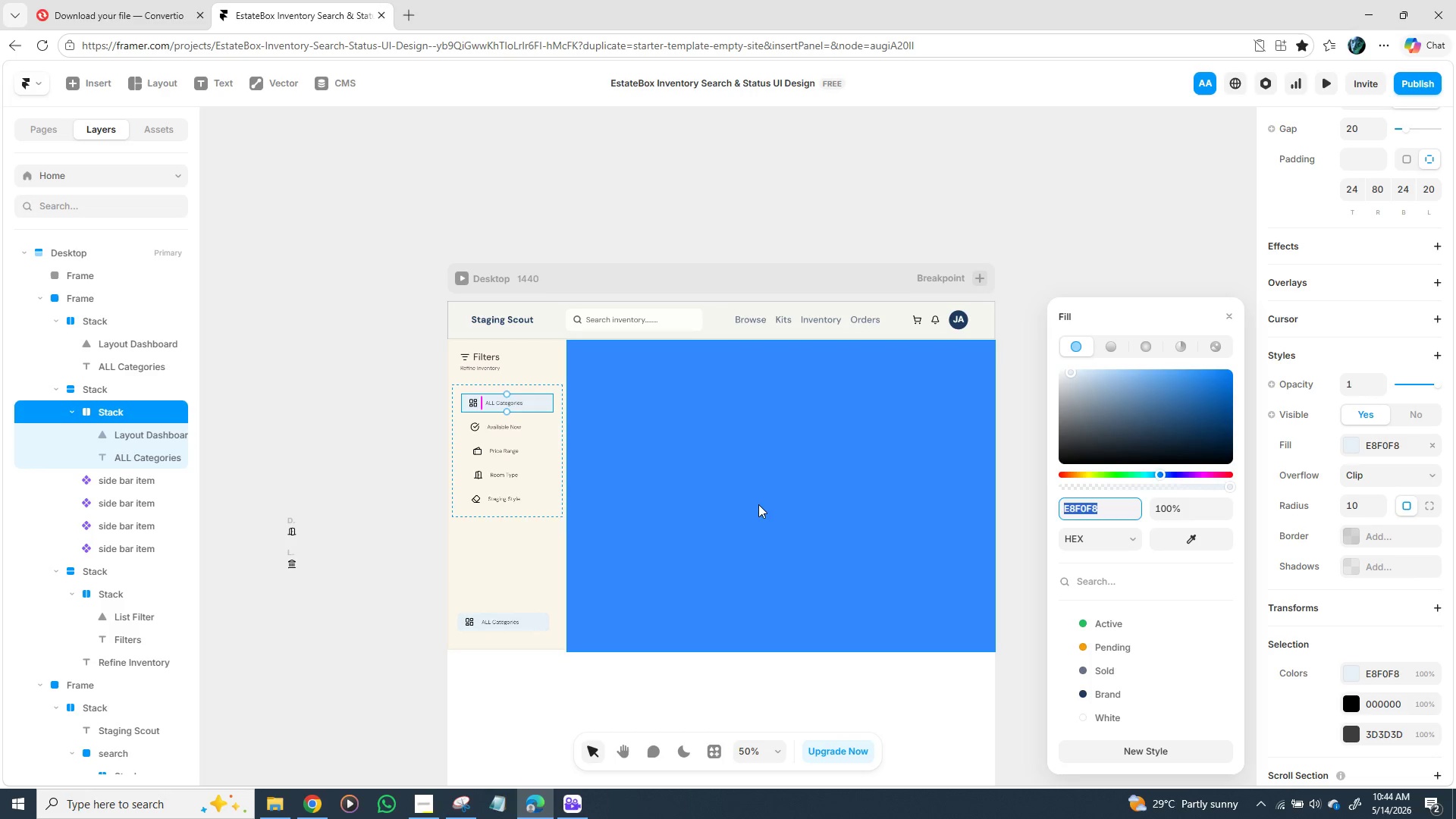 
left_click([777, 506])
 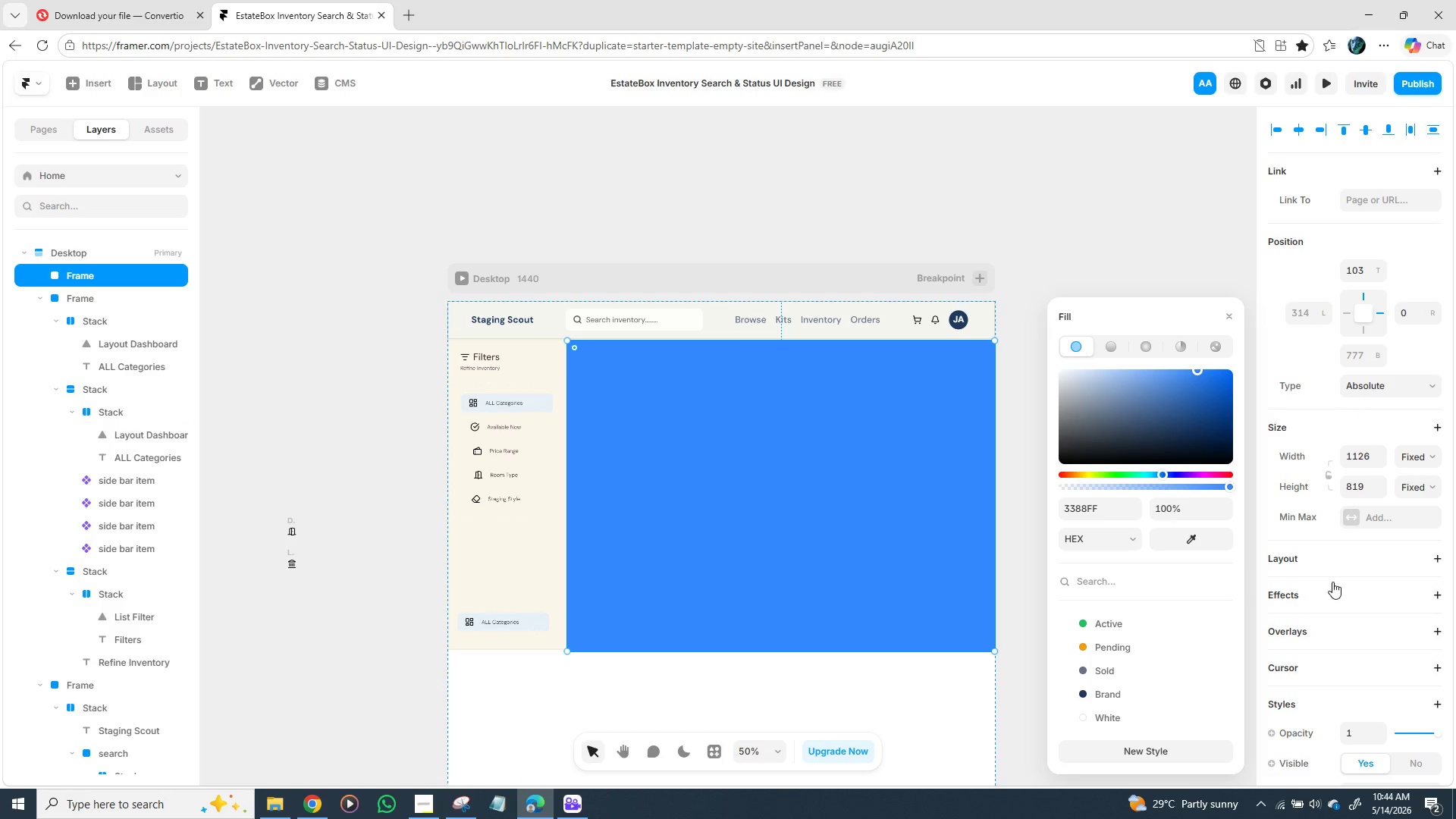 
scroll: coordinate [1341, 528], scroll_direction: down, amount: 2.0
 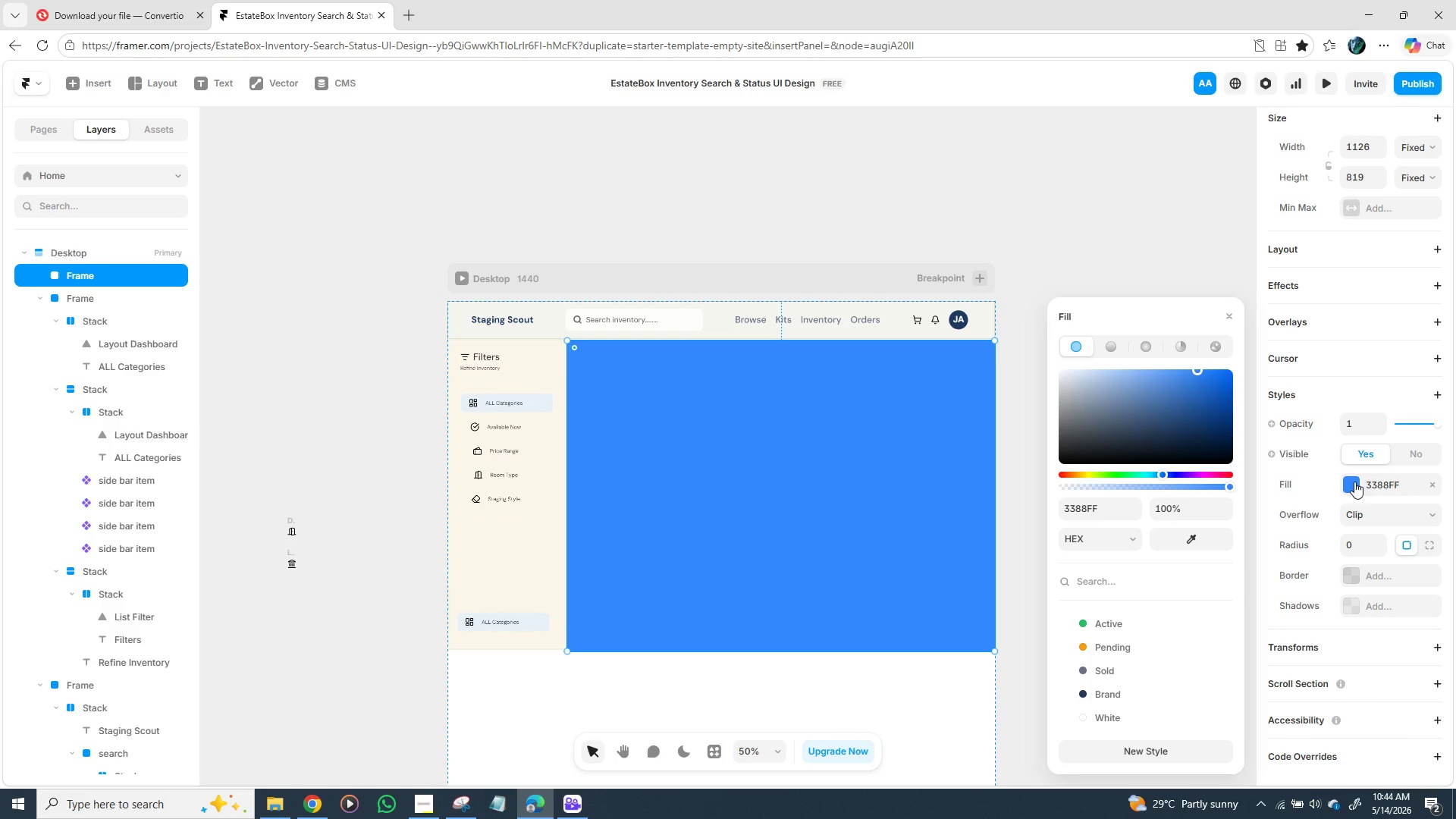 
left_click([1354, 482])
 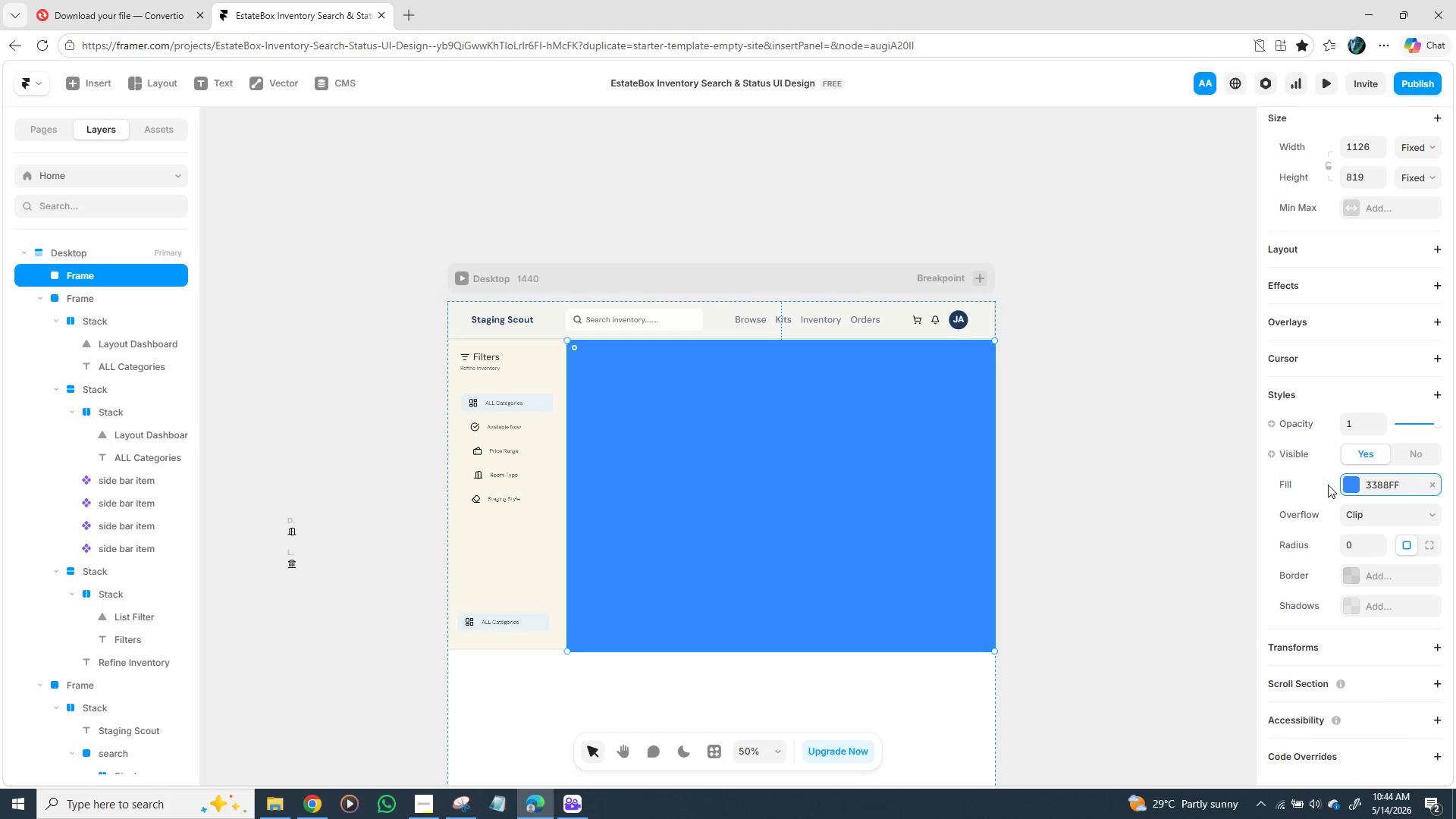 
left_click([1350, 485])
 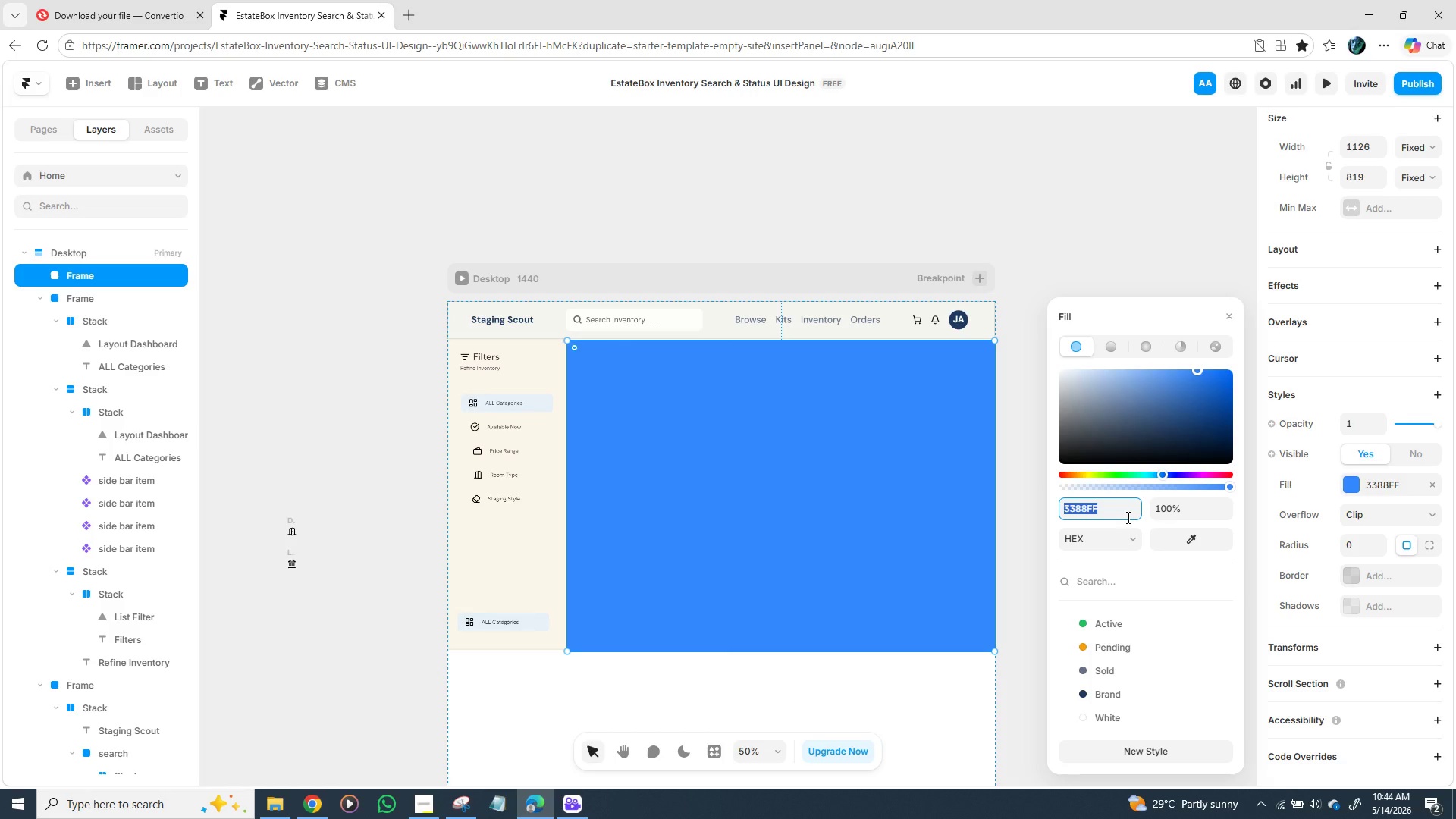 
key(Control+V)
 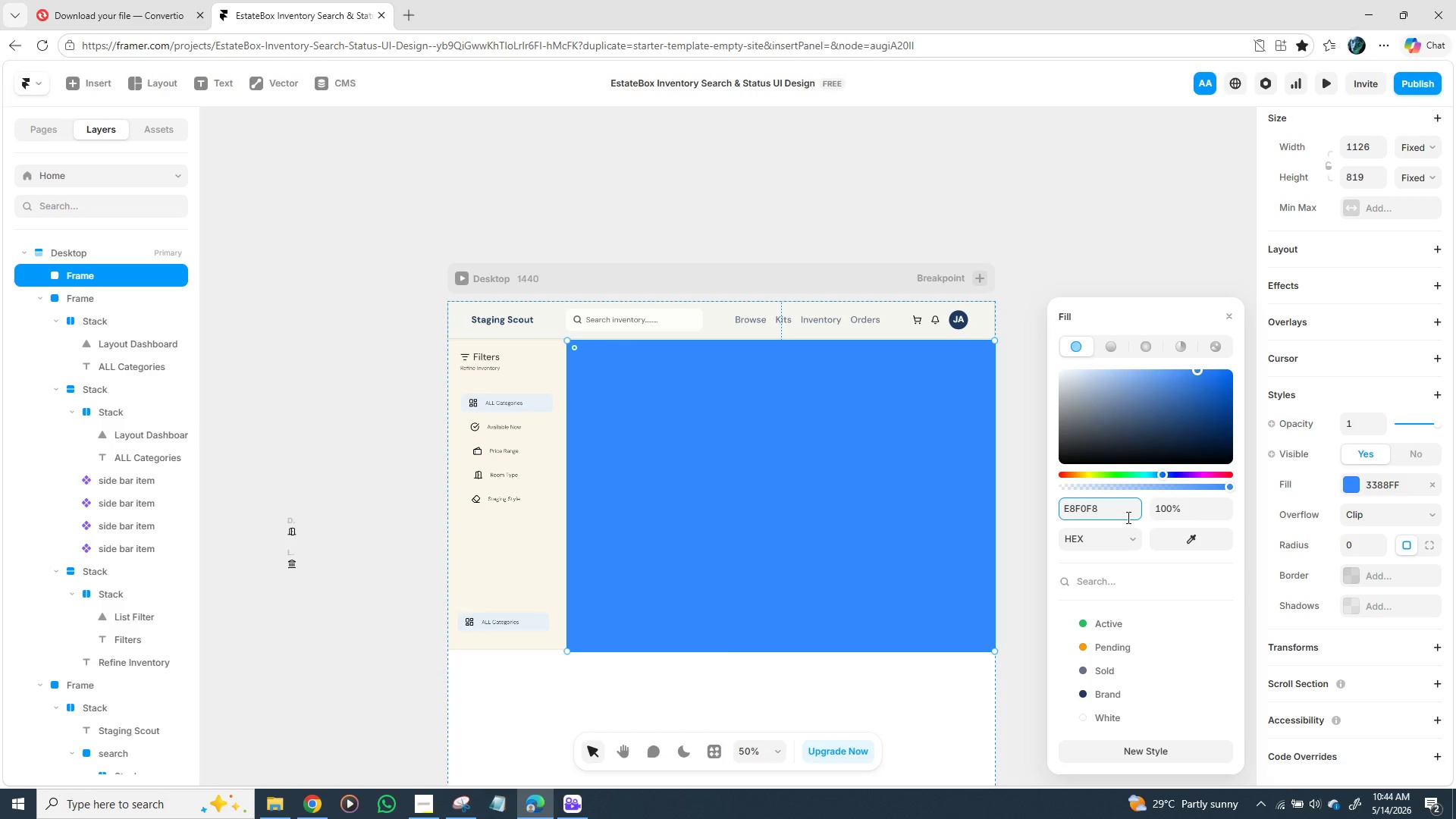 
key(Enter)
 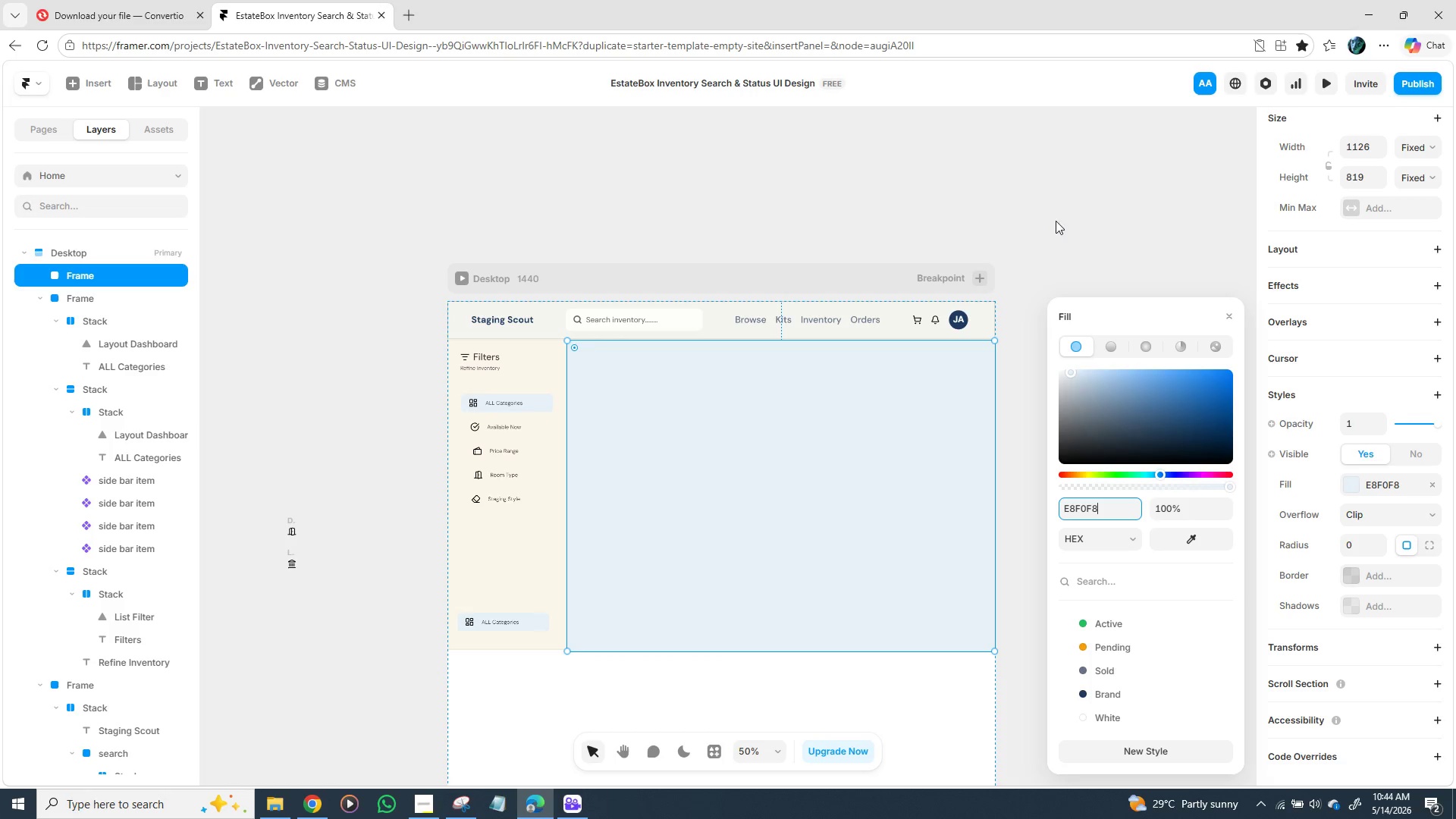 
left_click([1086, 227])
 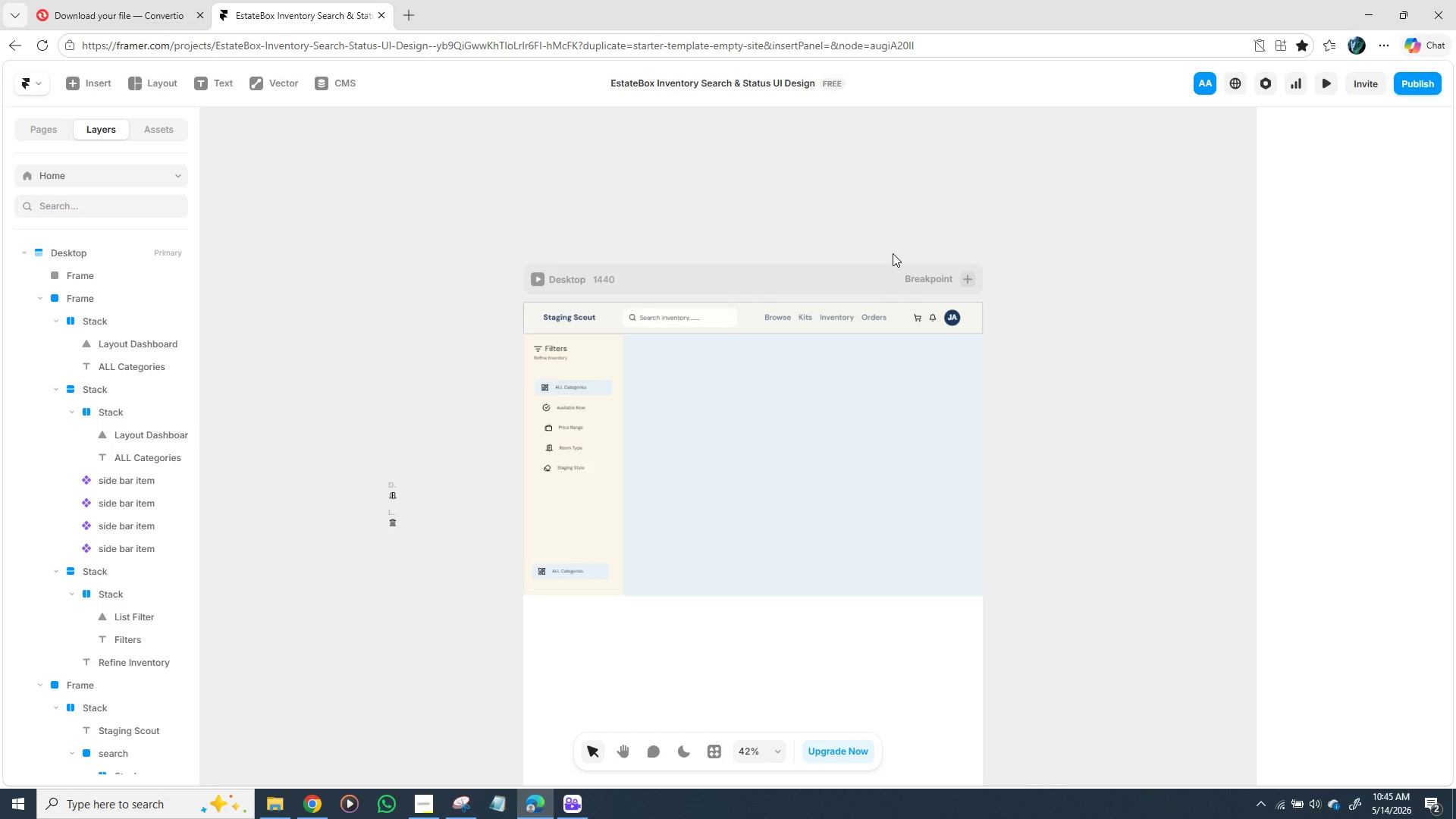 
wait(17.45)
 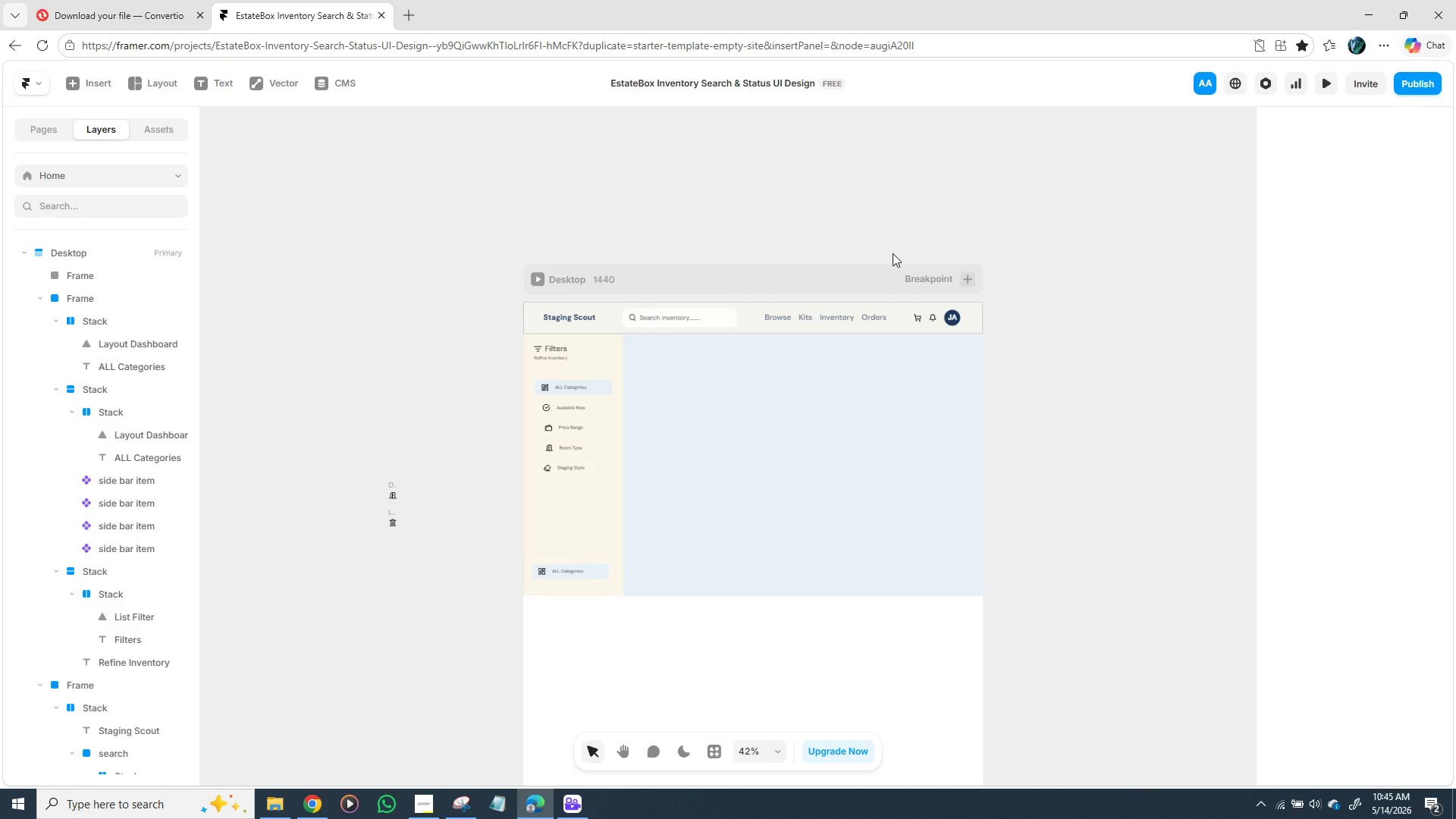 
key(F)
 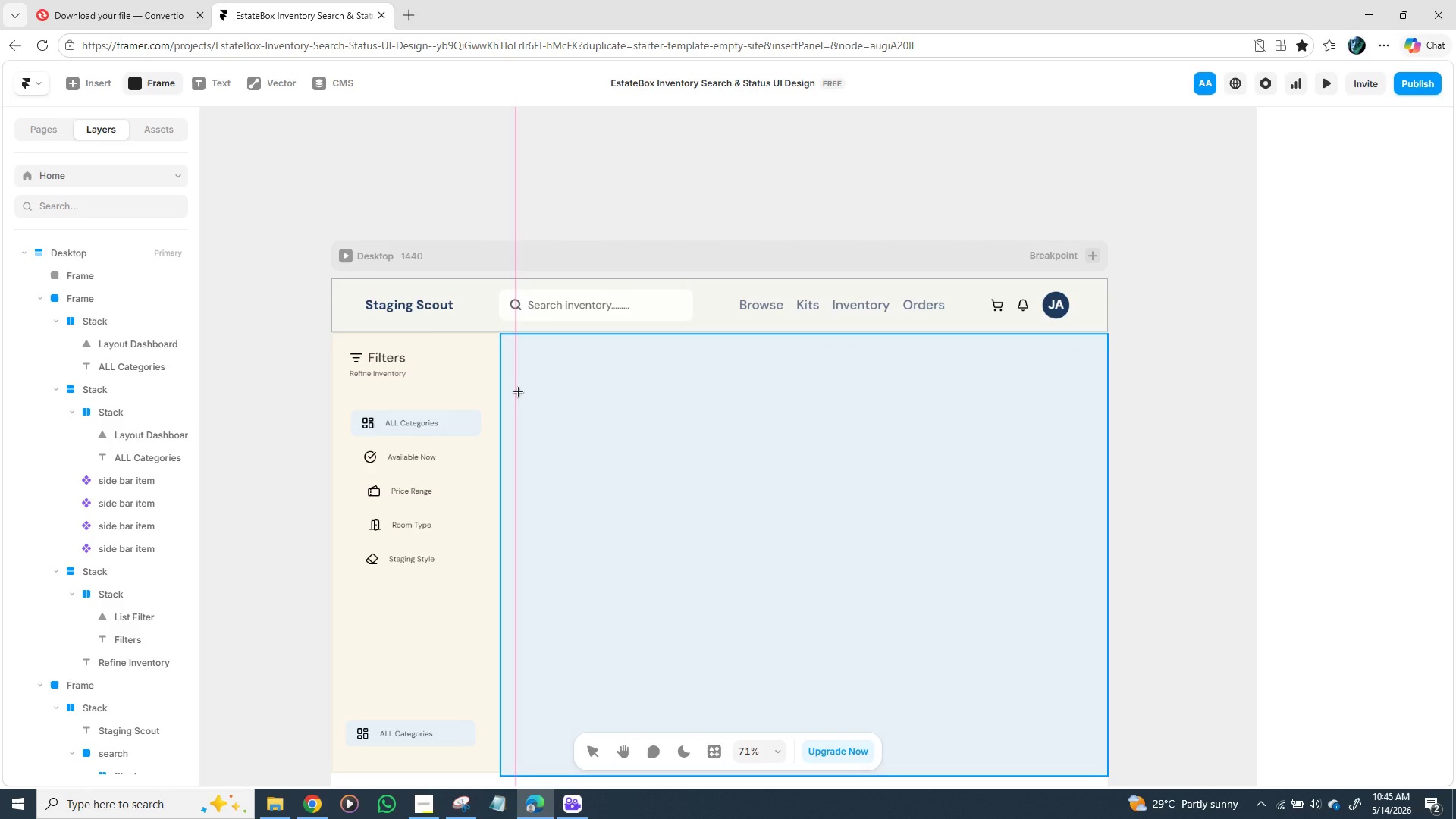 
wait(18.89)
 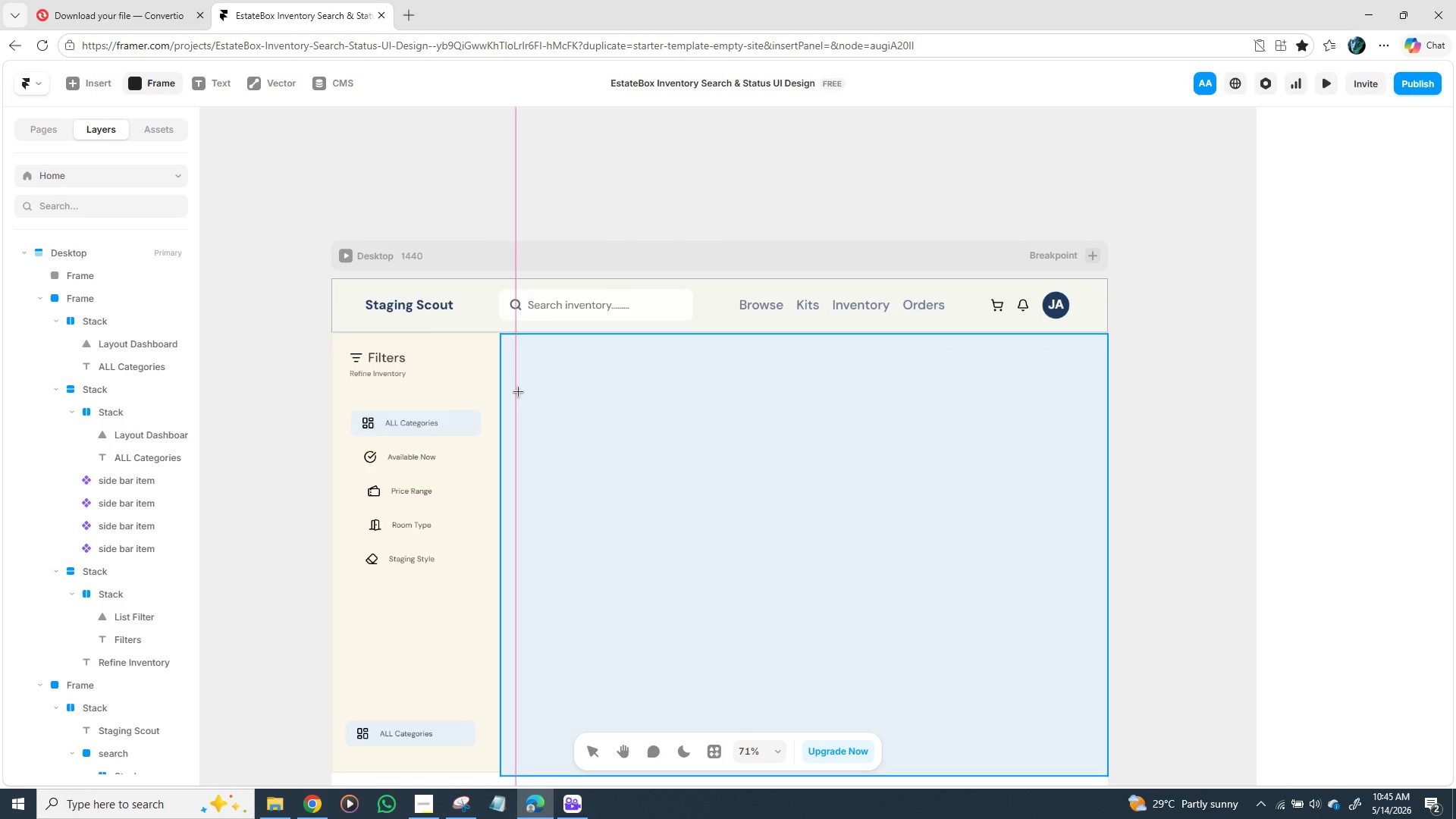 
left_click_drag(start_coordinate=[523, 391], to_coordinate=[690, 491])
 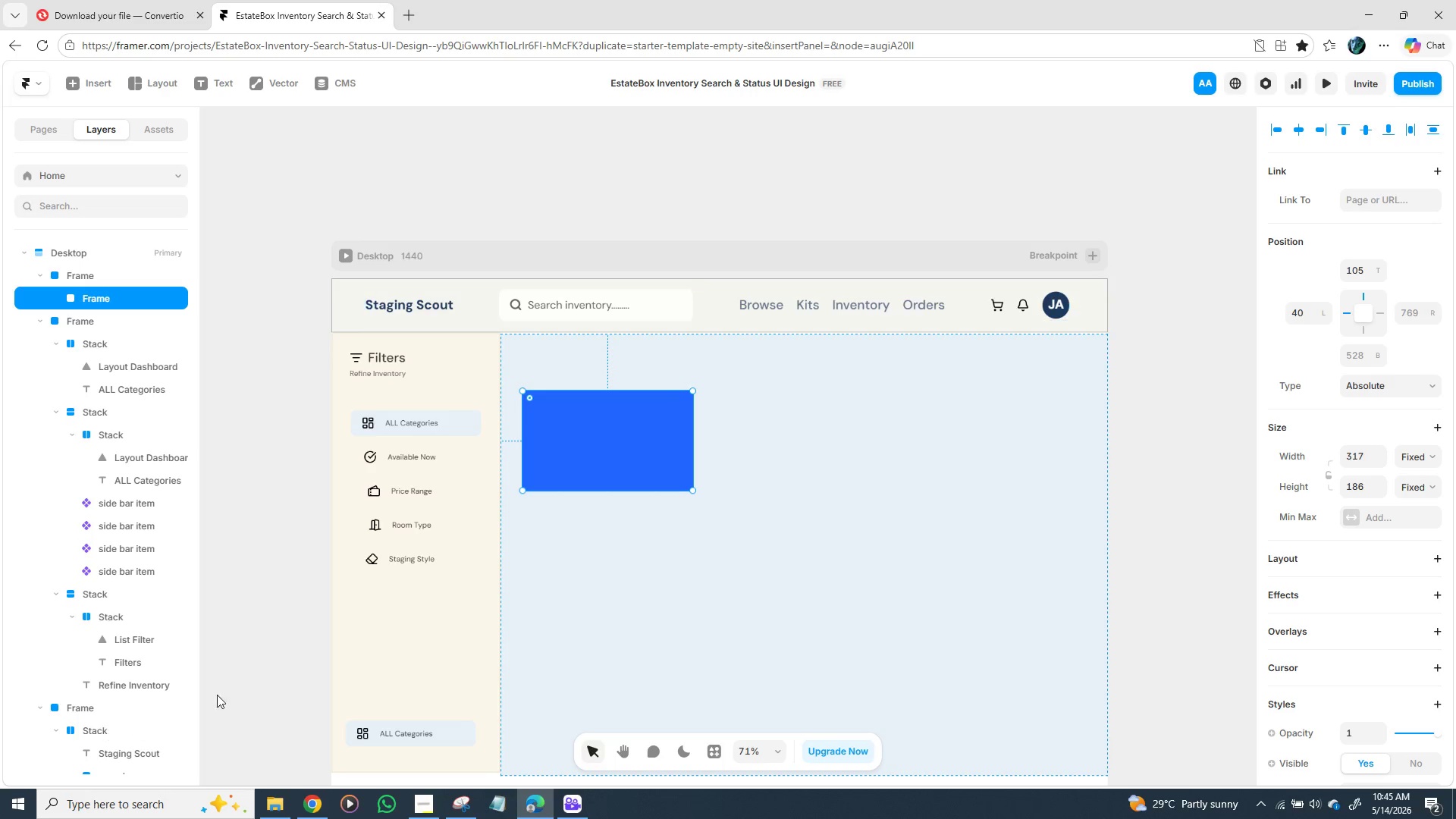 
wait(13.34)
 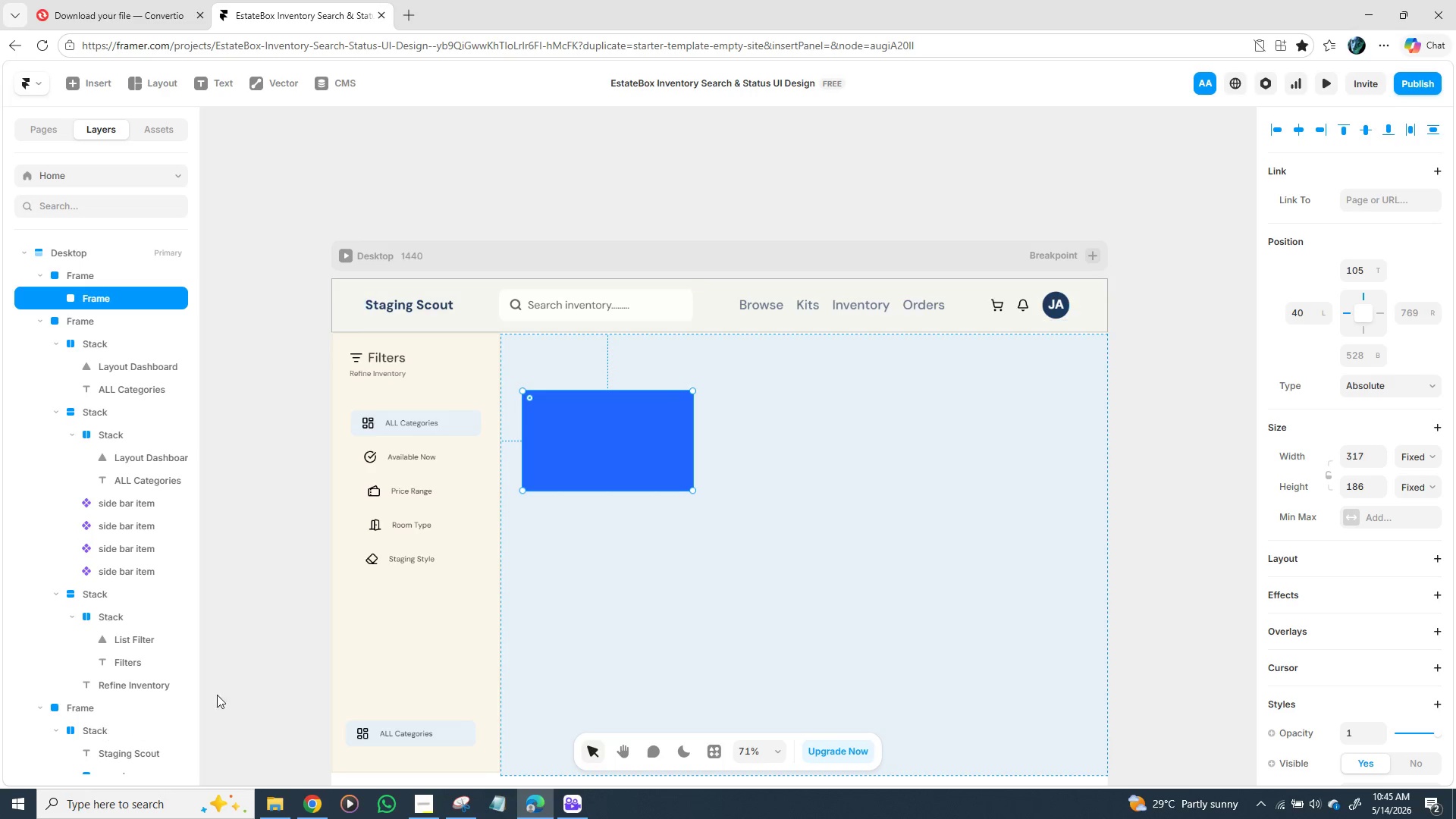 
left_click_drag(start_coordinate=[588, 491], to_coordinate=[591, 500])
 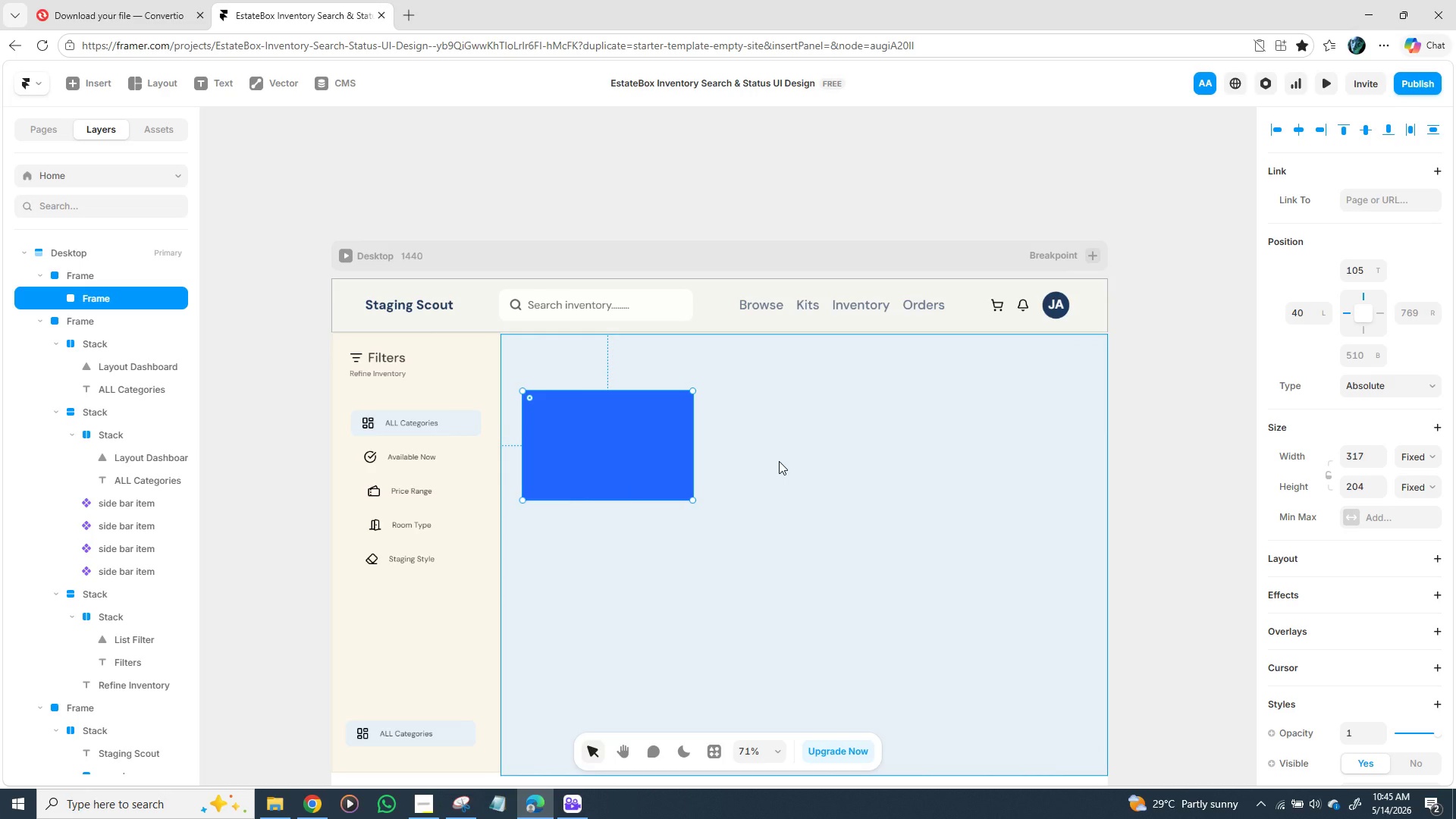 
left_click([779, 461])
 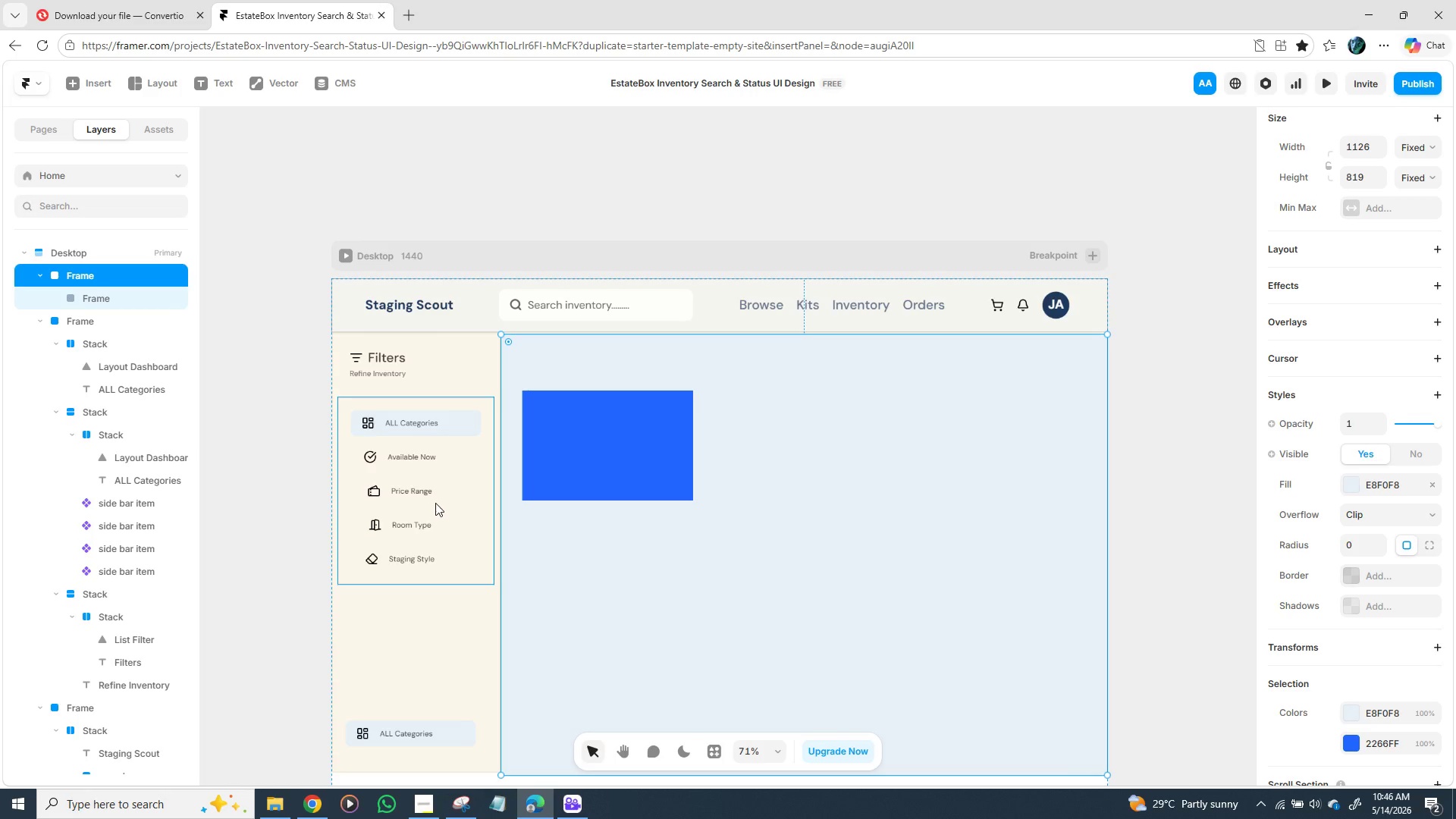 
wait(64.7)
 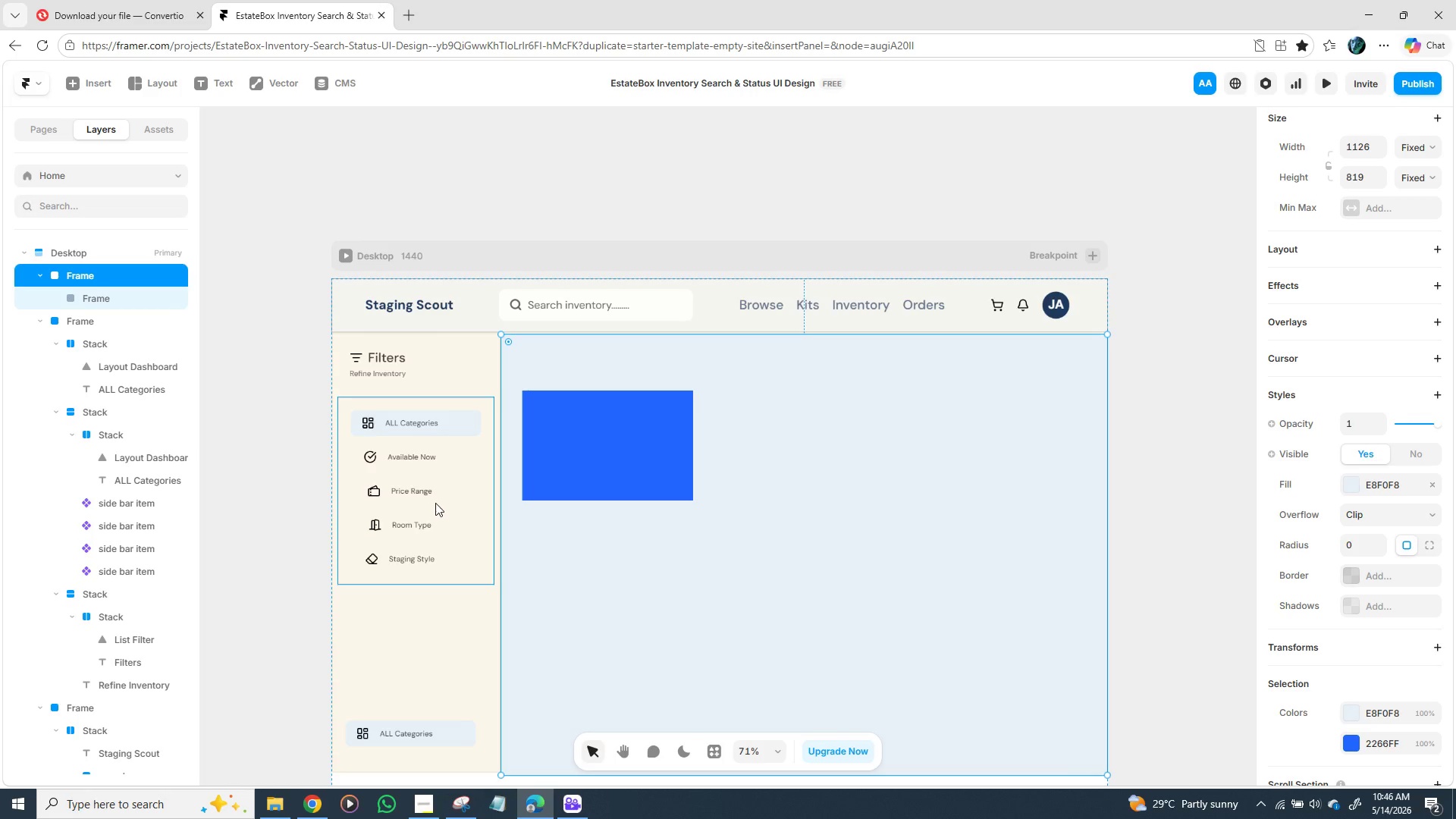 
left_click([557, 462])
 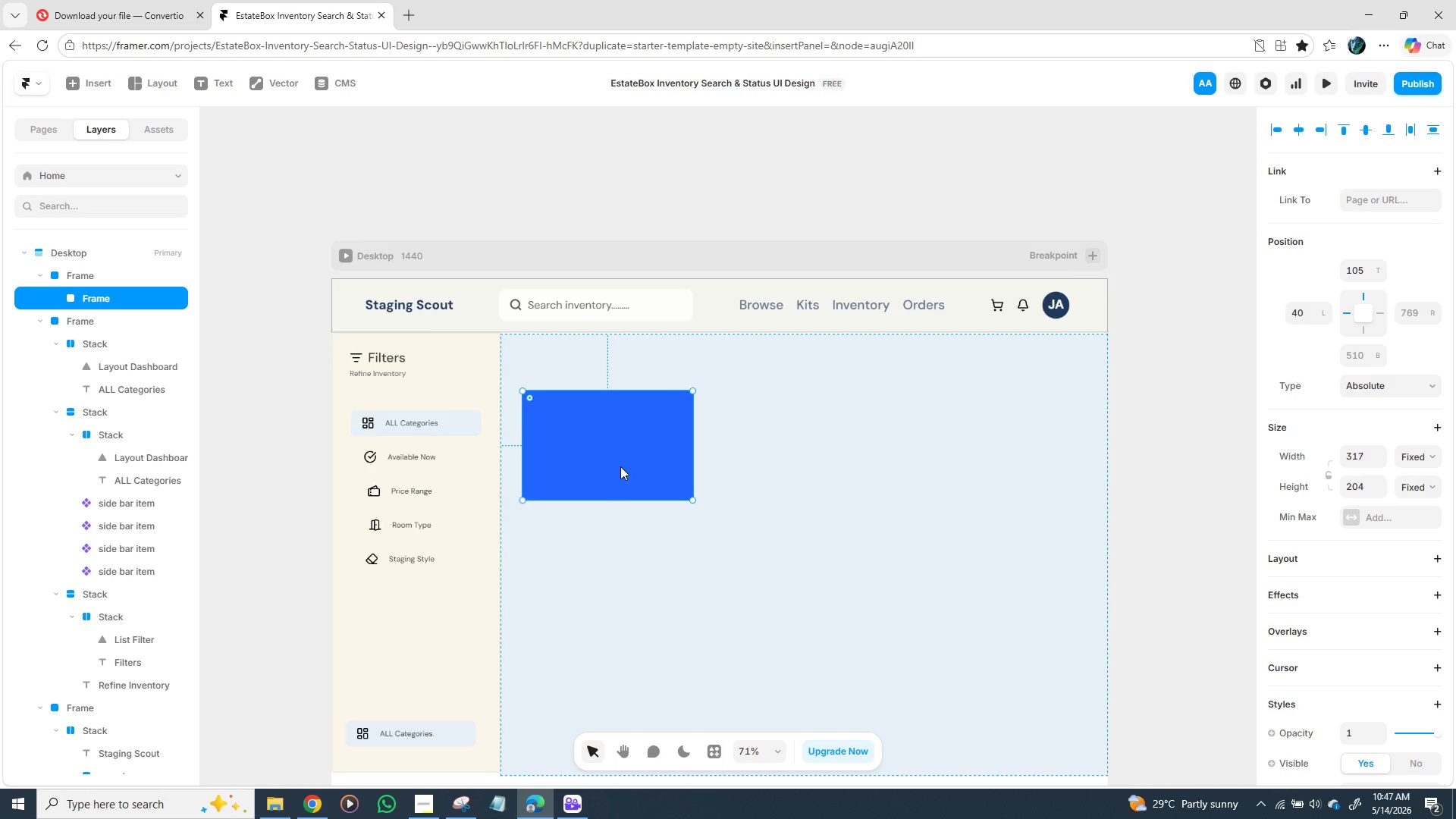 
wait(10.97)
 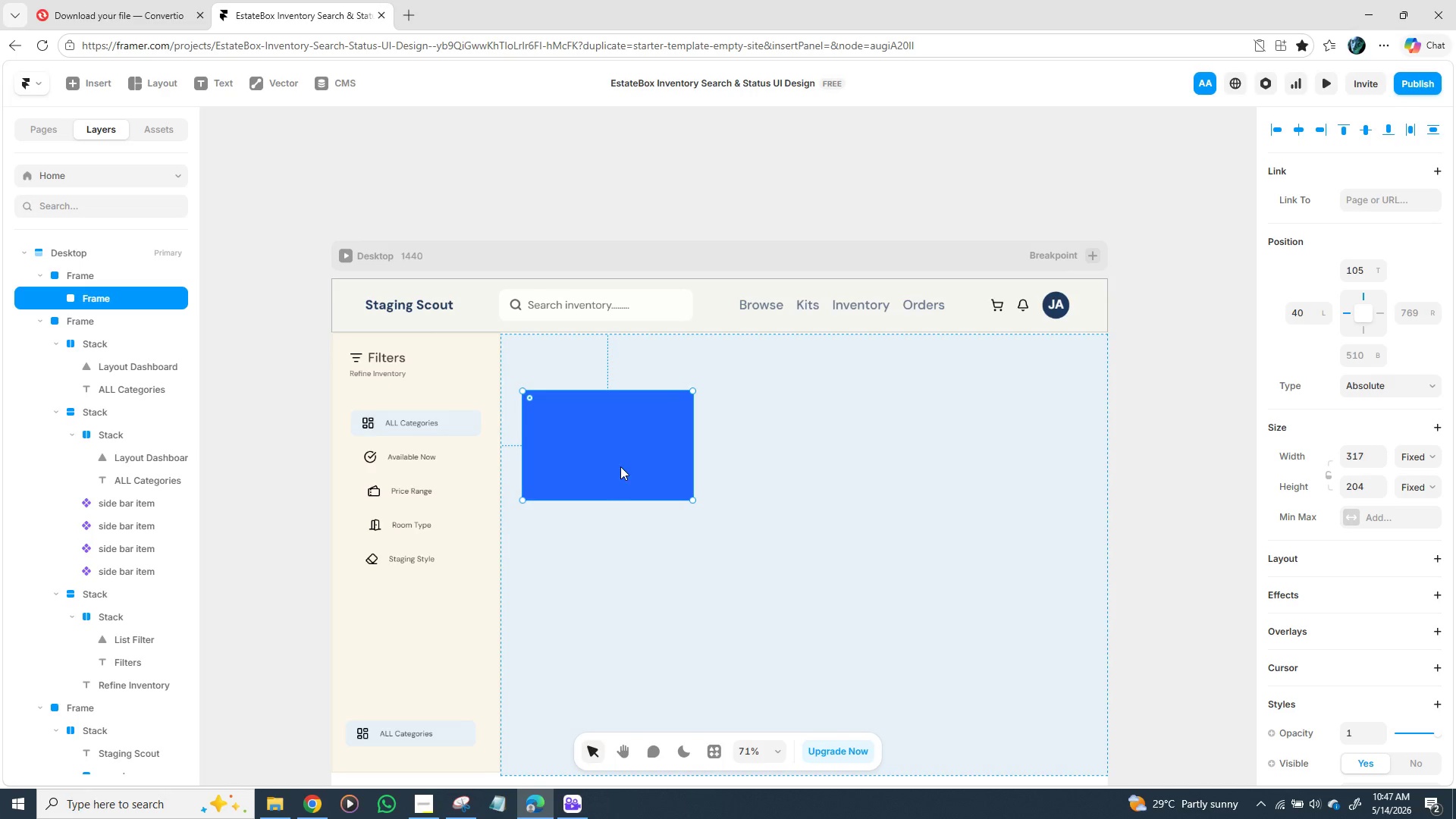 
hold_key(key=ControlLeft, duration=1.53)
 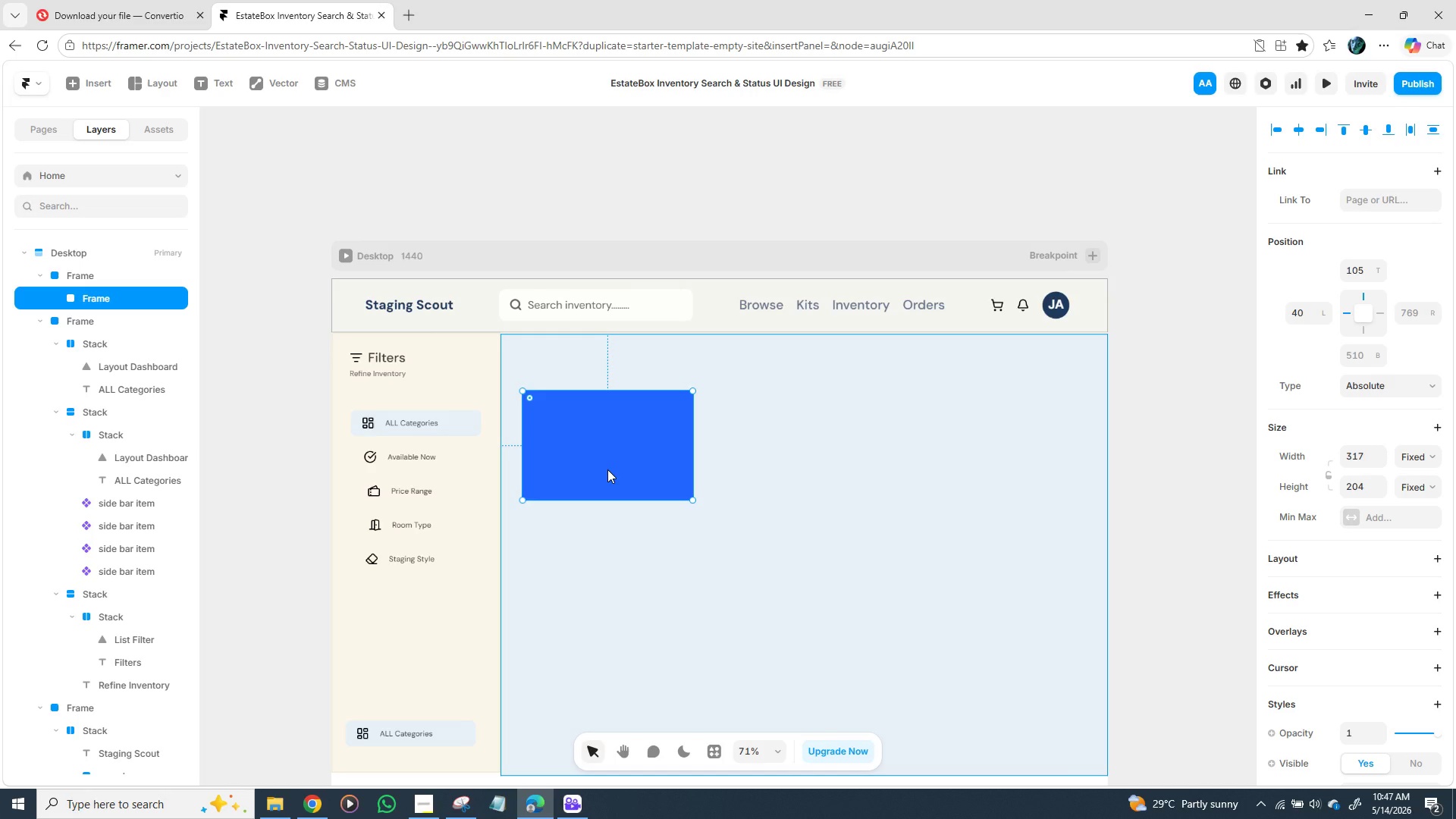 
hold_key(key=ControlLeft, duration=1.5)
 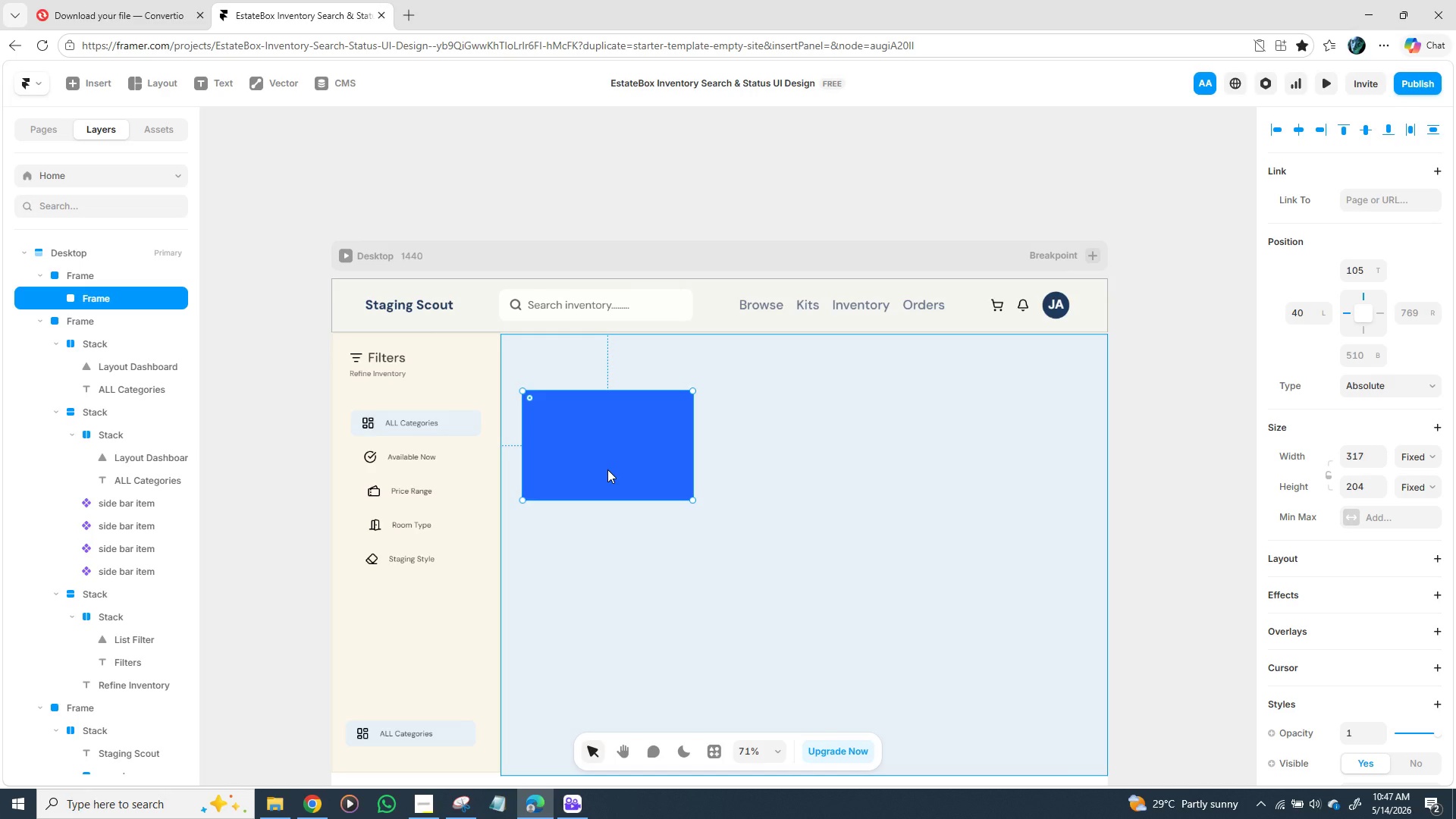 
key(Control+D)
 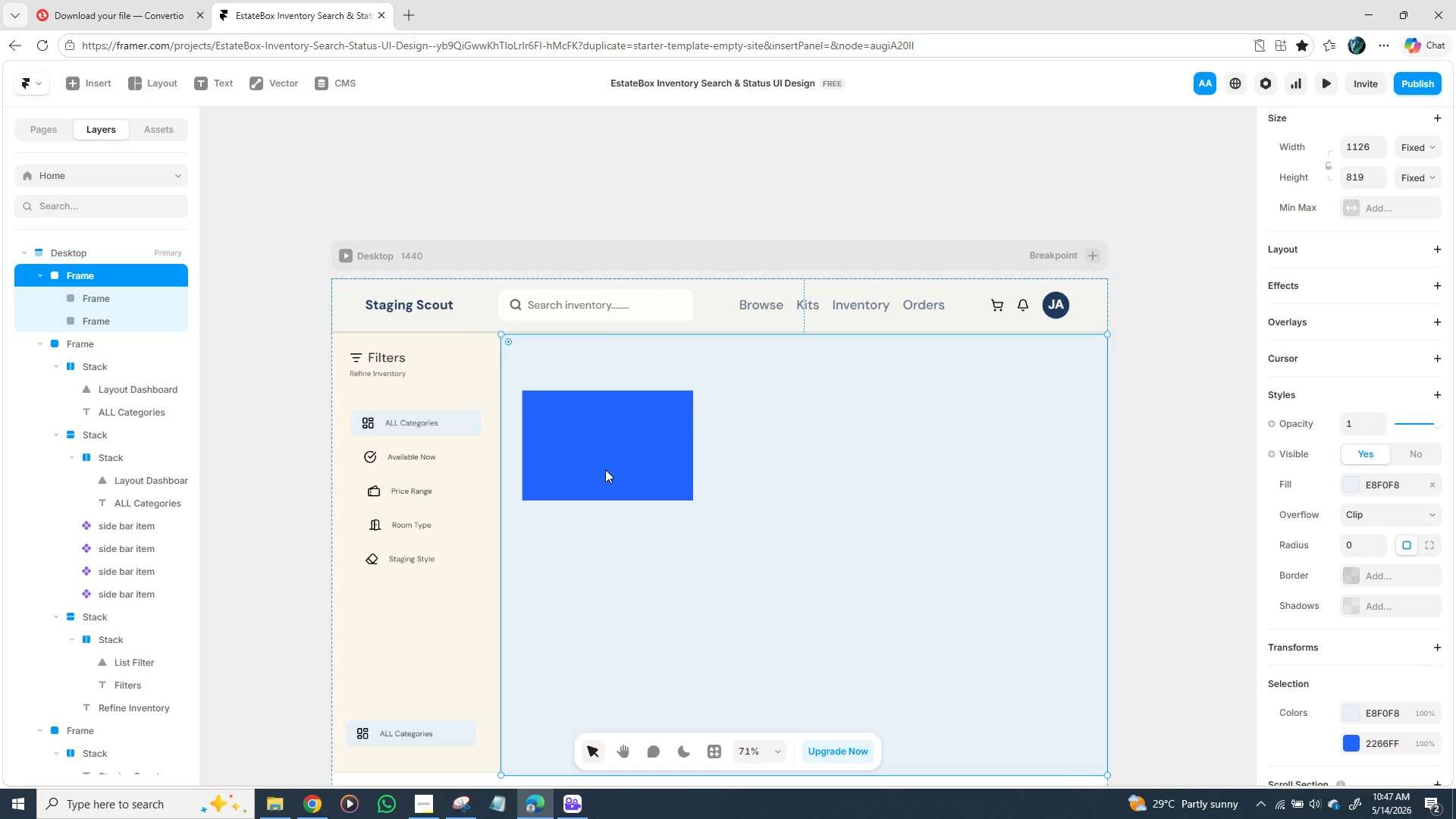 
left_click_drag(start_coordinate=[605, 469], to_coordinate=[733, 472])
 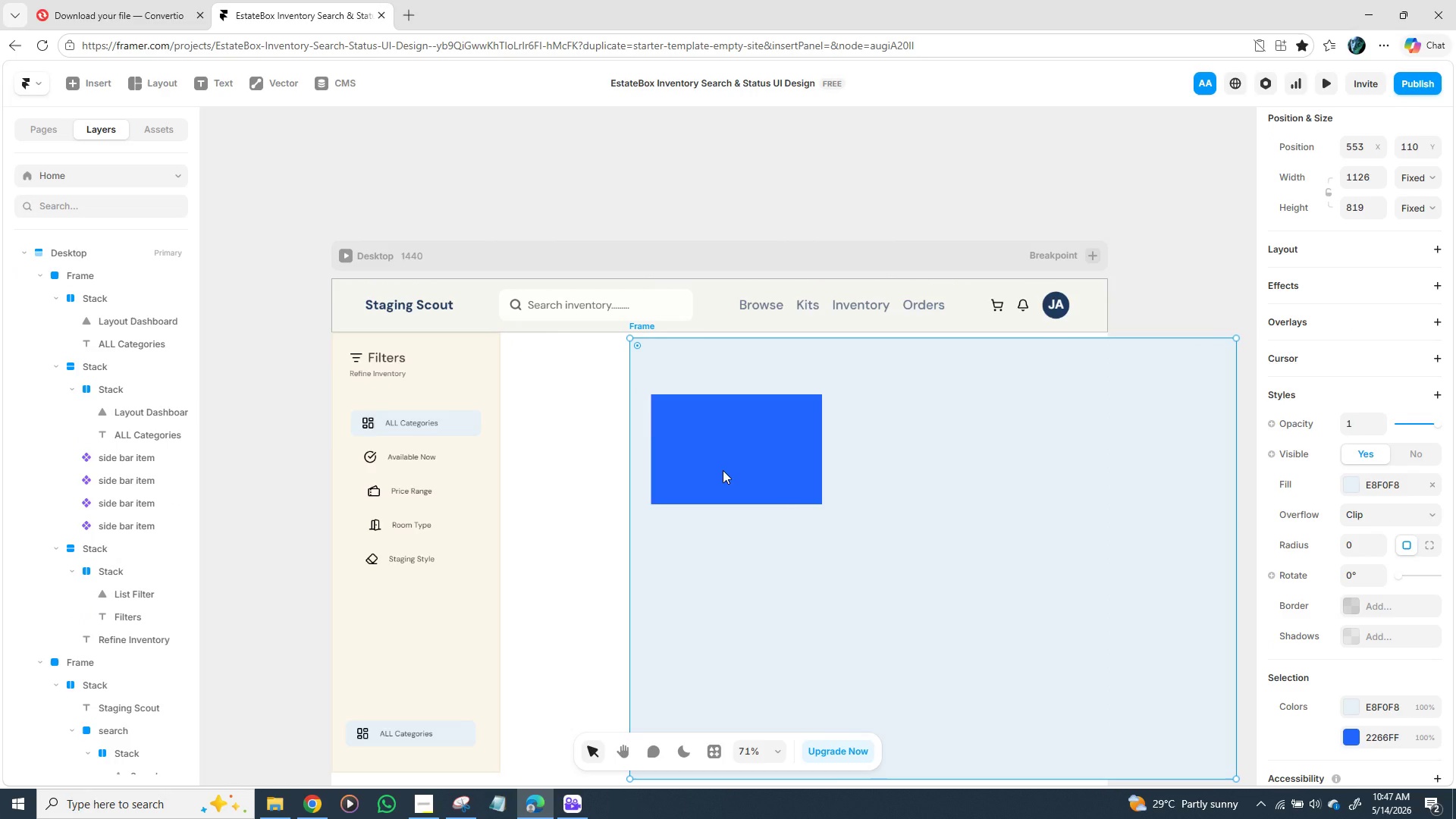 
key(Control+ControlLeft)
 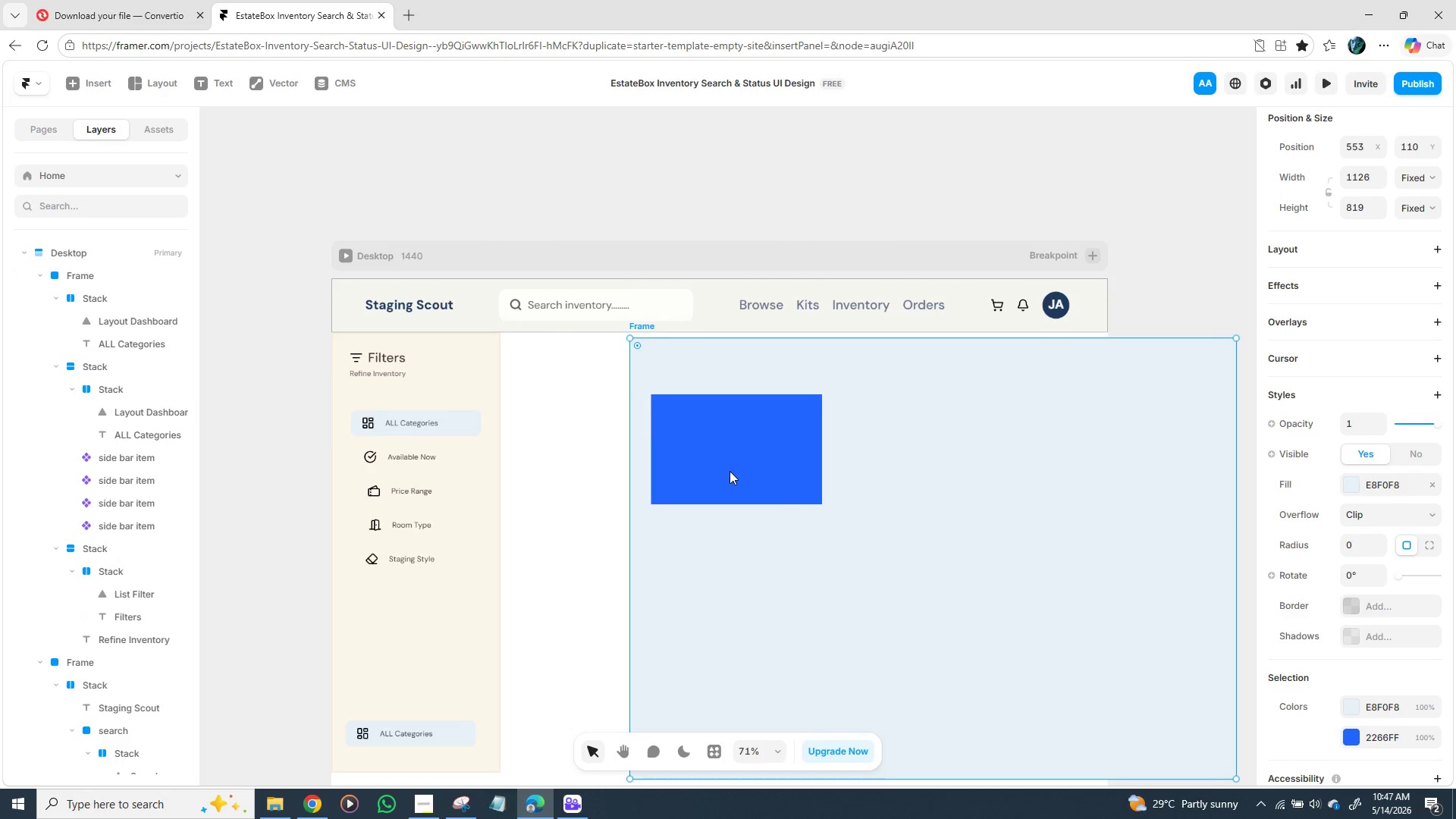 
key(Control+Z)
 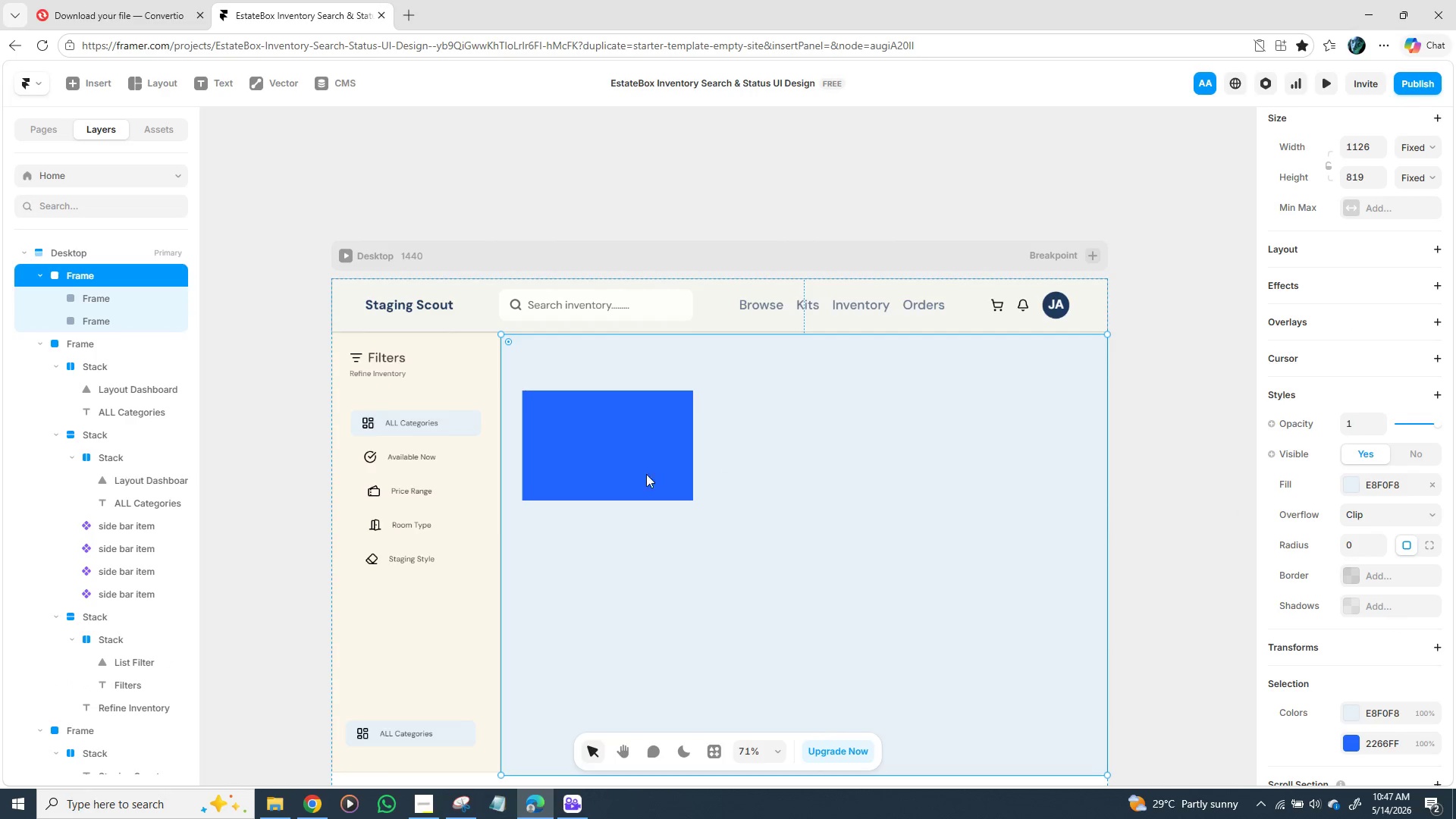 
left_click([621, 467])
 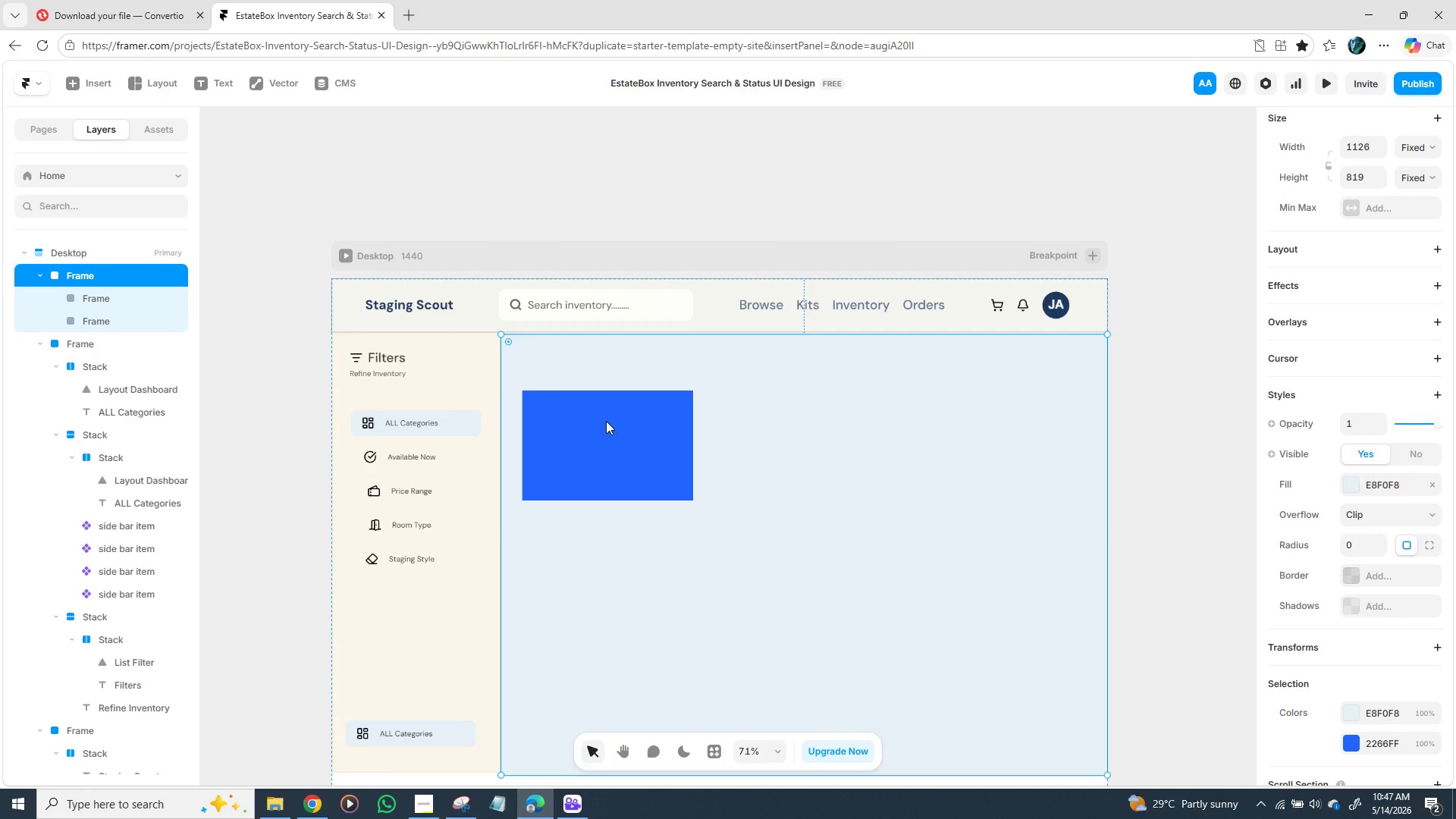 
double_click([606, 421])
 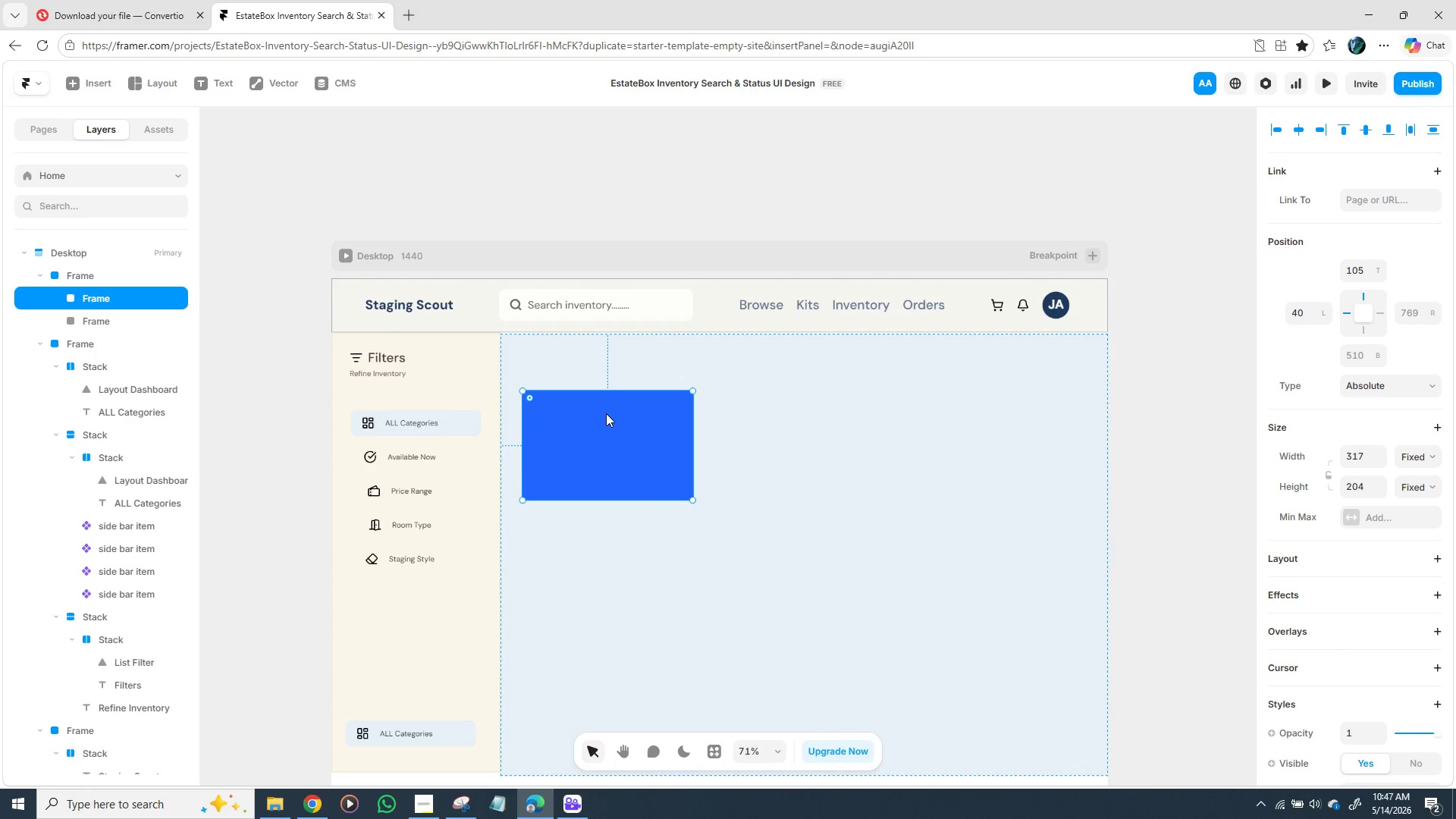 
key(Control+D)
 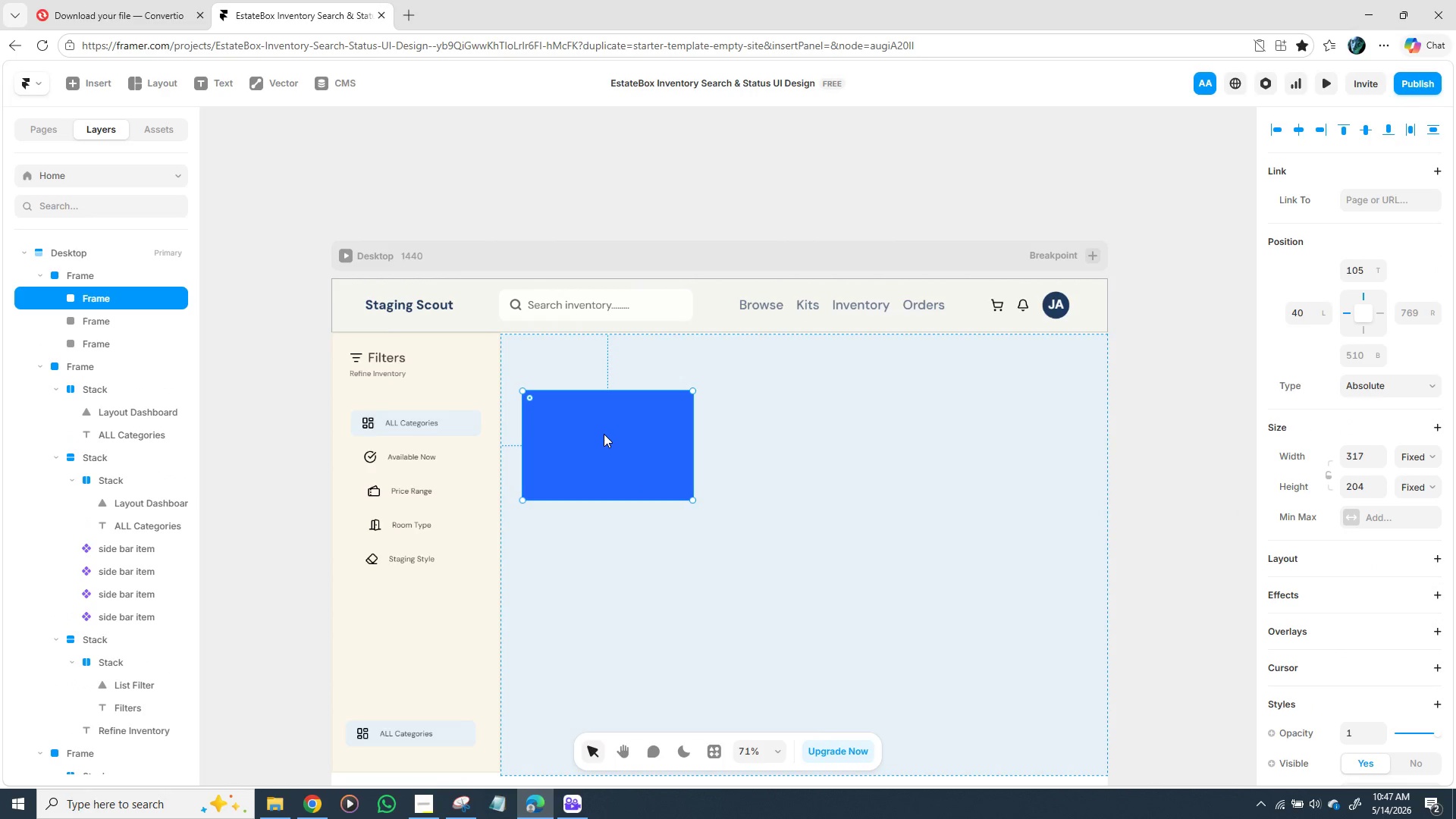 
left_click_drag(start_coordinate=[604, 432], to_coordinate=[788, 432])
 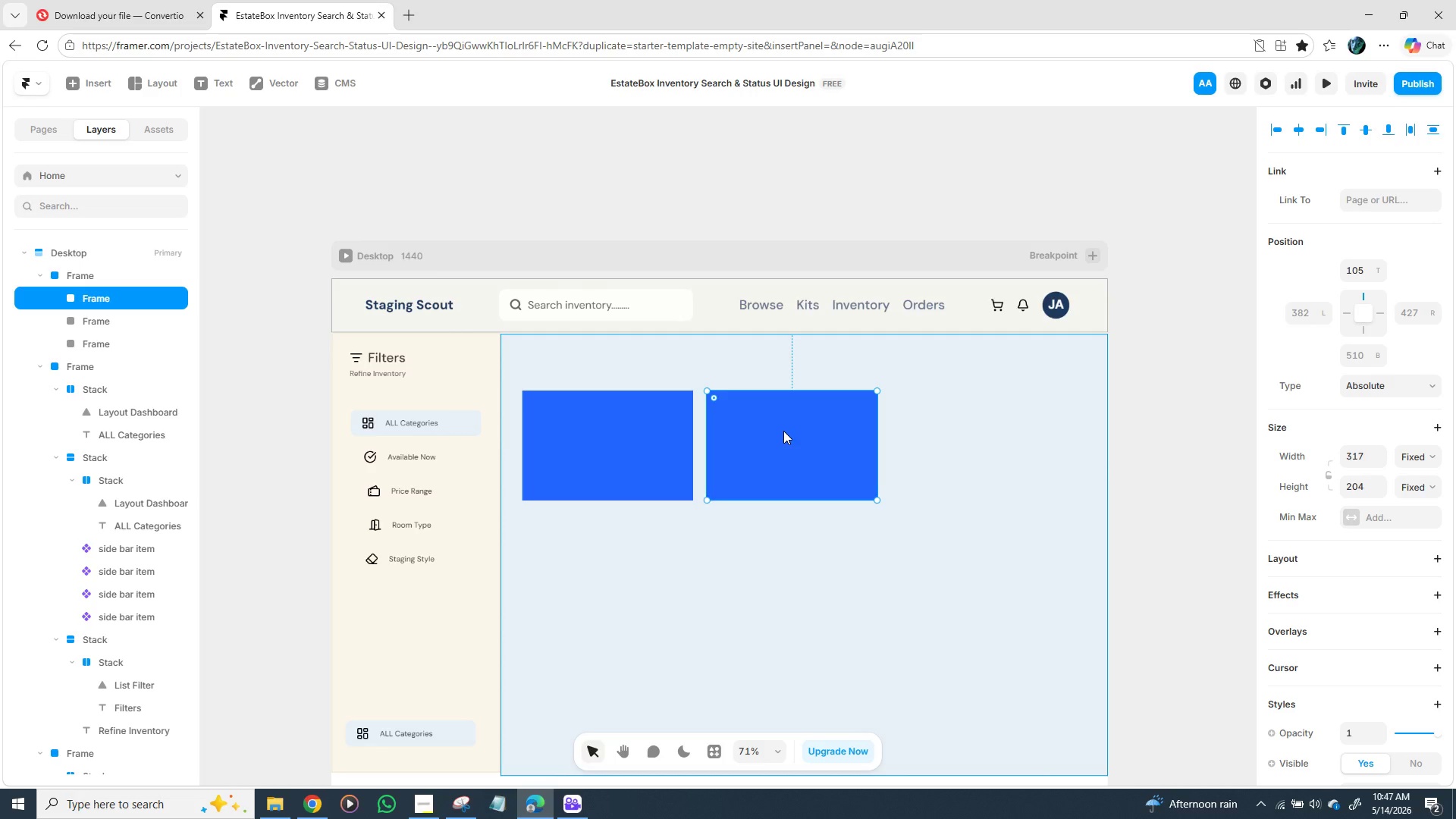 
key(Control+D)
 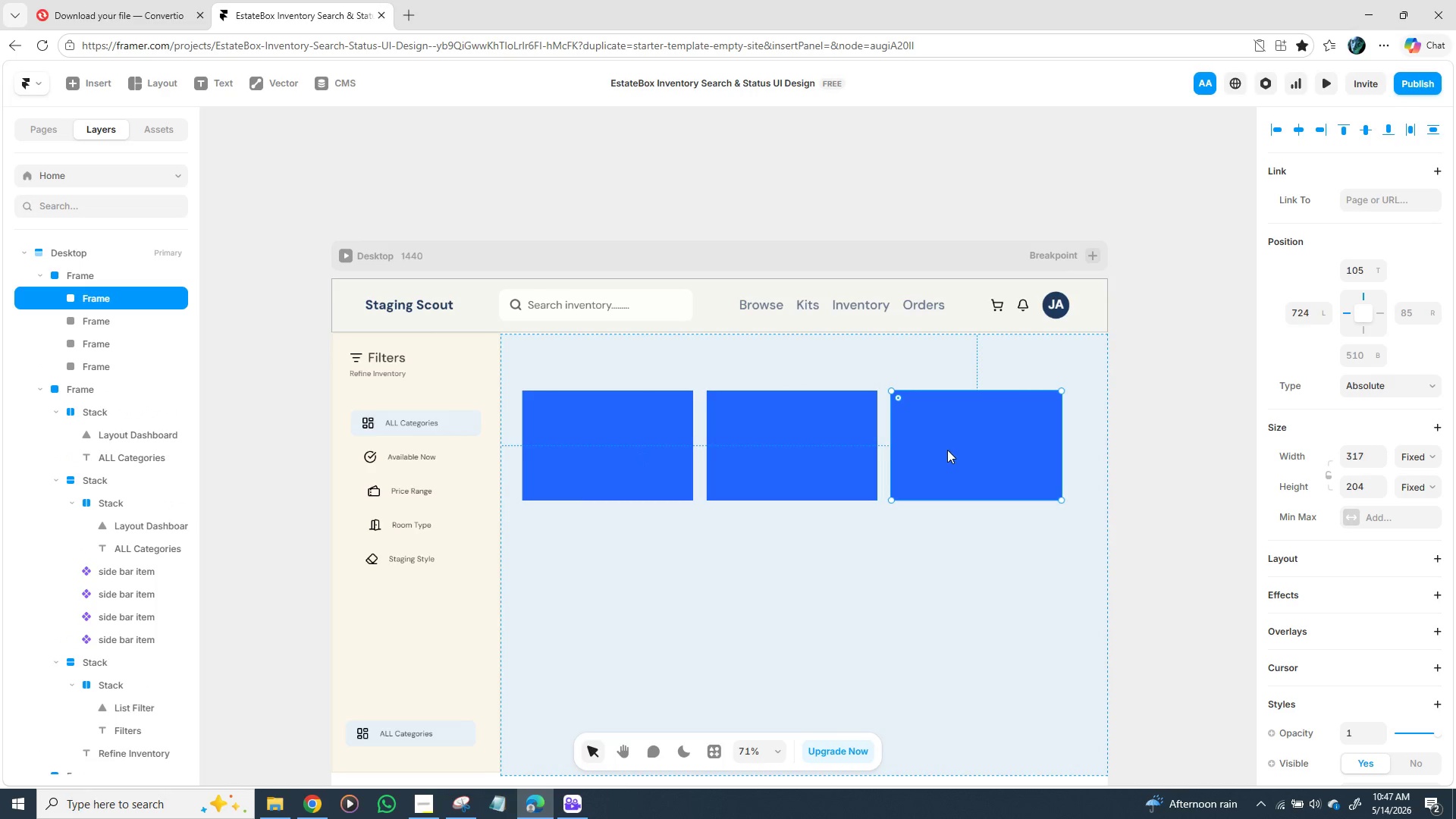 
wait(7.36)
 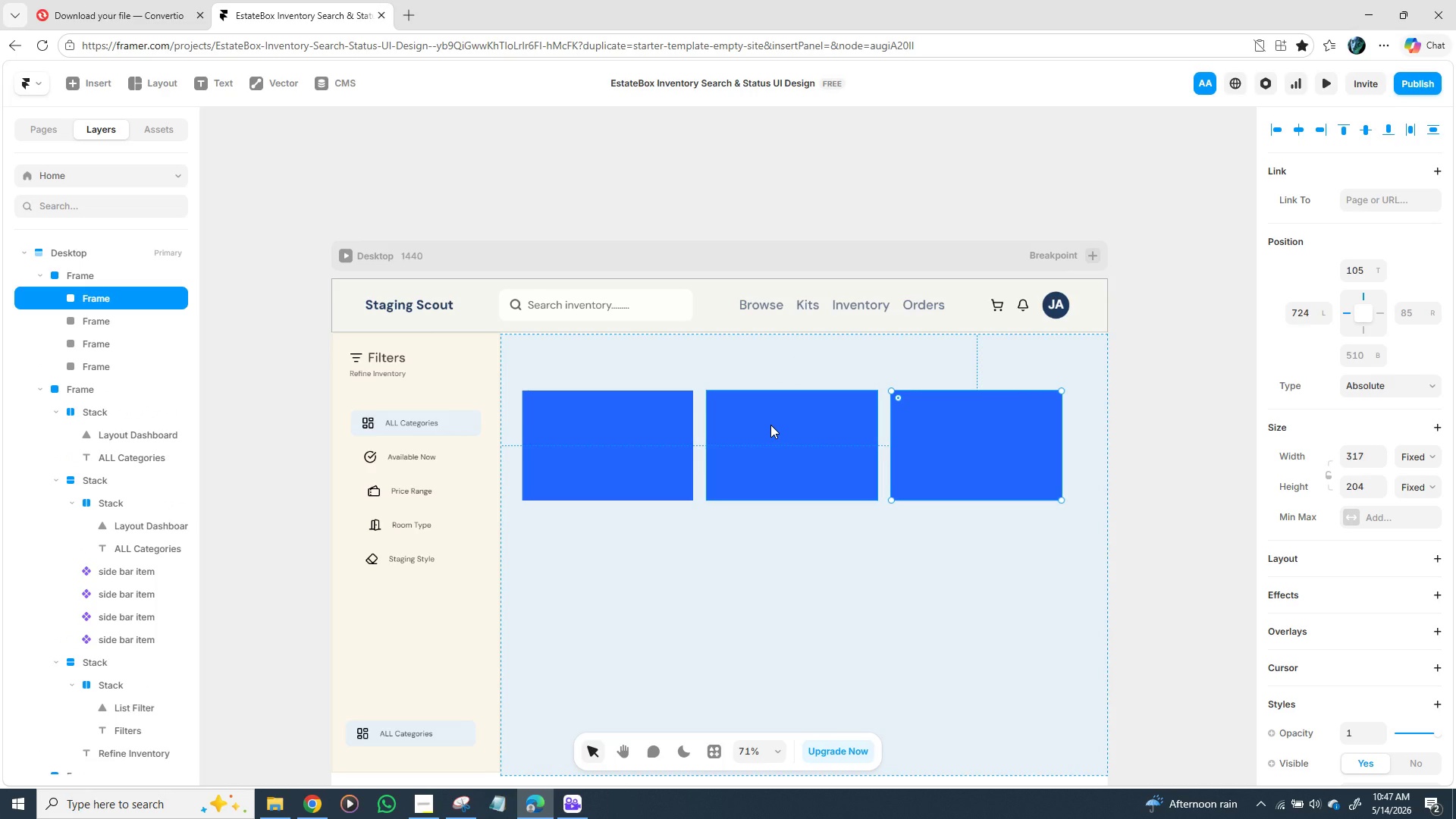 
key(Control+Z)
 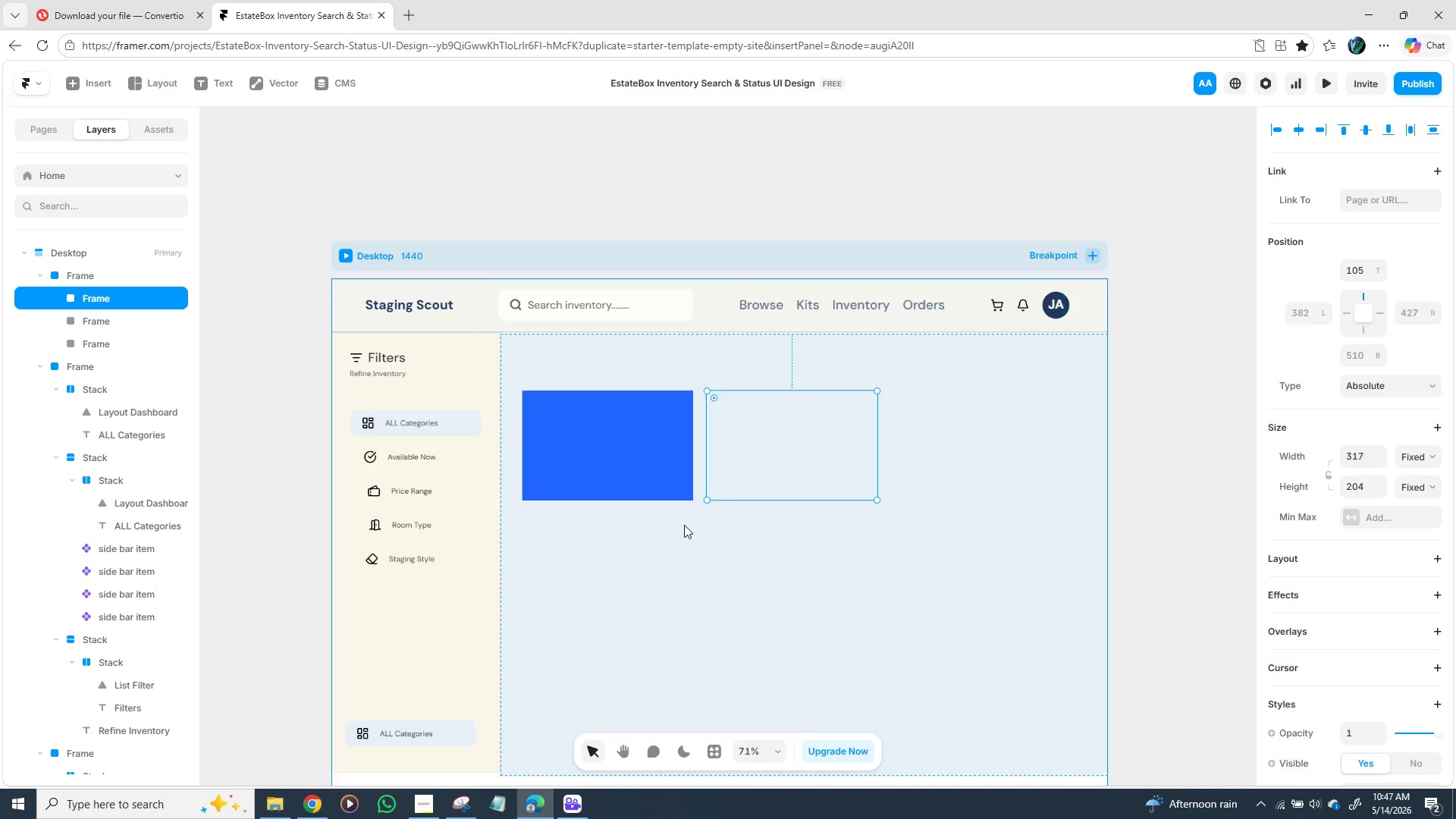 
key(Control+Z)
 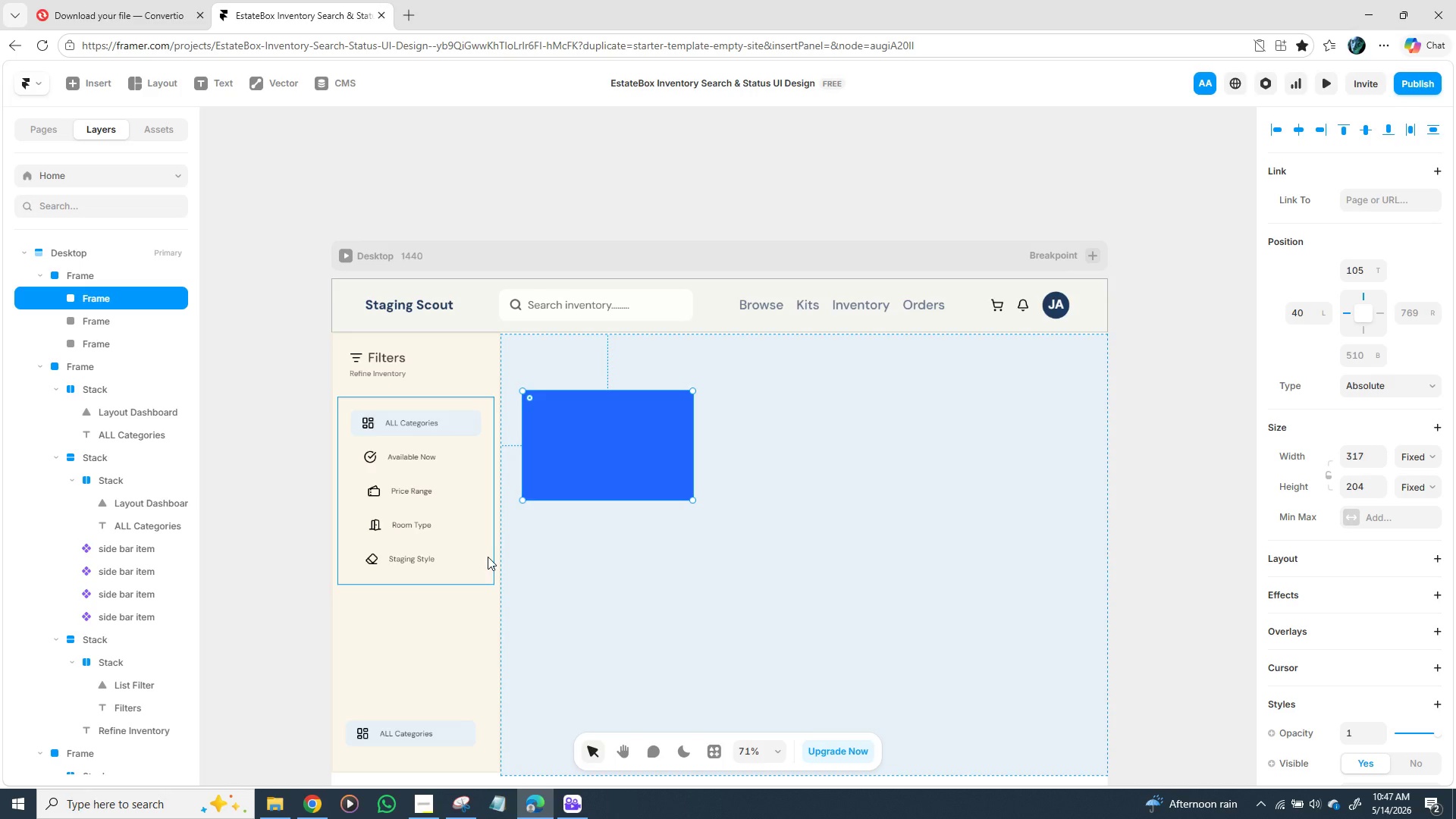 
wait(6.44)
 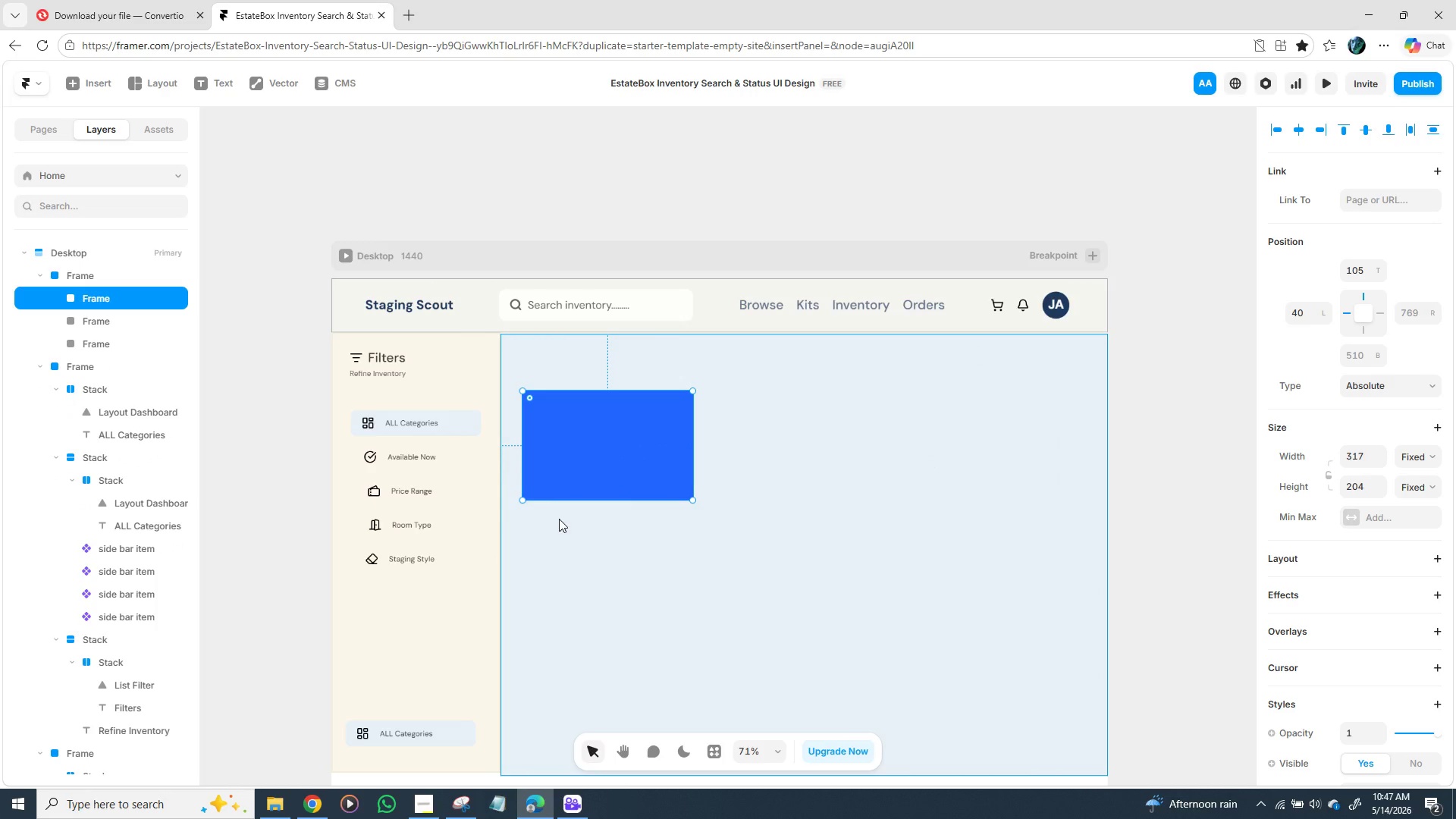 
key(T)
 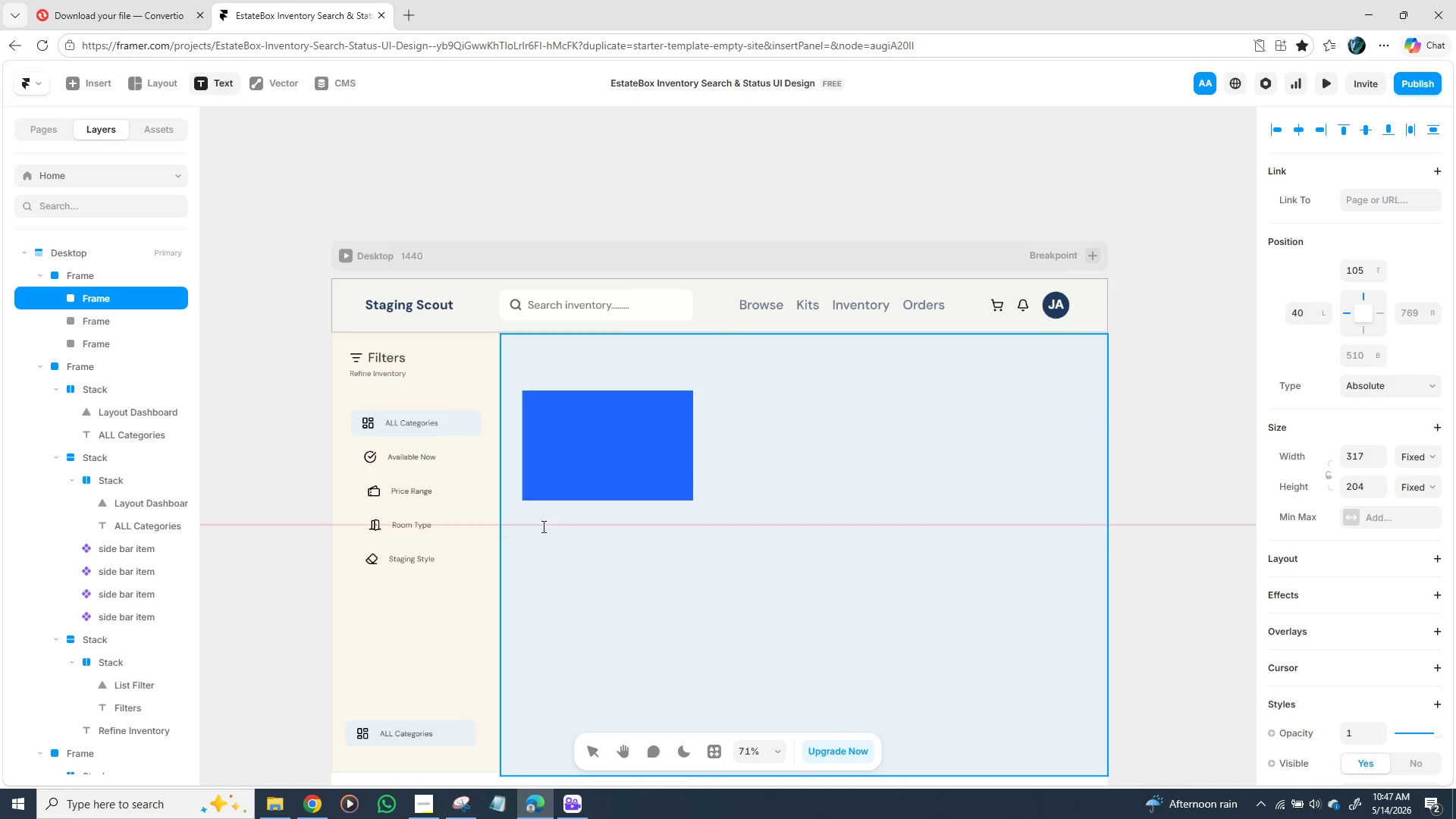 
left_click([542, 526])
 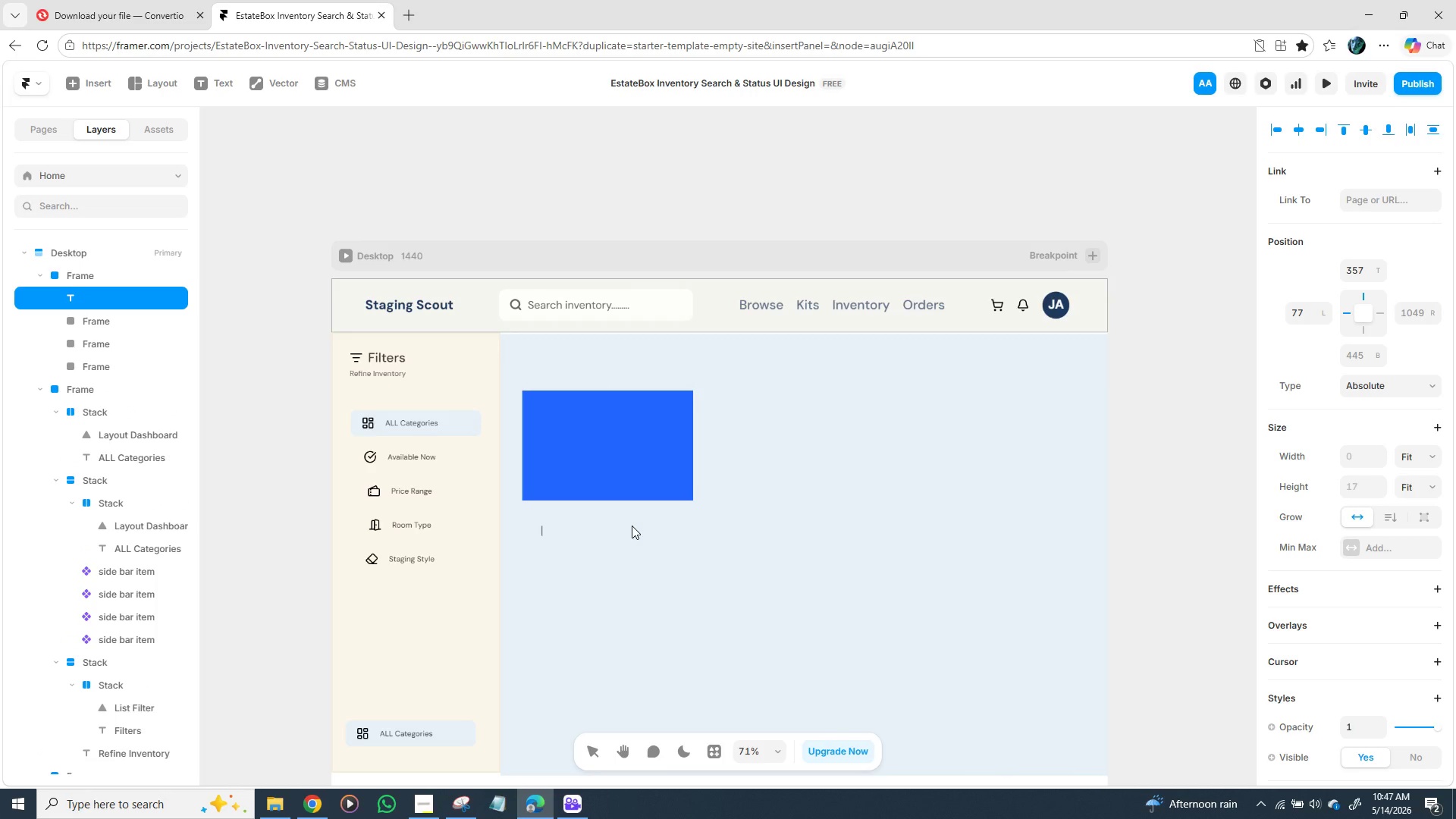 
wait(8.72)
 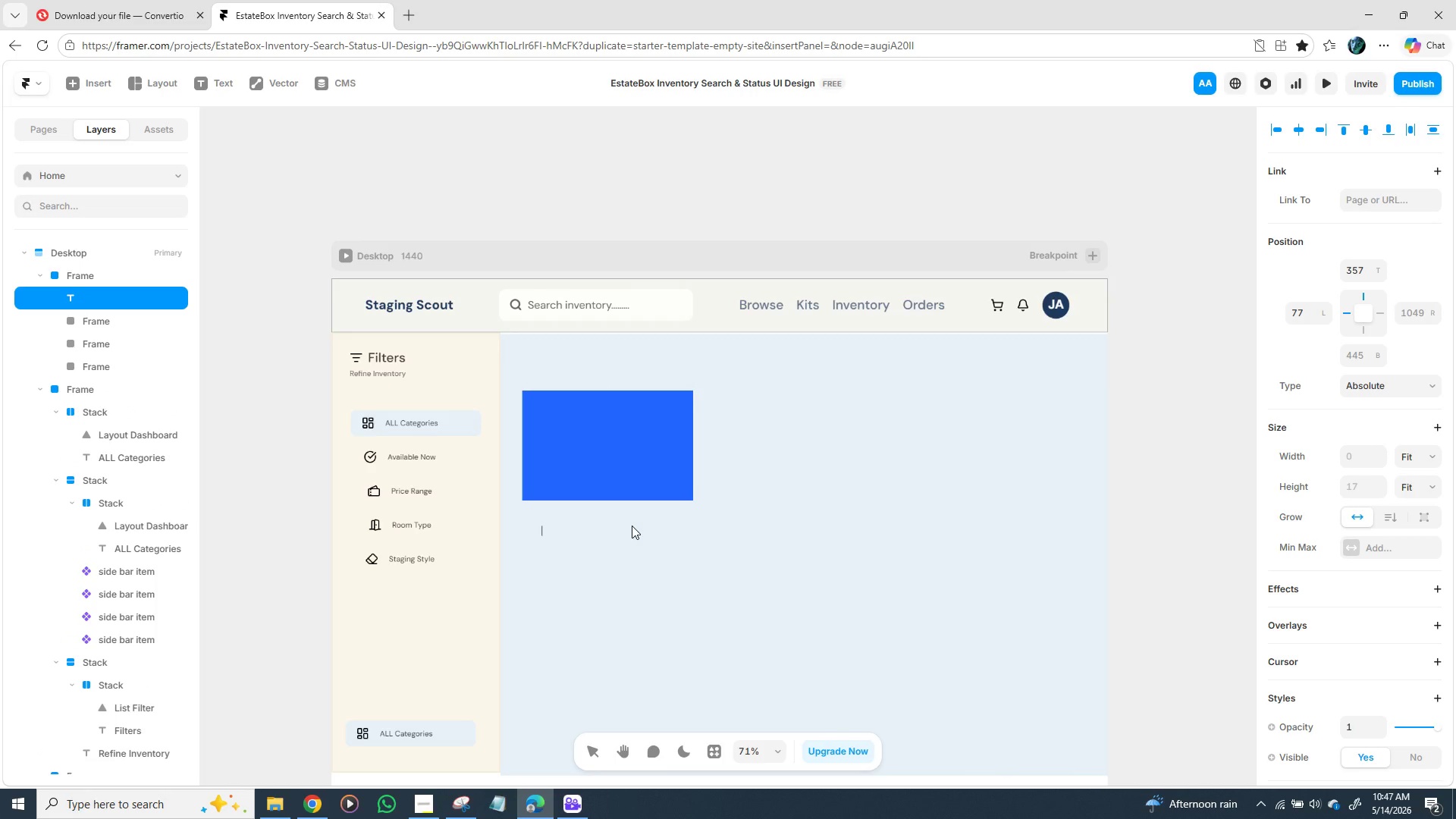 
type(Mo)
 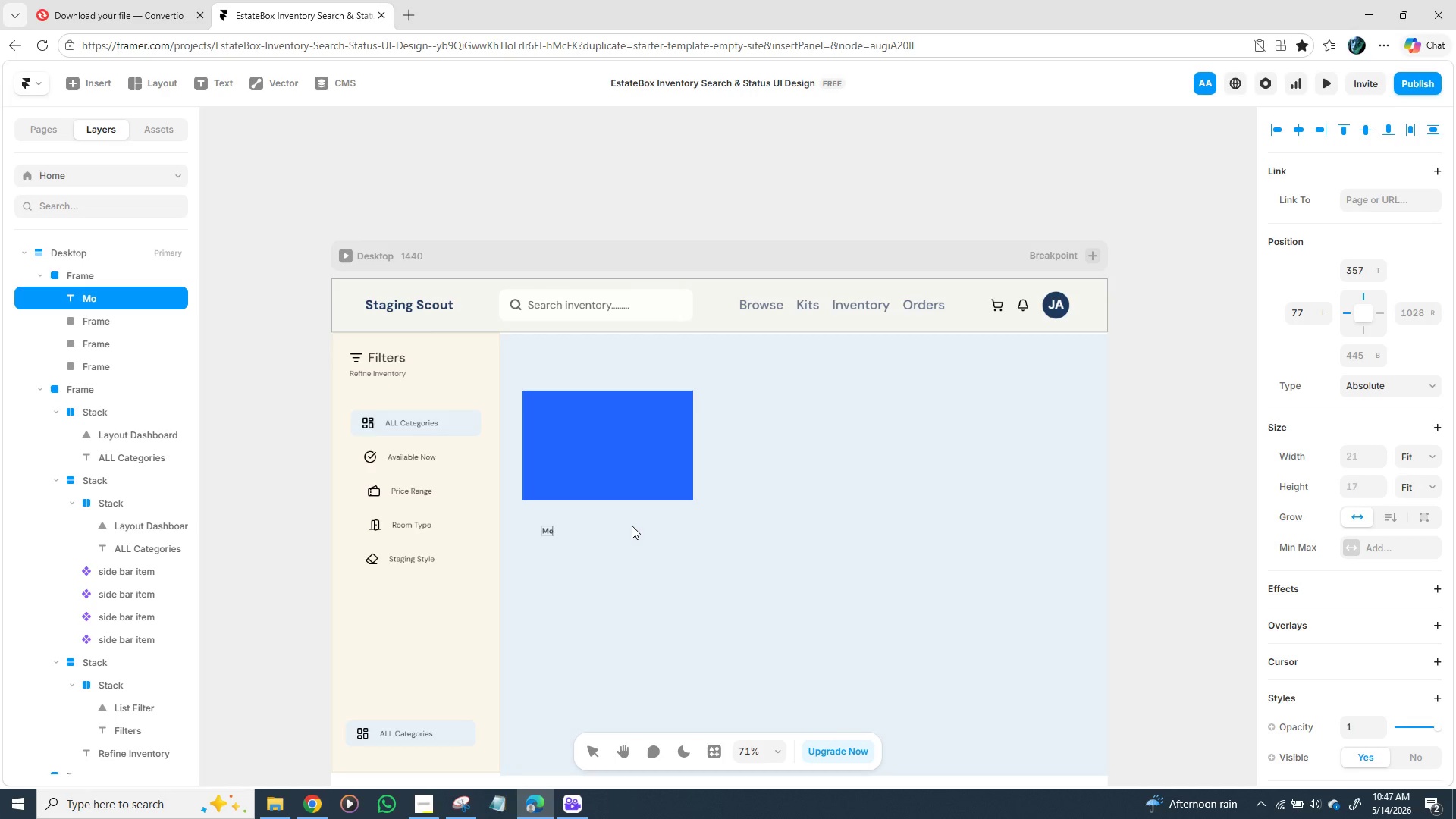 
type(dern Lu)
key(Backspace)
 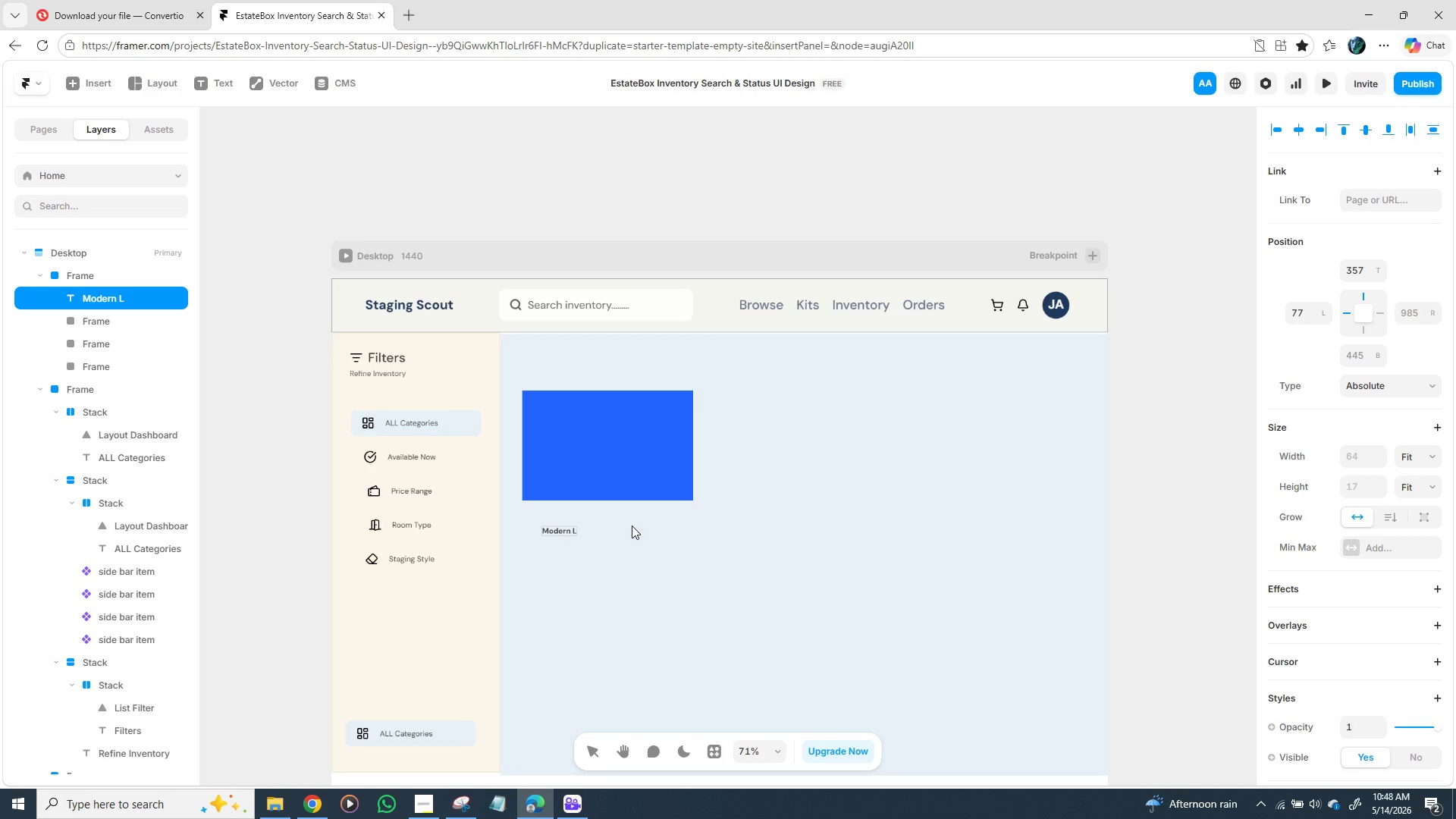 
type(uxe Living)
 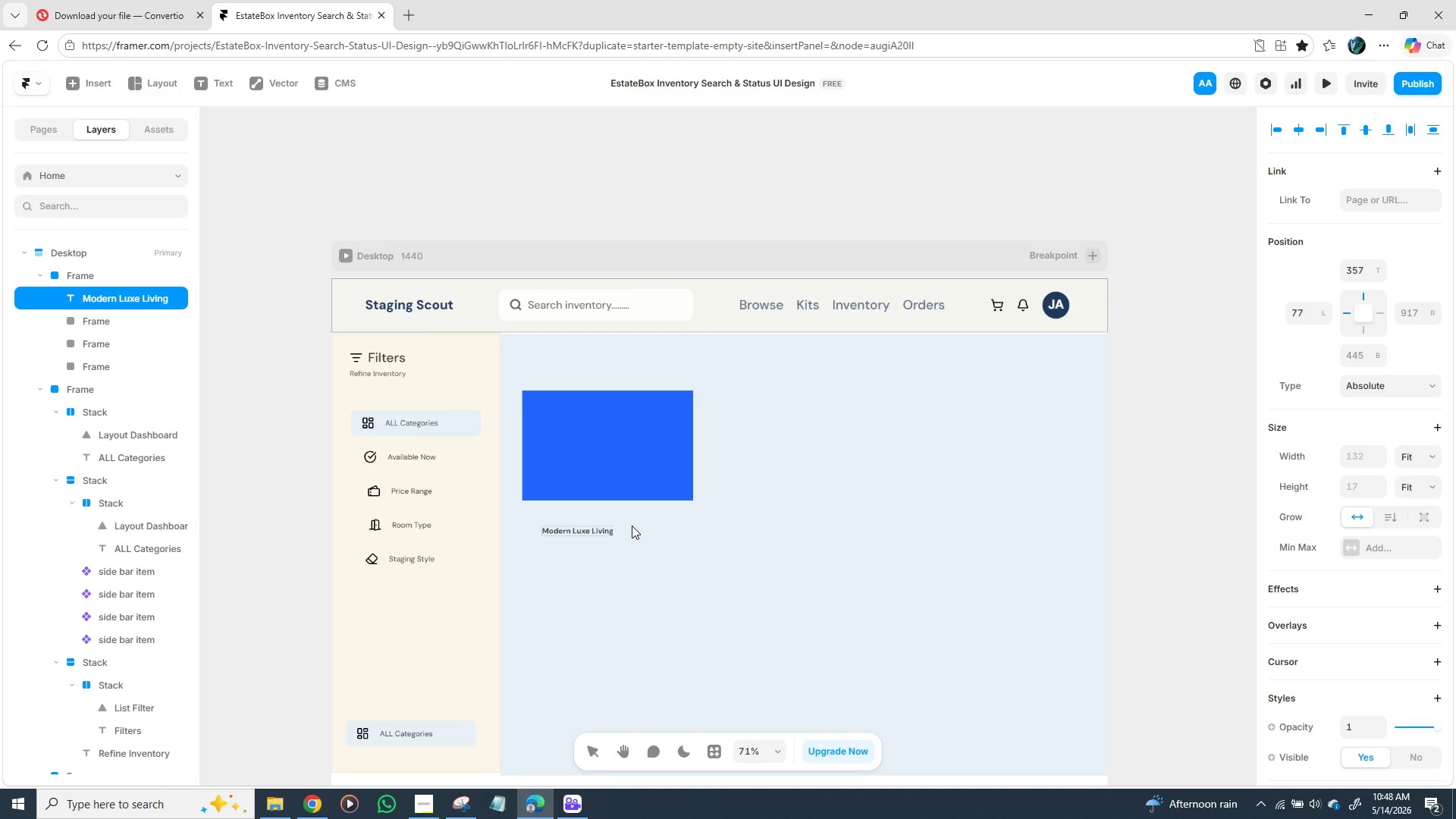 
wait(5.48)
 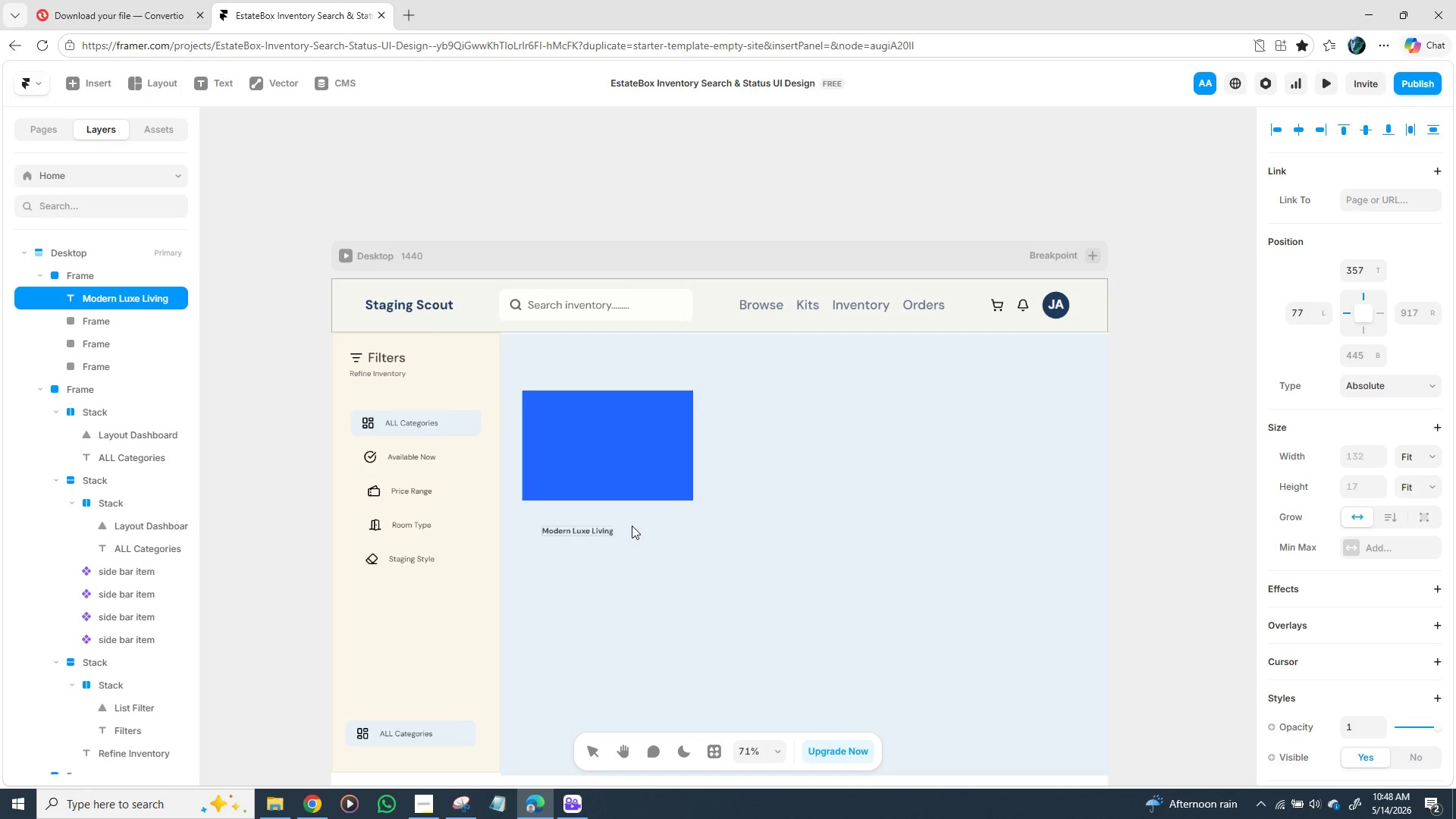 
left_click_drag(start_coordinate=[569, 522], to_coordinate=[544, 509])
 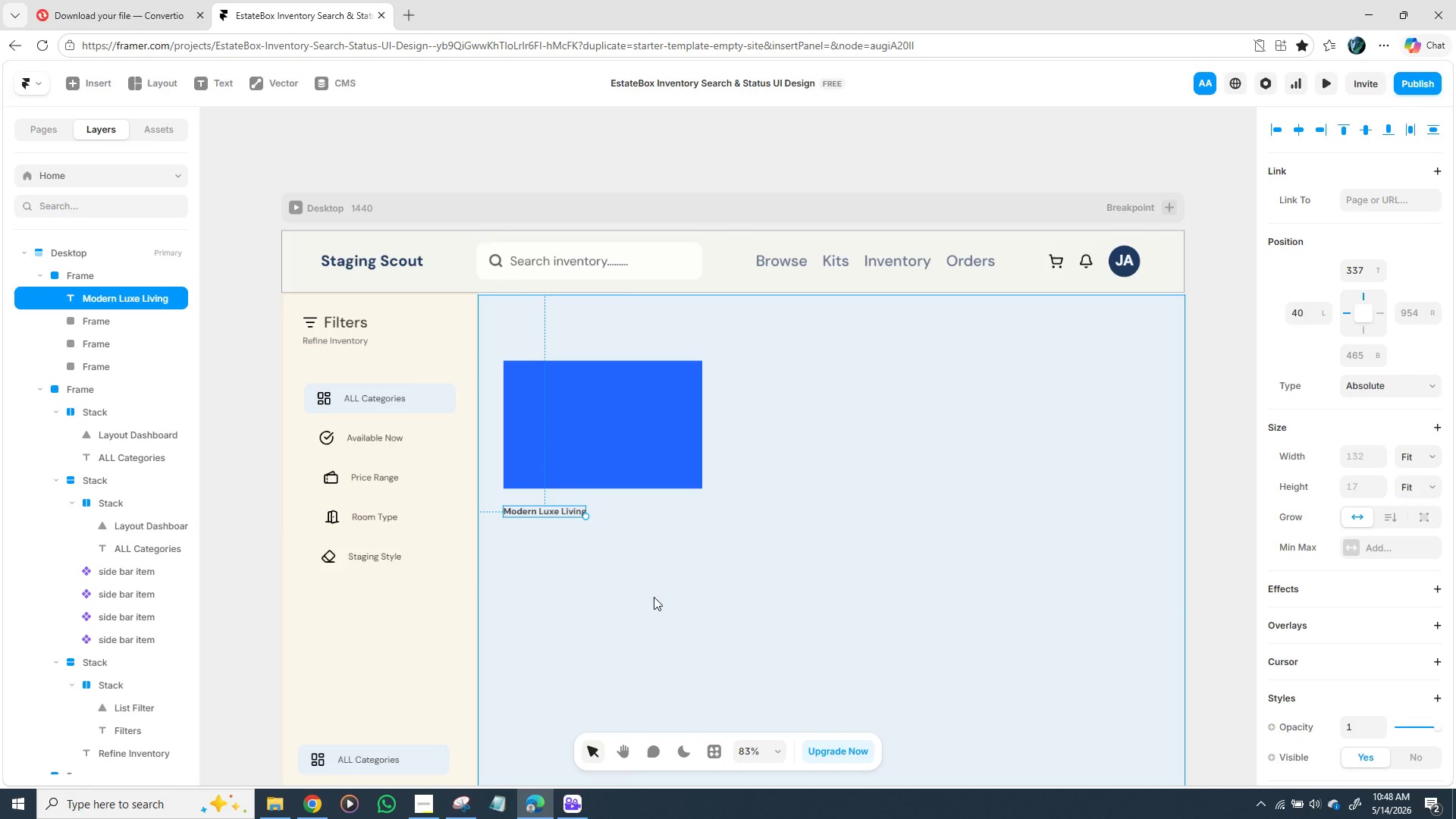 
wait(8.72)
 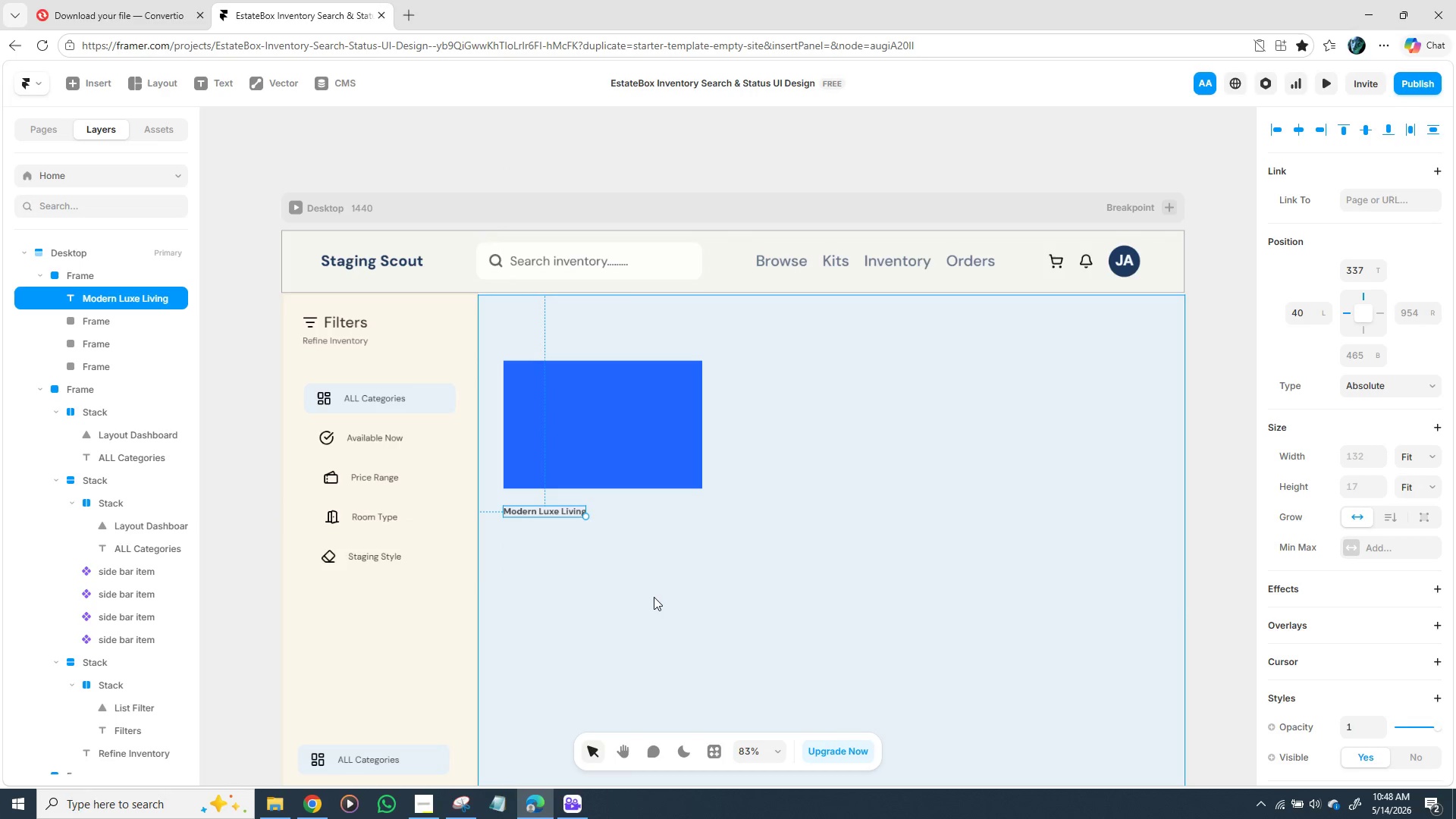 
left_click([73, 86])
 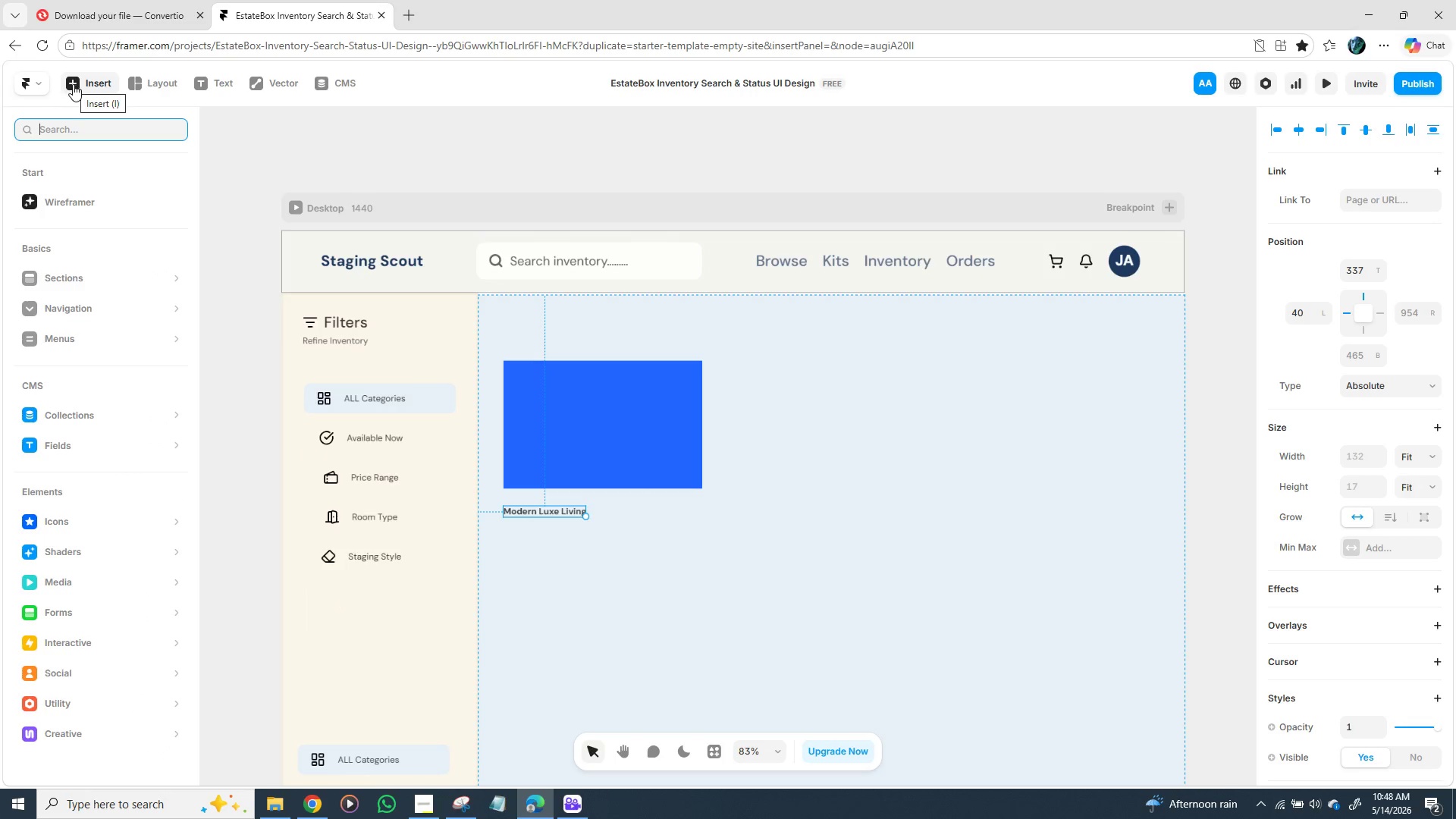 
left_click([71, 84])
 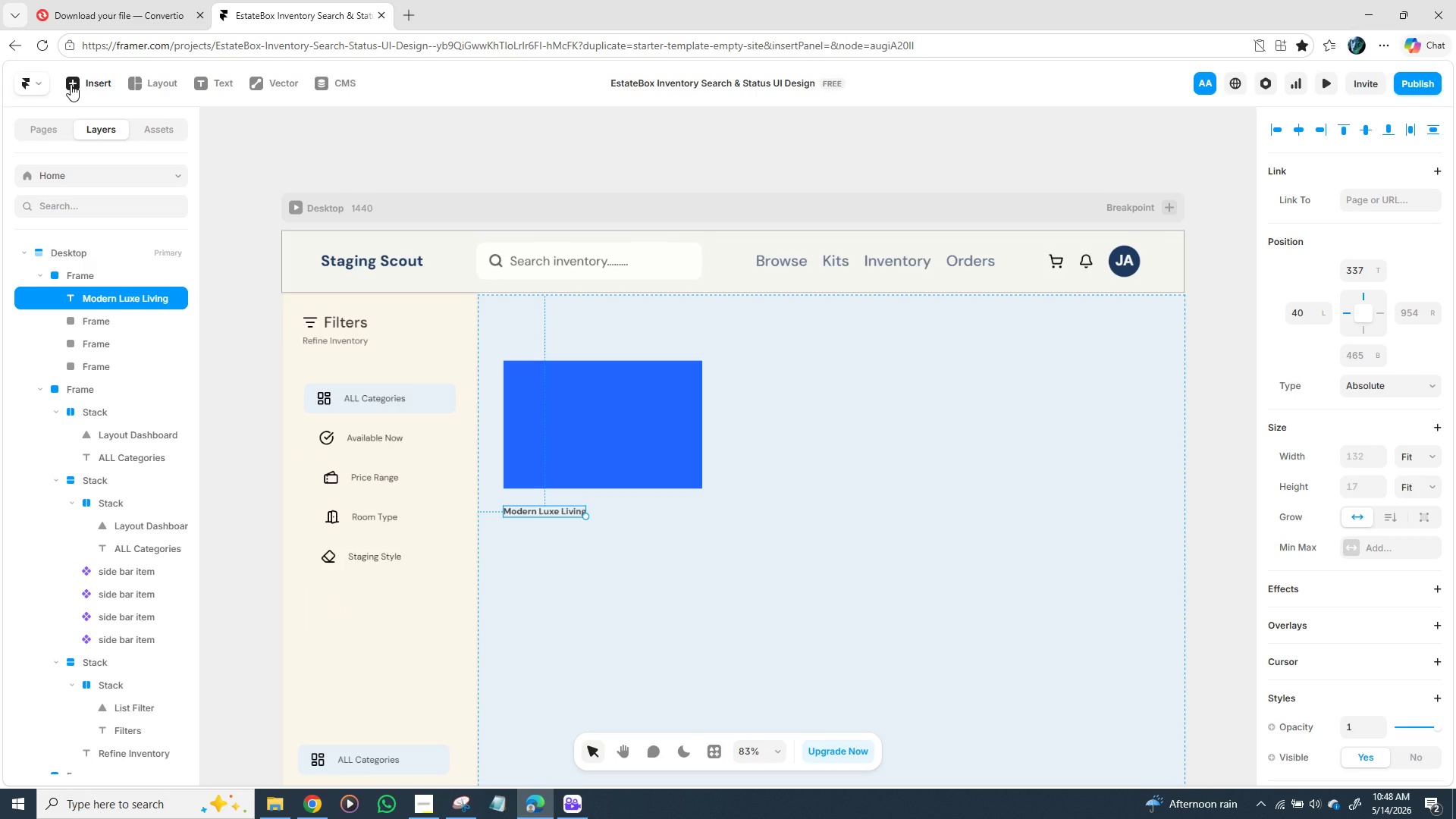 
left_click([71, 84])
 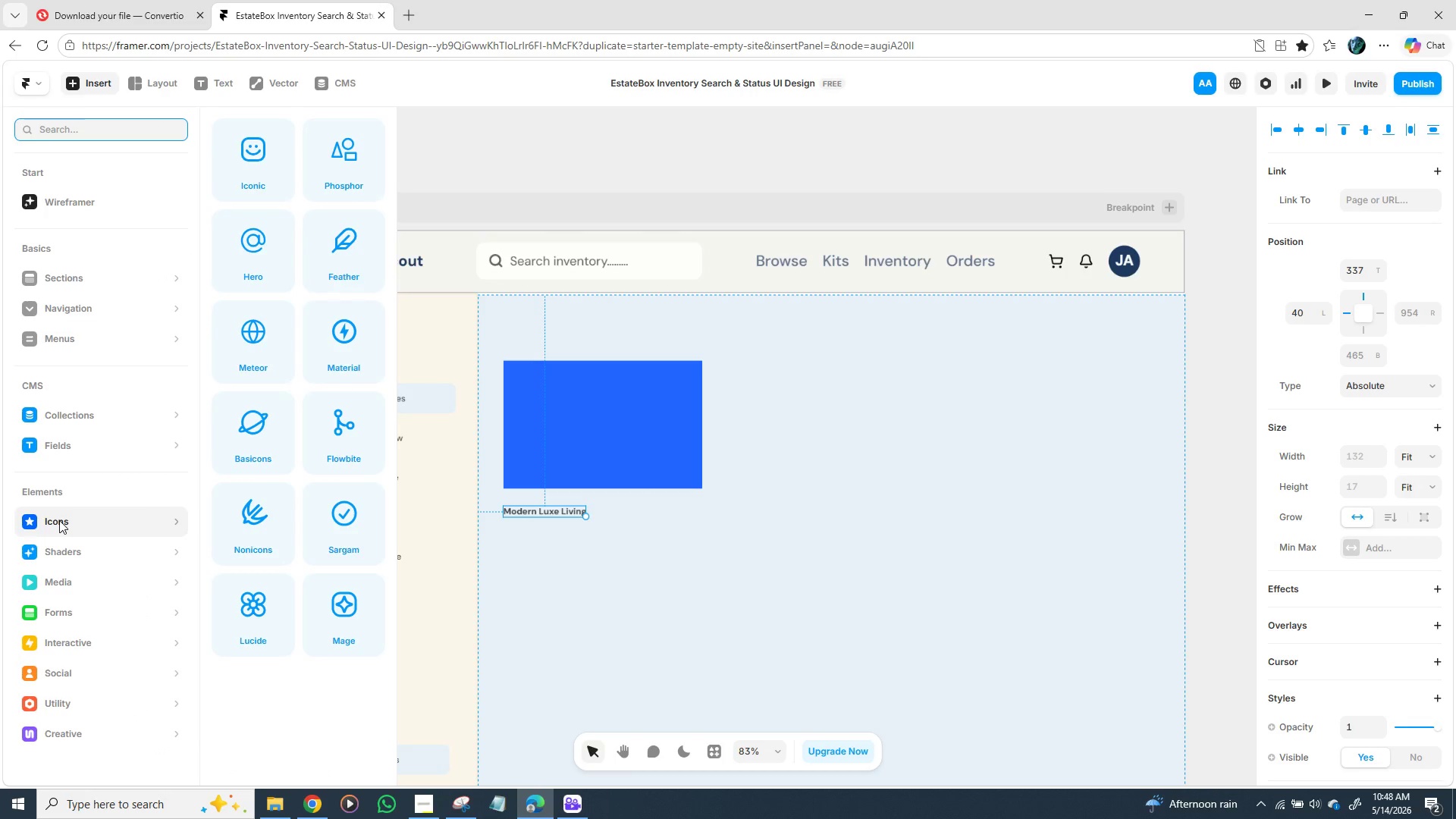 
left_click([59, 520])
 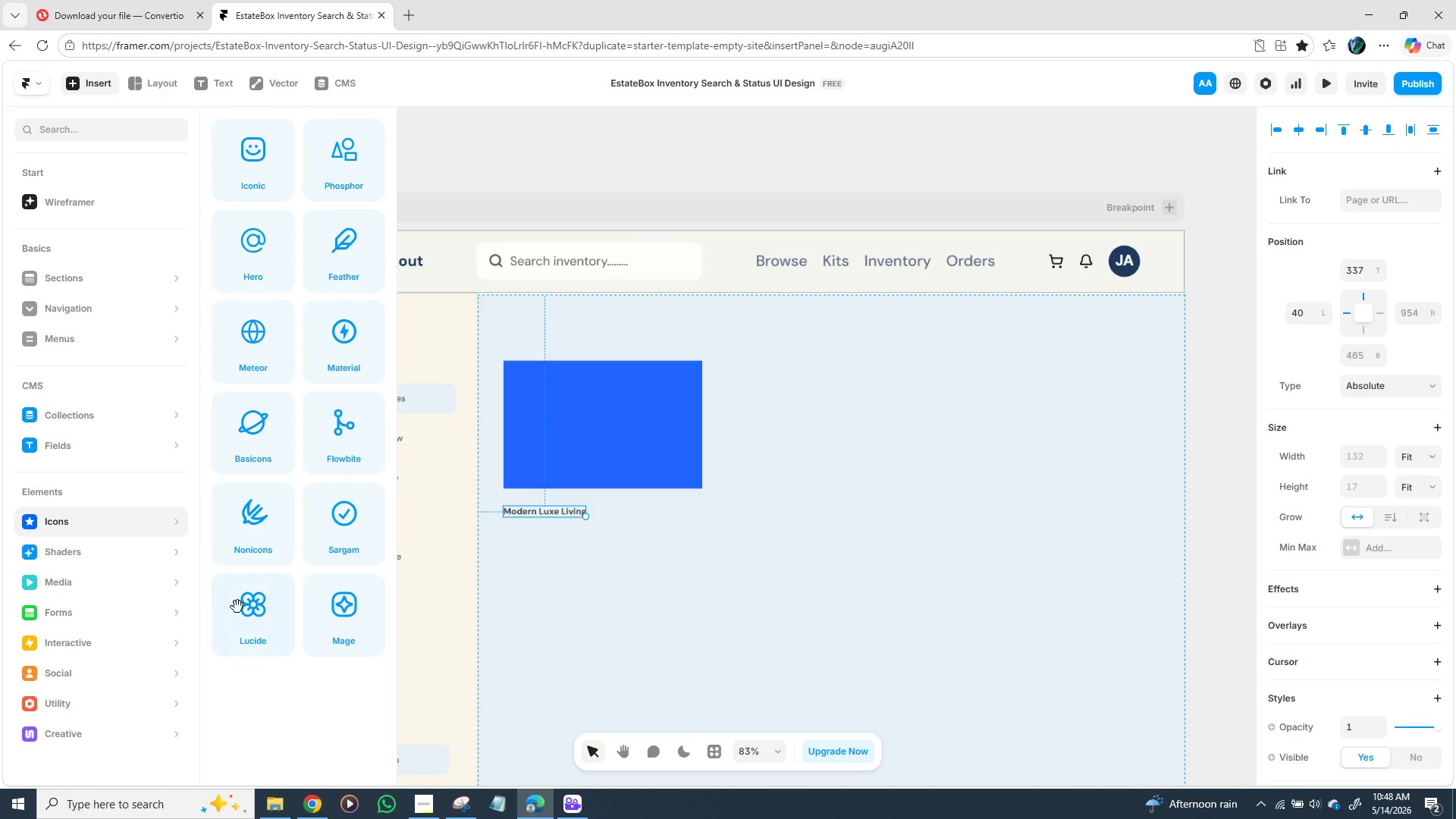 
left_click([238, 607])
 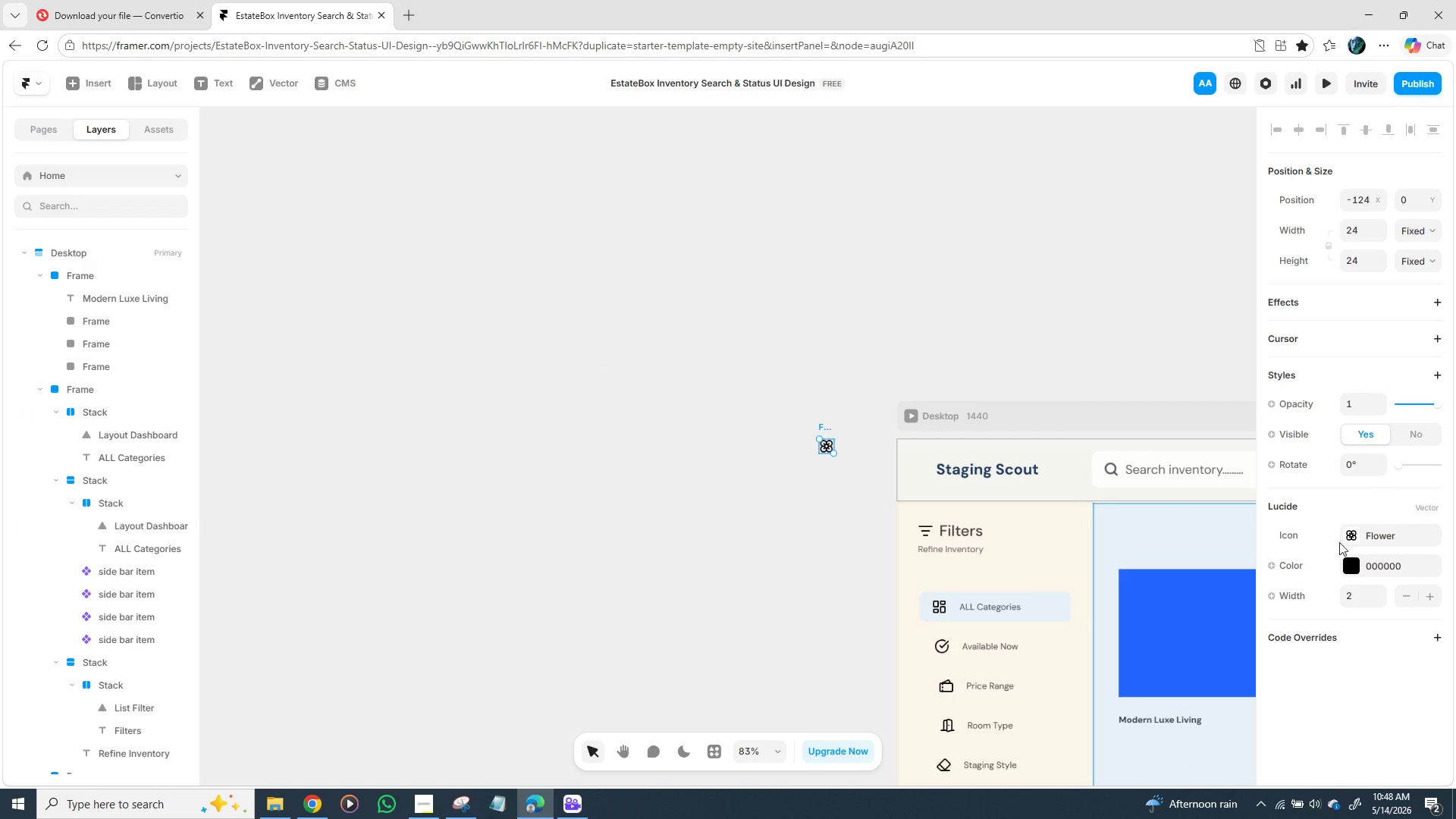 
left_click([1351, 534])
 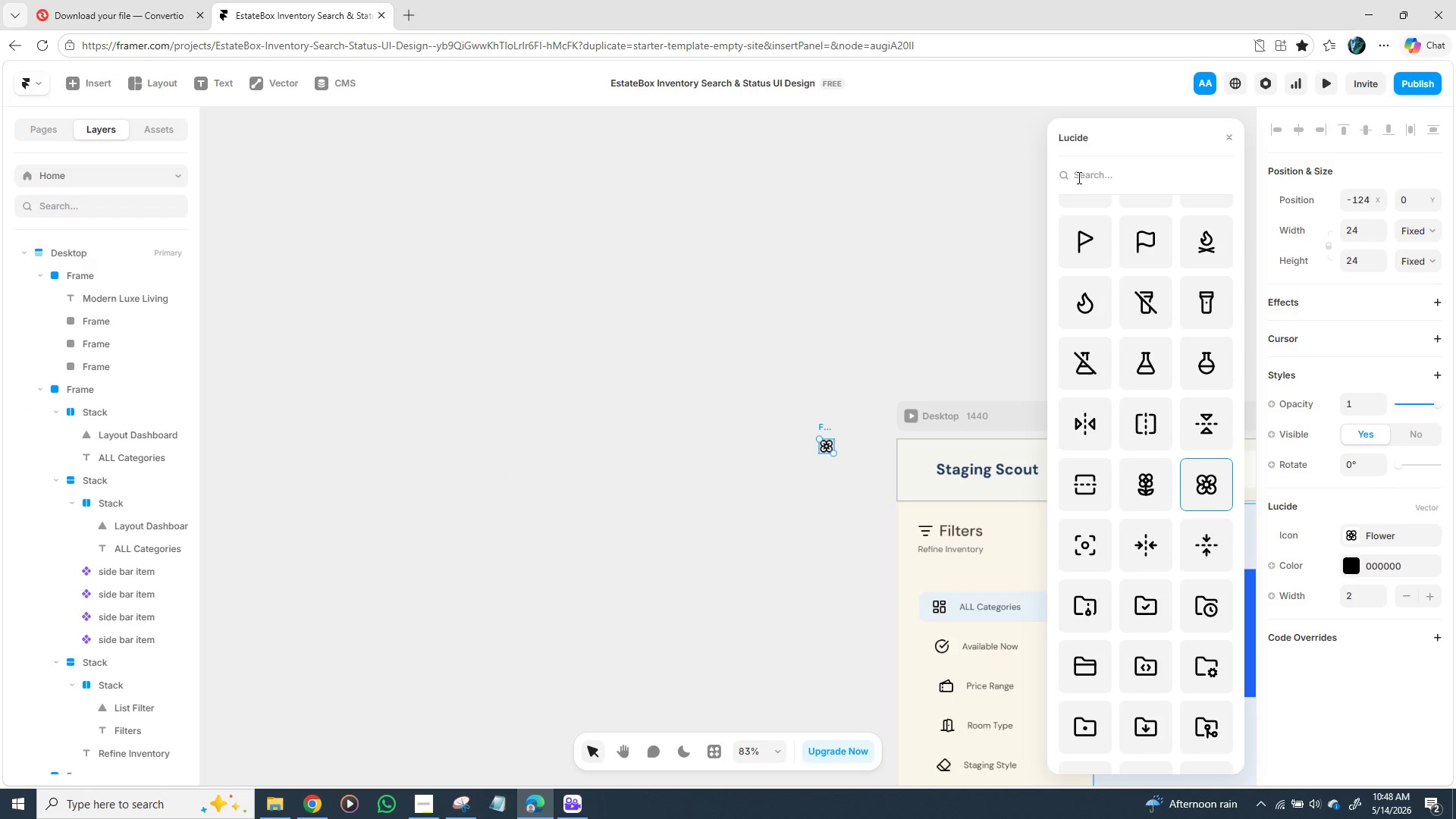 
type(loca)
 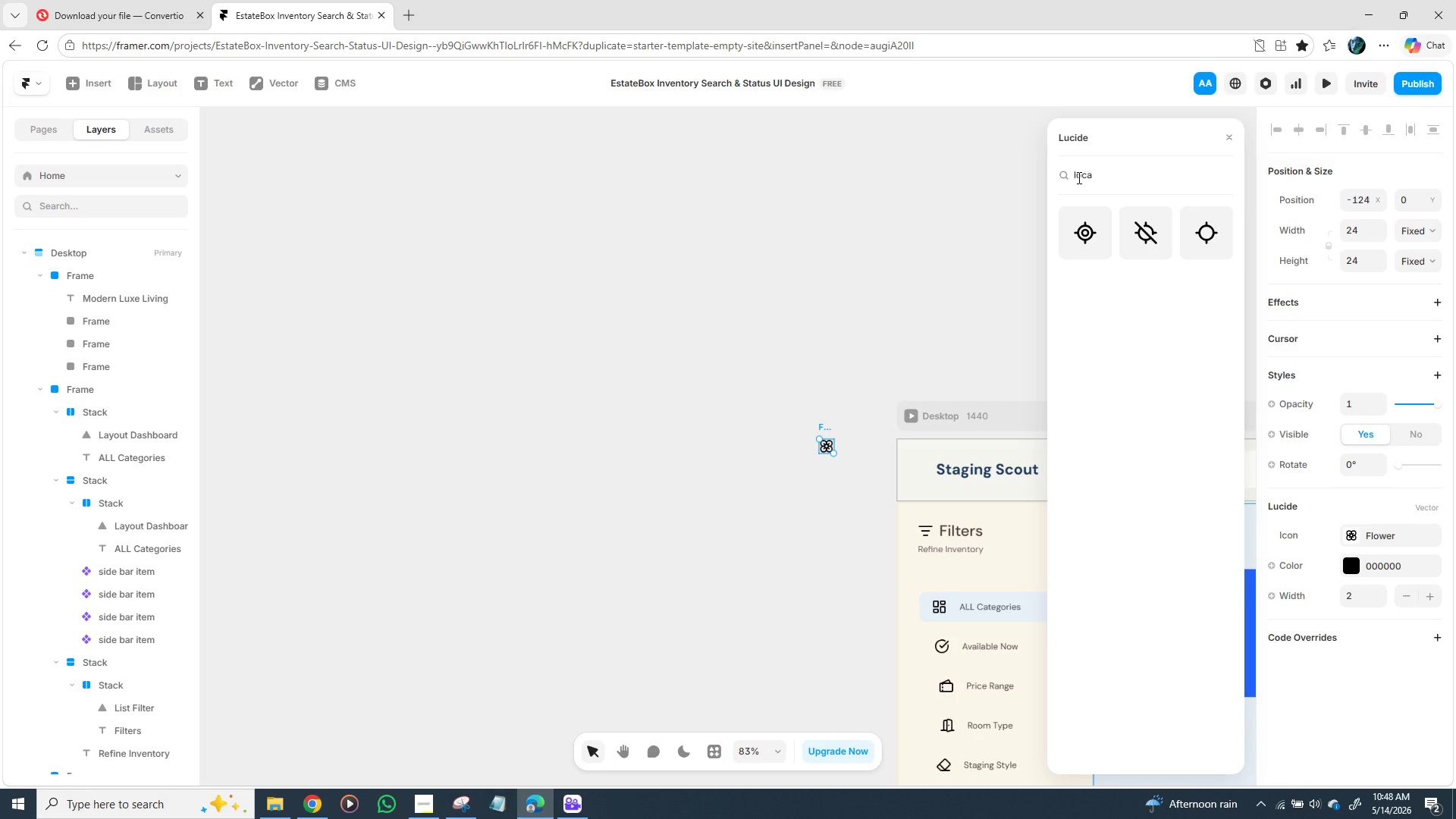 
wait(8.03)
 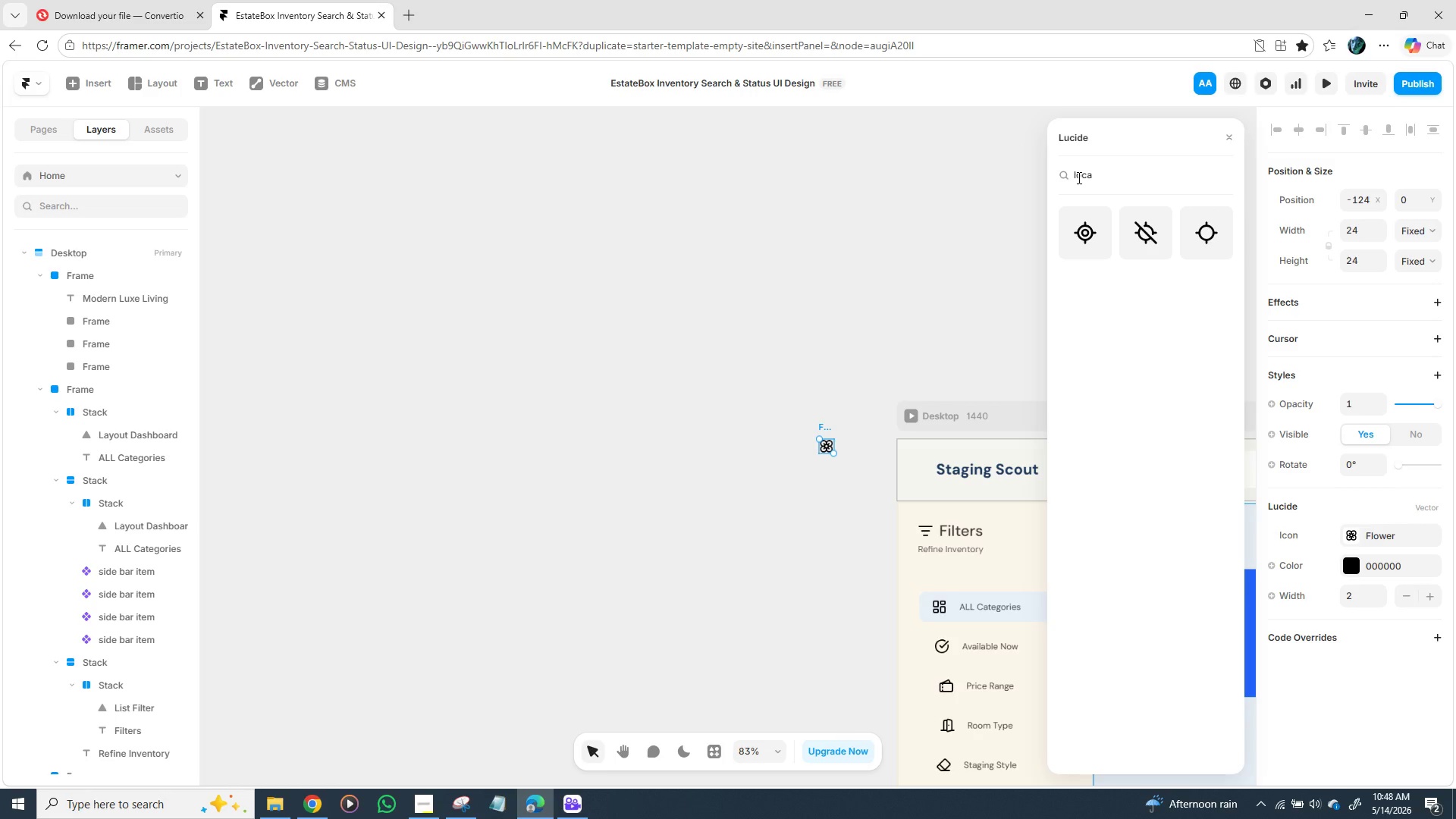 
key(Backspace)
 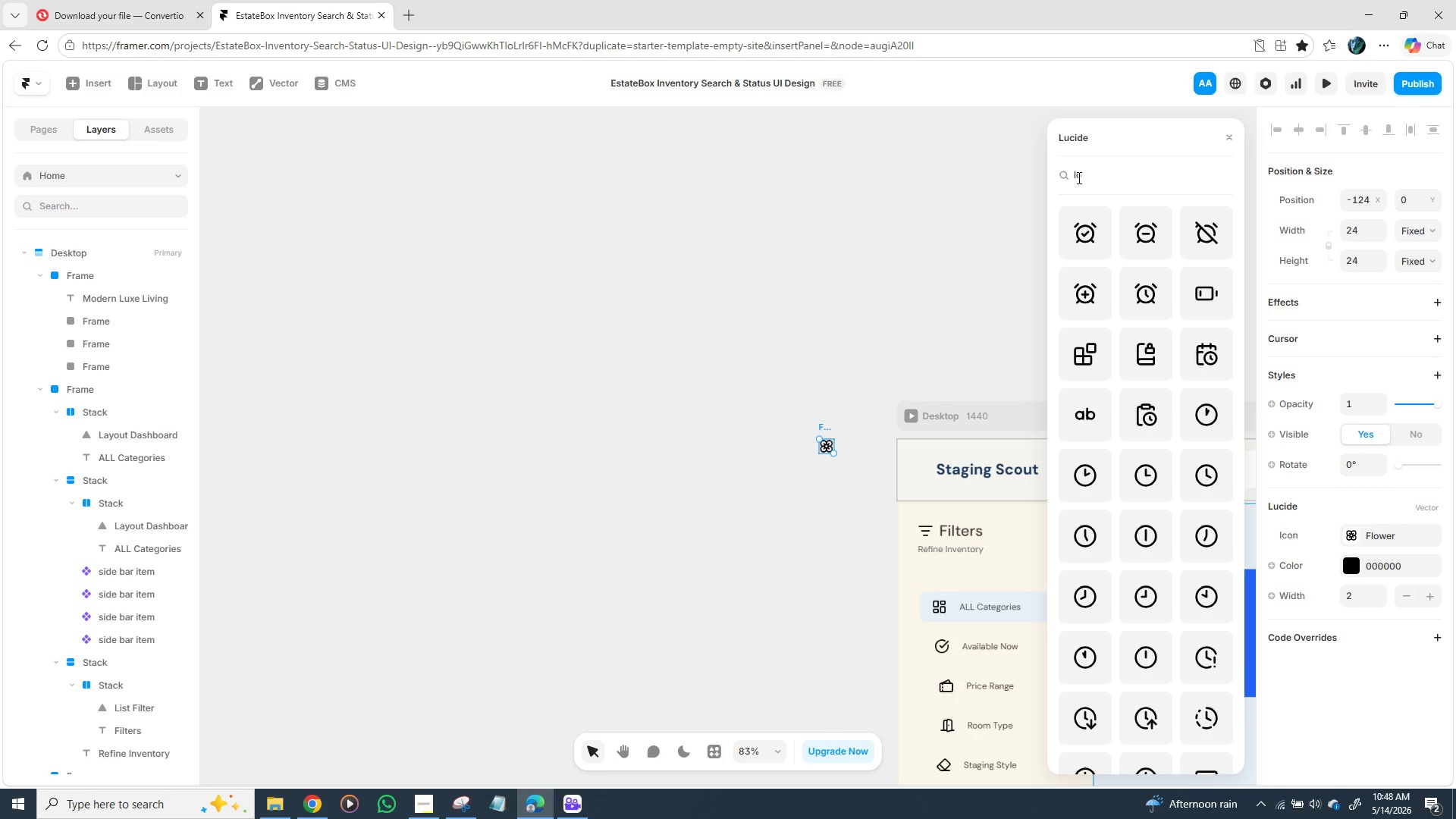 
key(Backspace)
 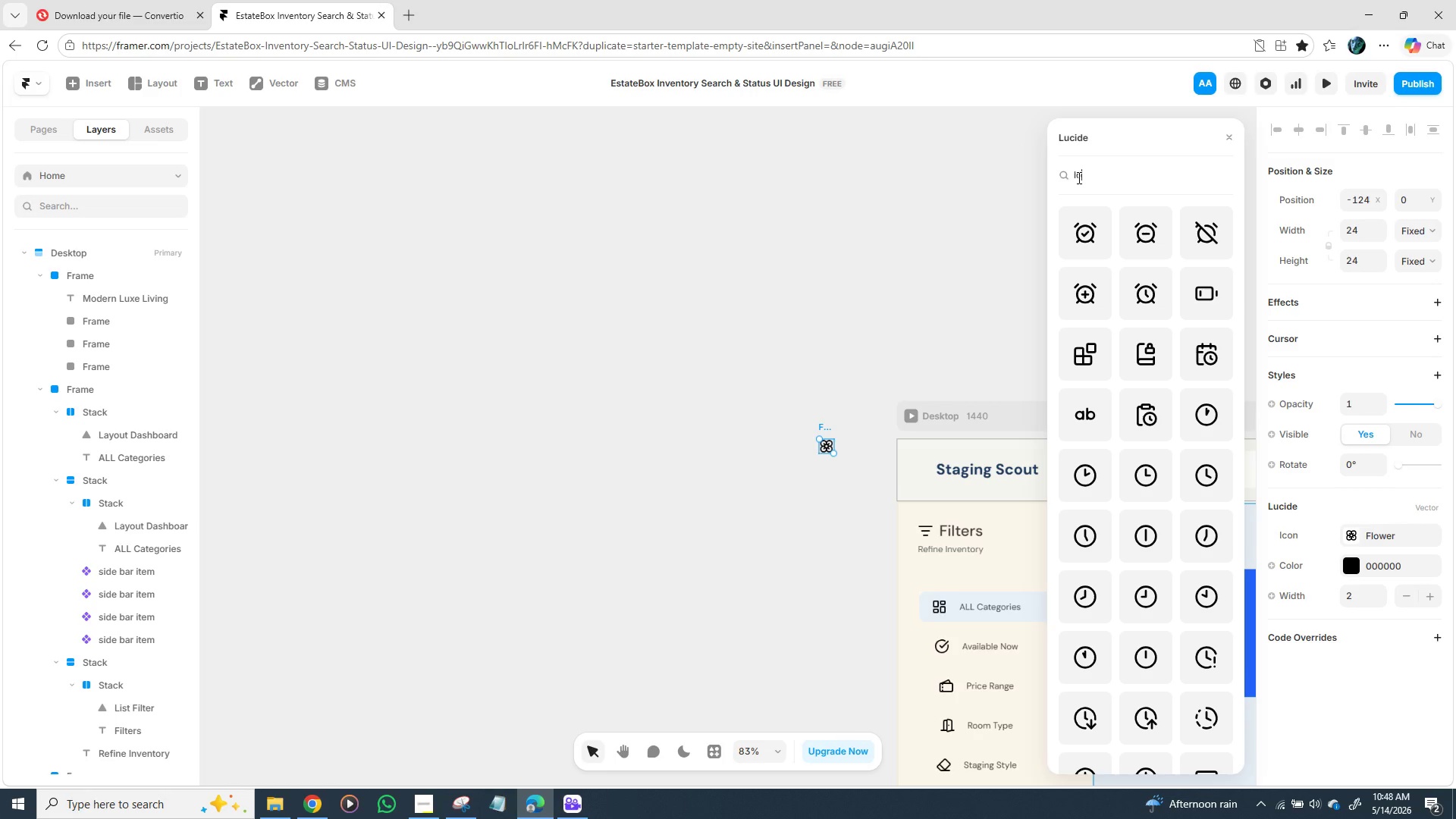 
key(Backspace)
 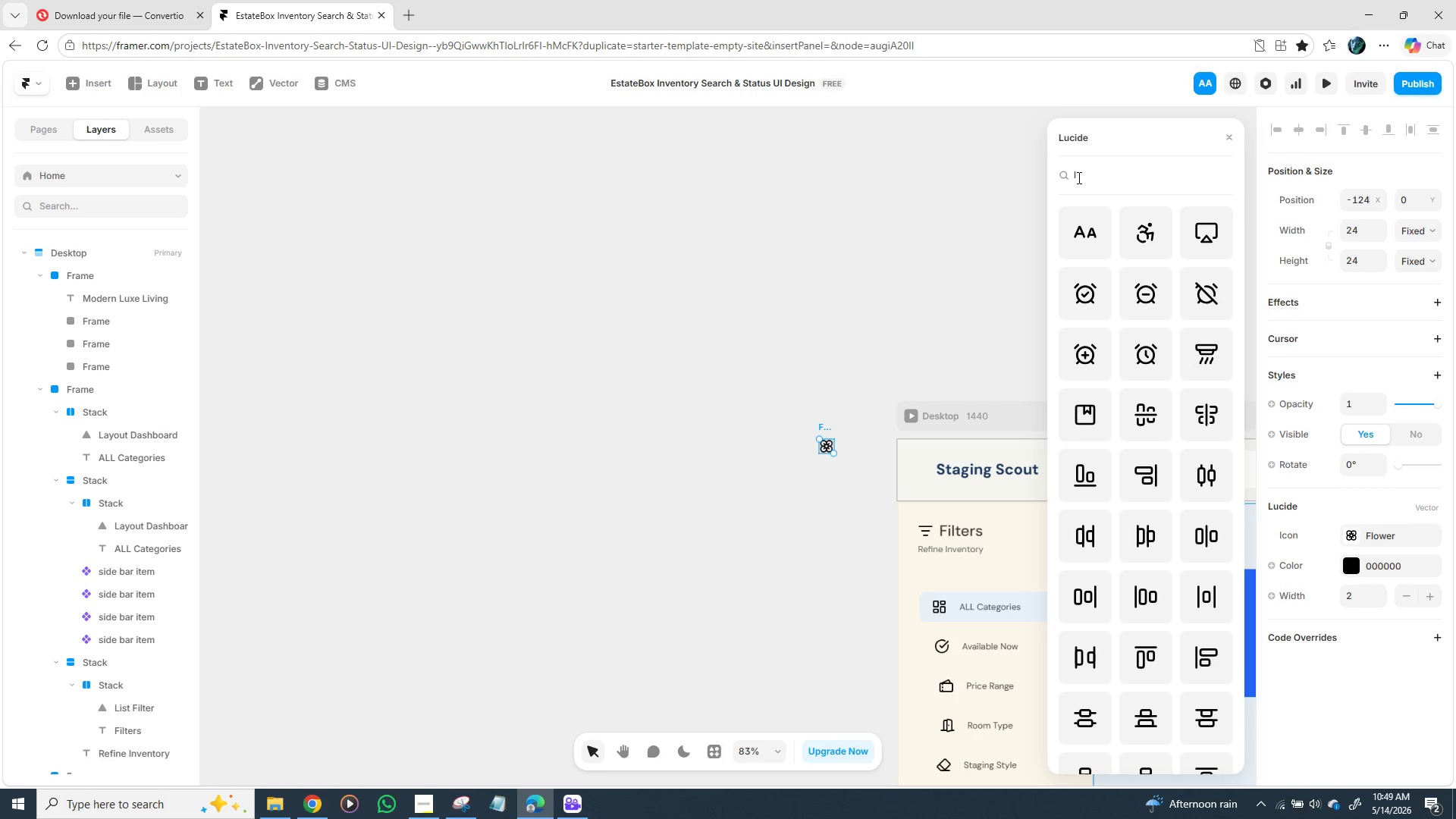 
key(Backspace)
 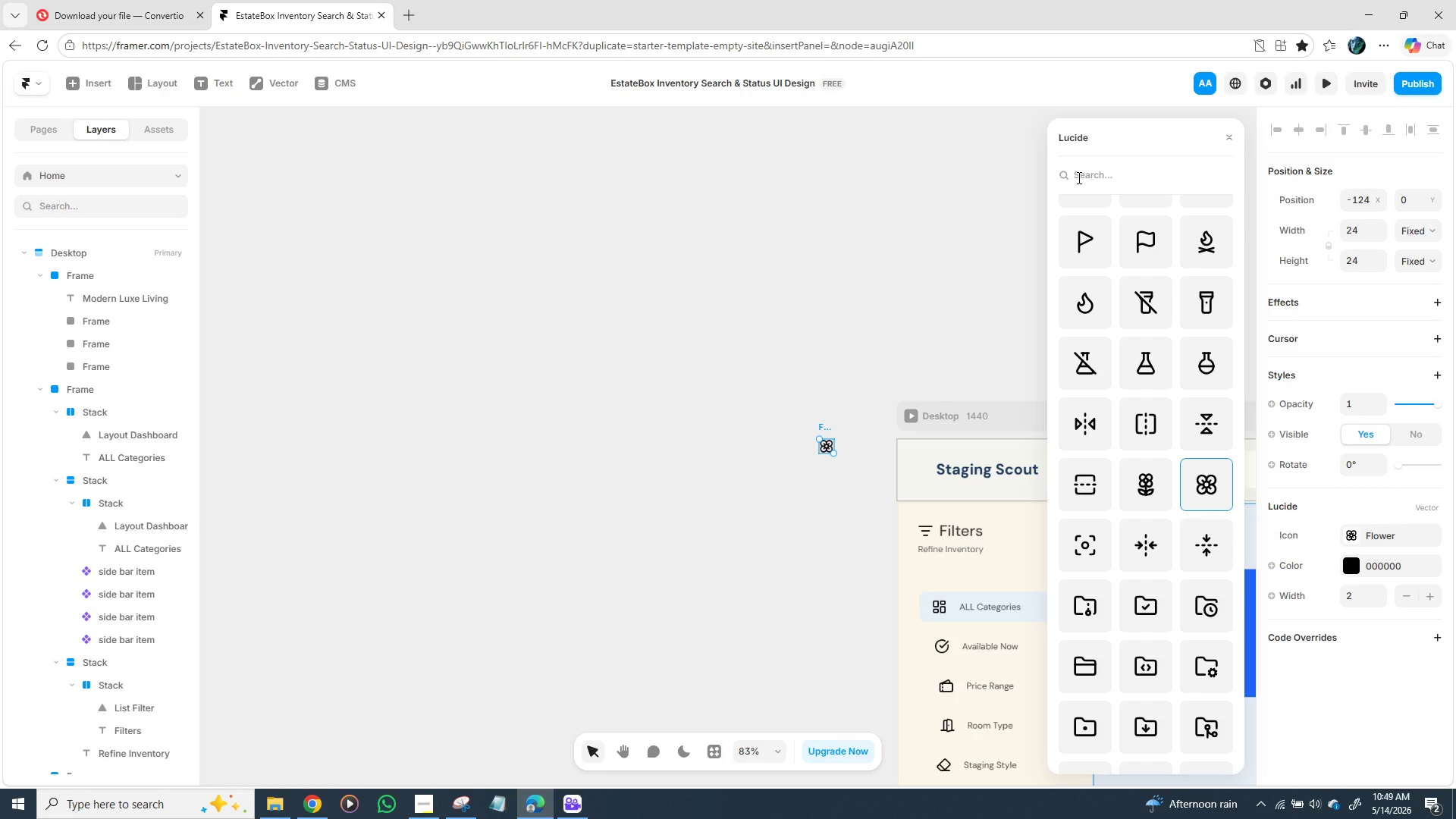 
wait(10.33)
 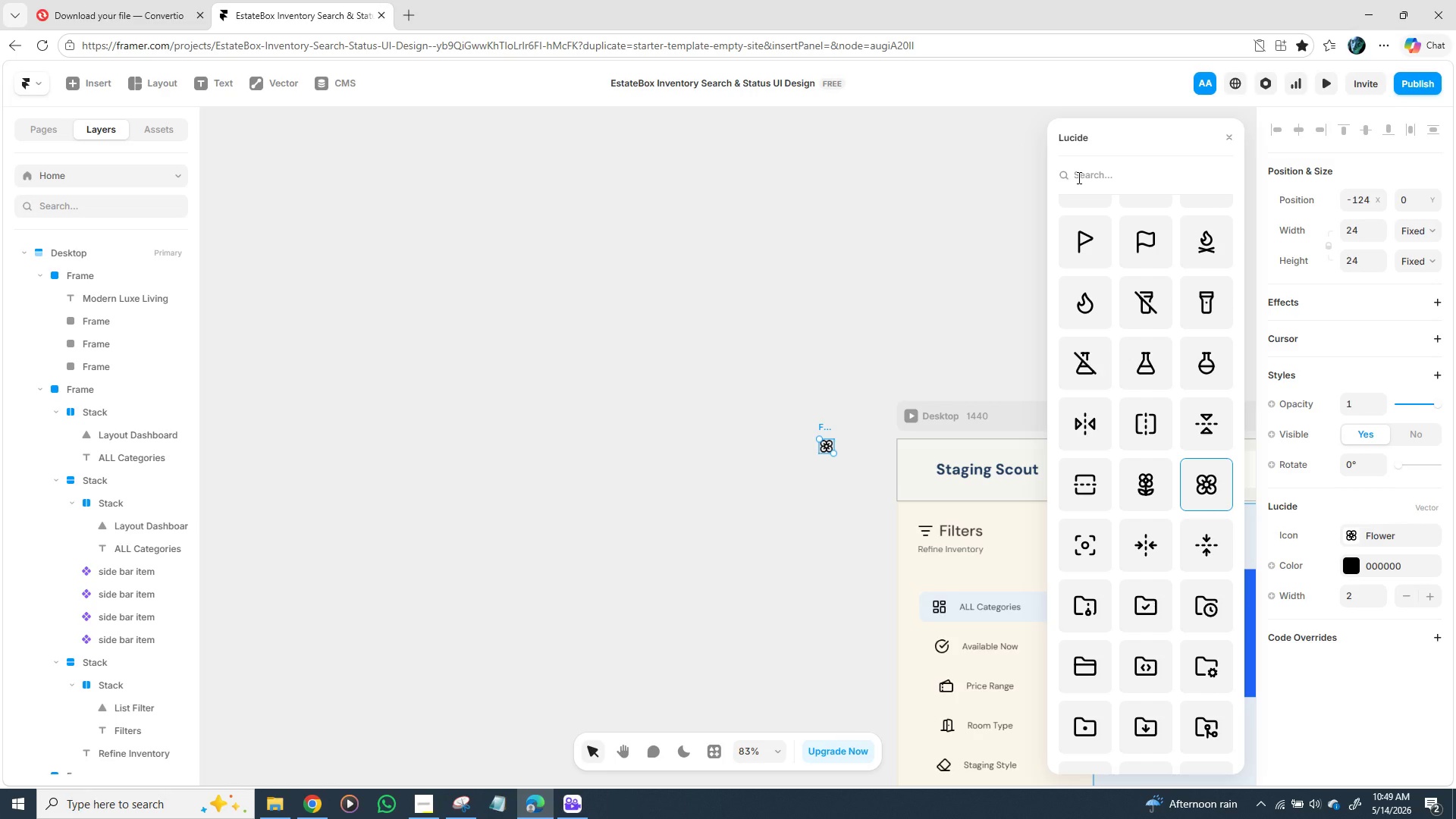 
type(loca)
 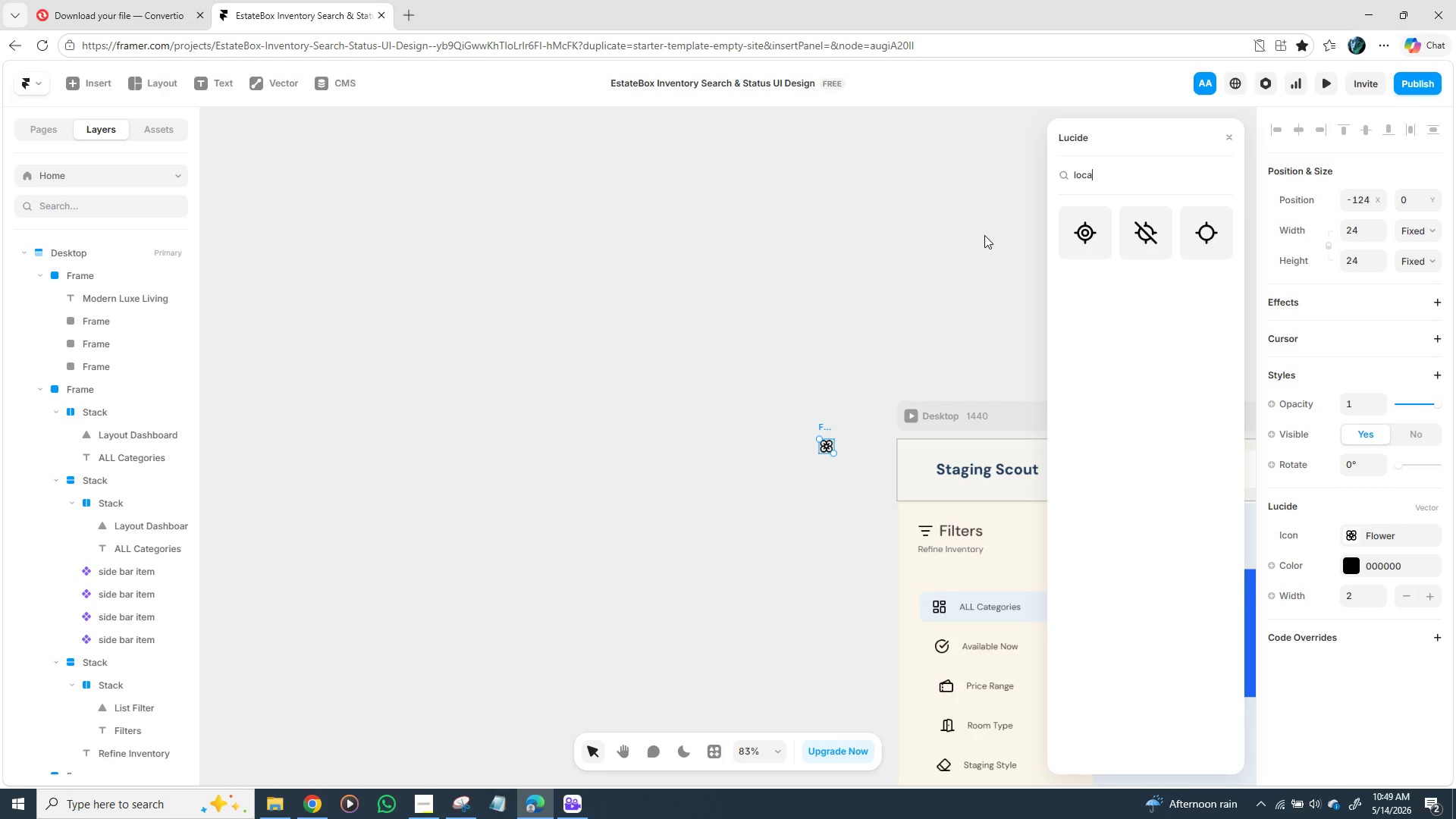 
wait(5.92)
 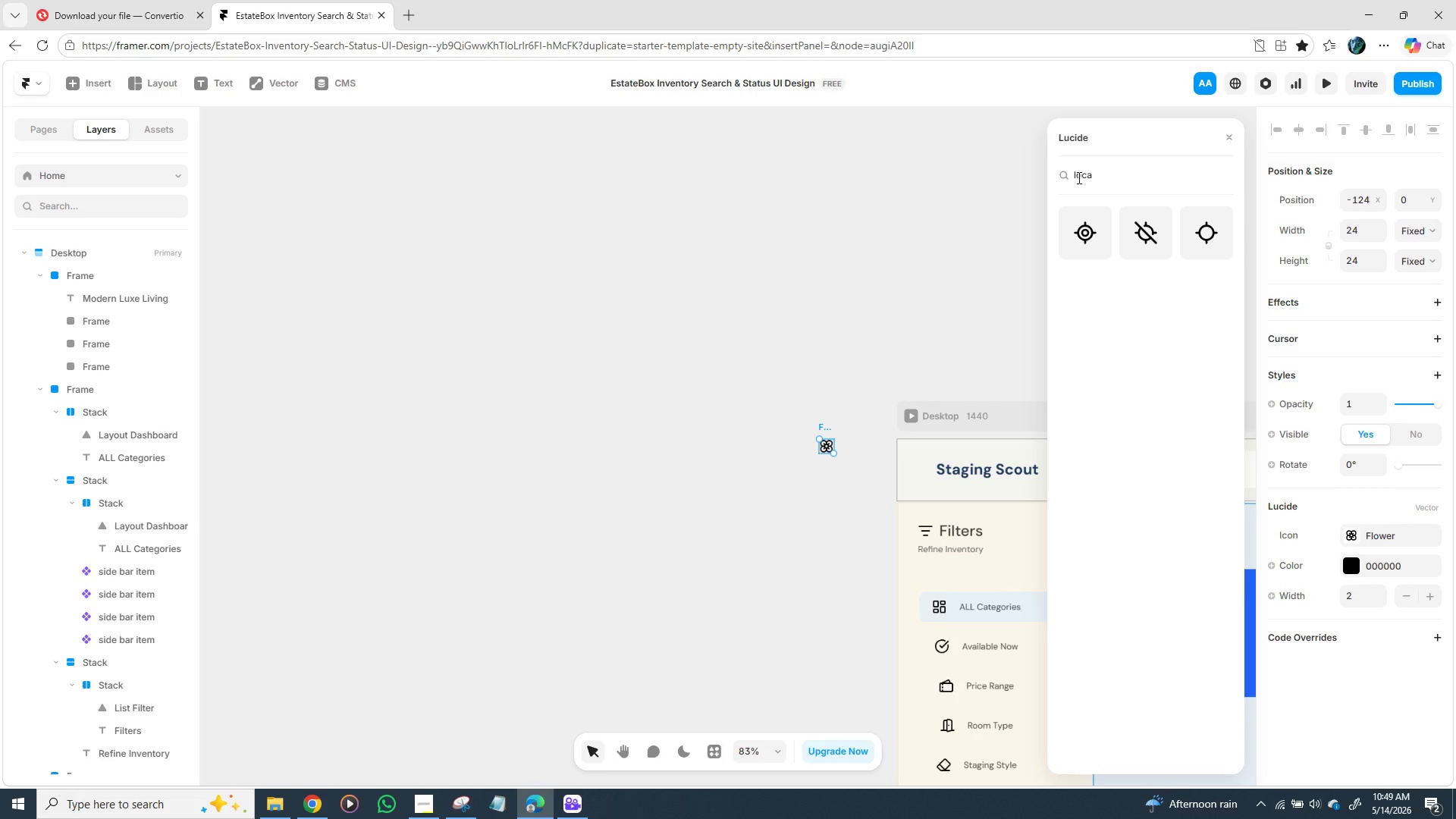 
hold_key(key=Backspace, duration=0.67)
 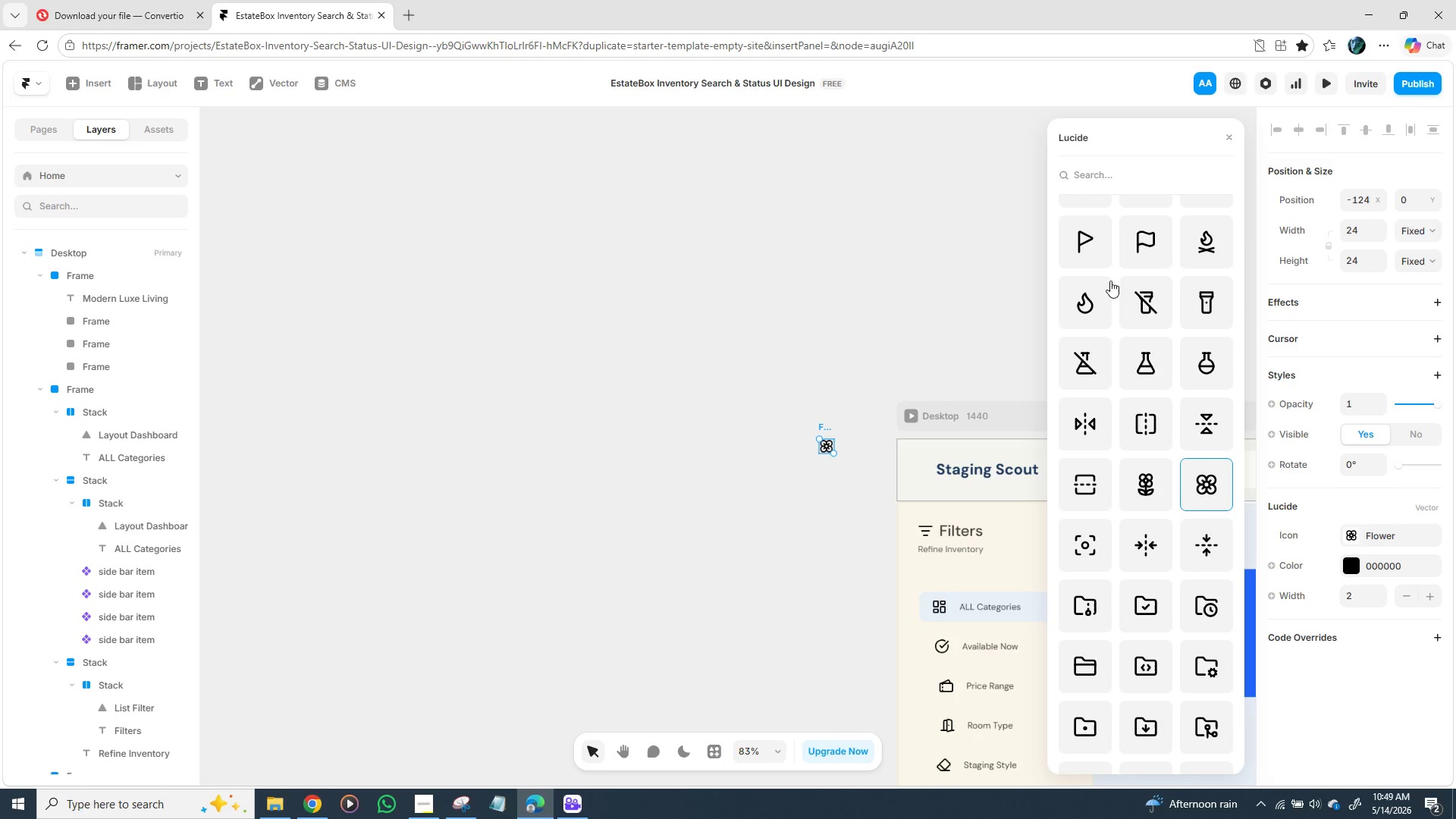 
scroll: coordinate [1114, 259], scroll_direction: down, amount: 29.0
 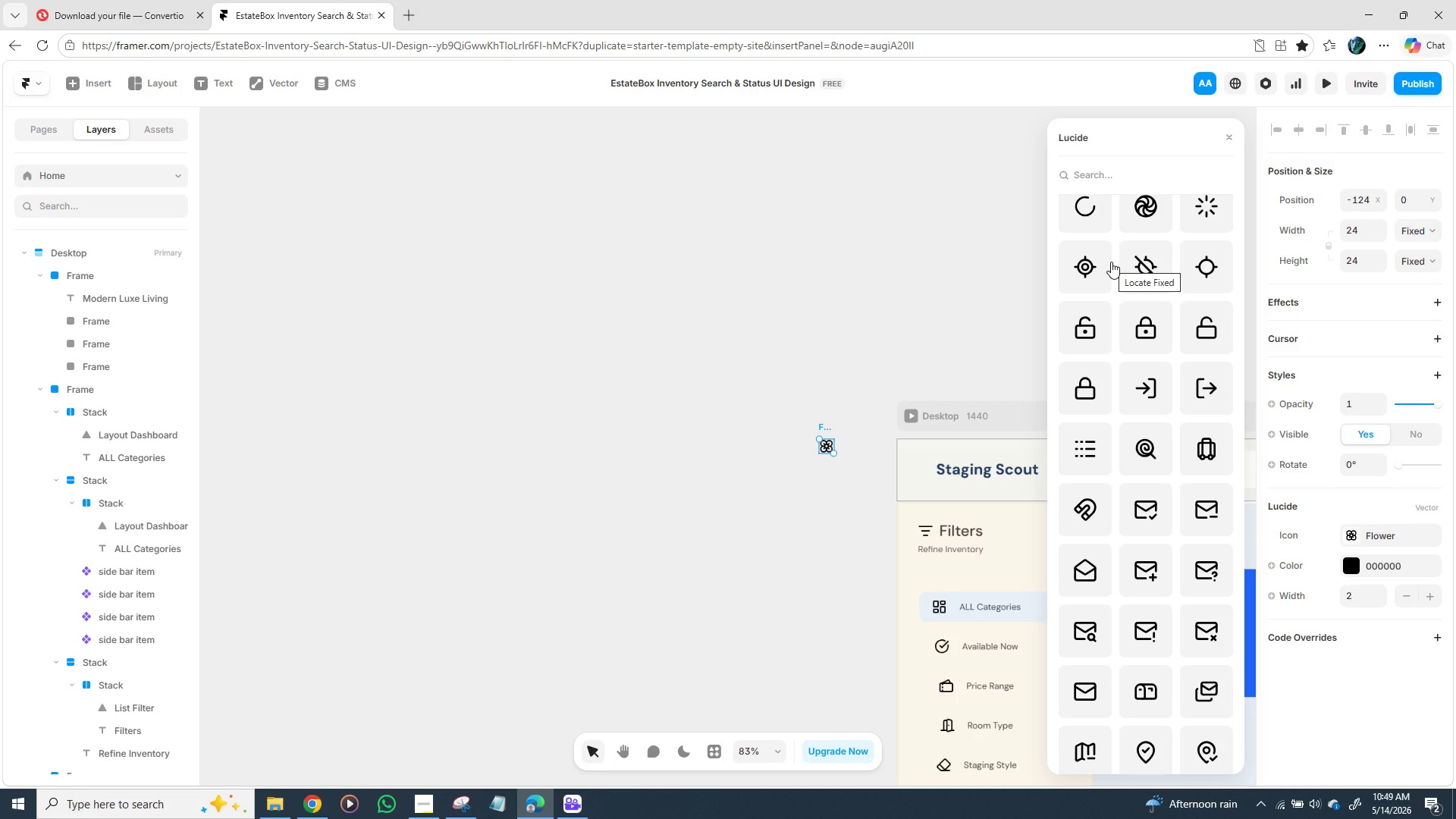 
scroll: coordinate [1111, 262], scroll_direction: up, amount: 1.0
 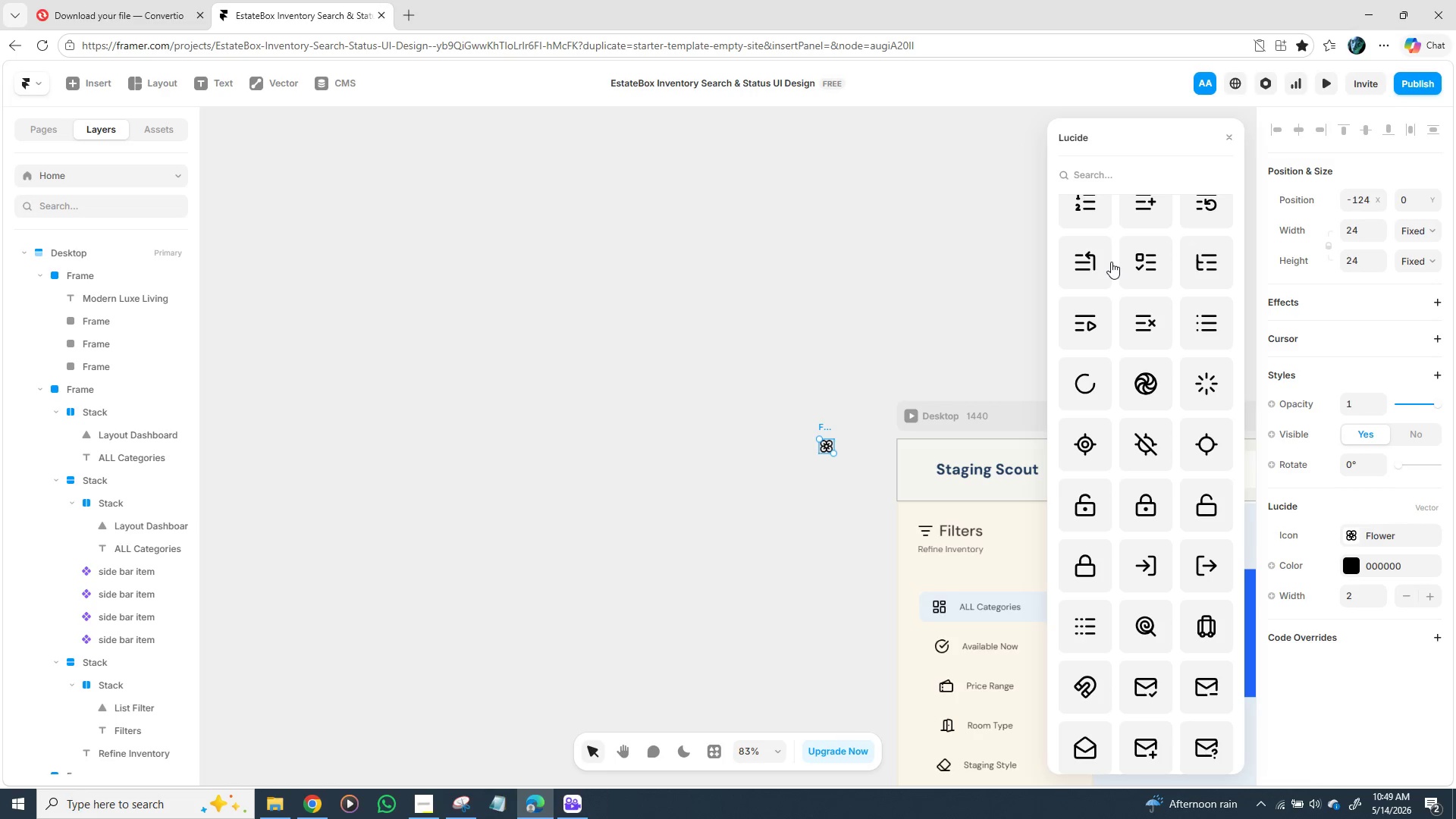 
scroll: coordinate [1106, 269], scroll_direction: down, amount: 14.0
 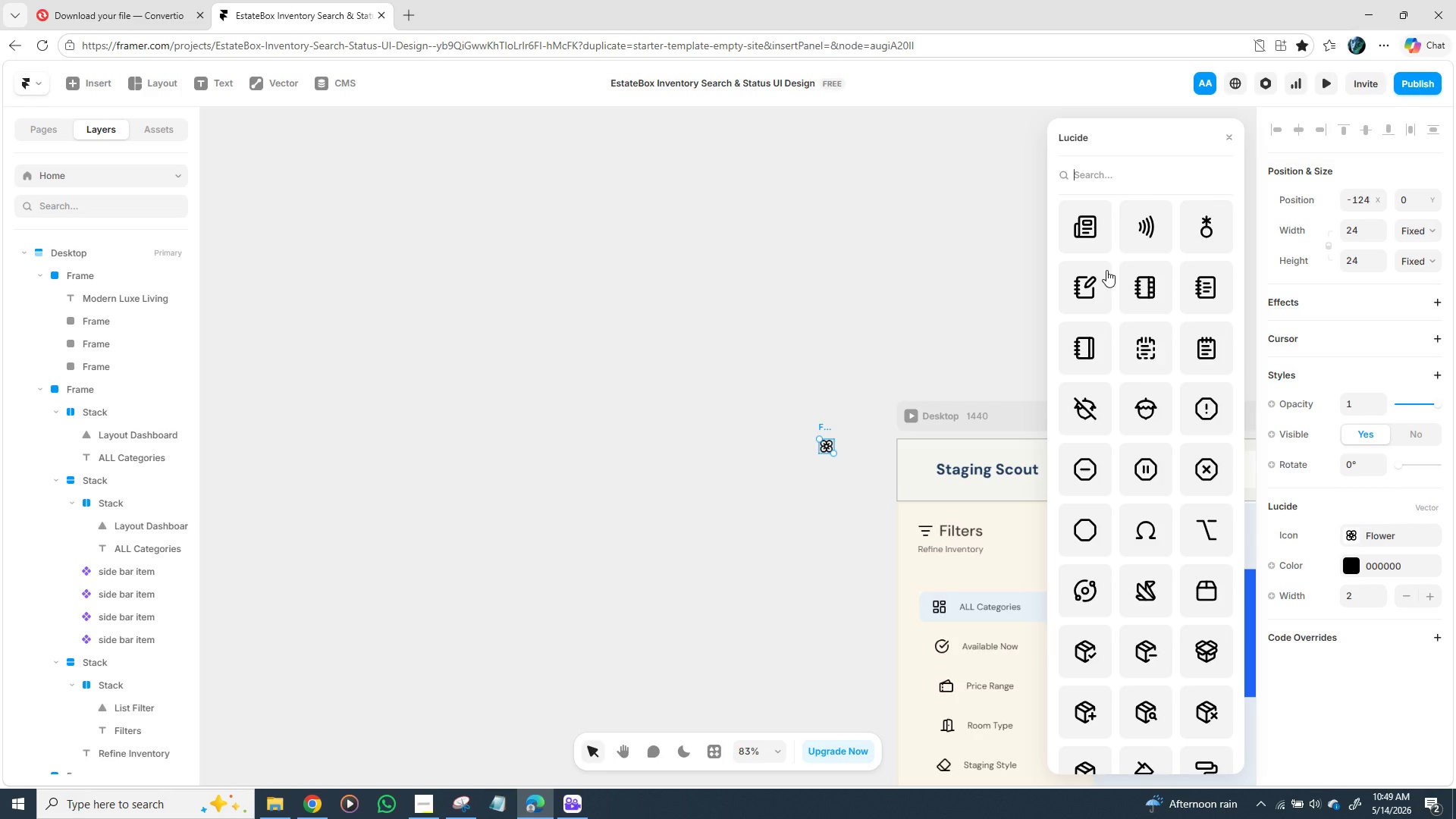 
scroll: coordinate [1097, 296], scroll_direction: down, amount: 7.0
 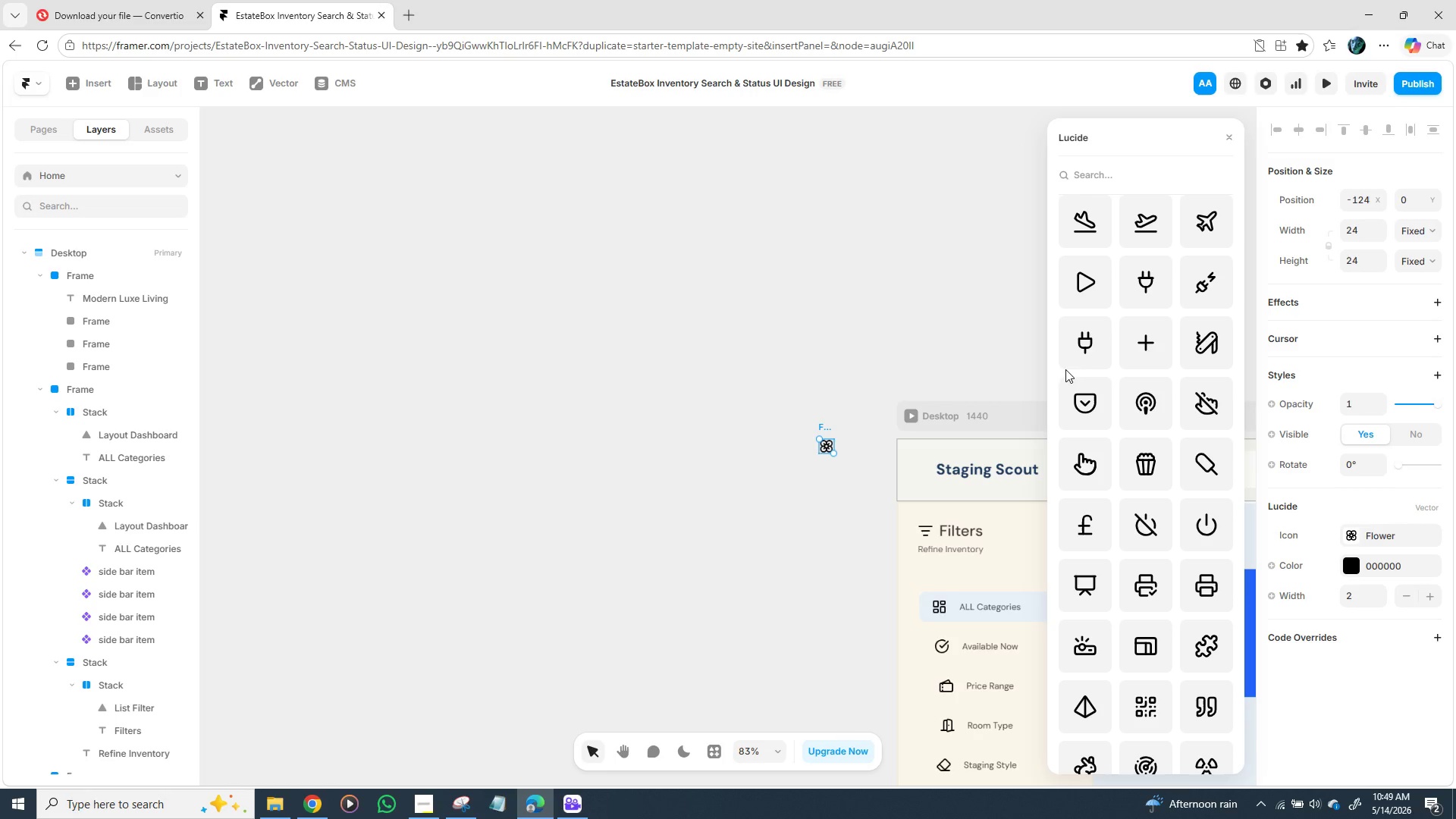 
wait(9.56)
 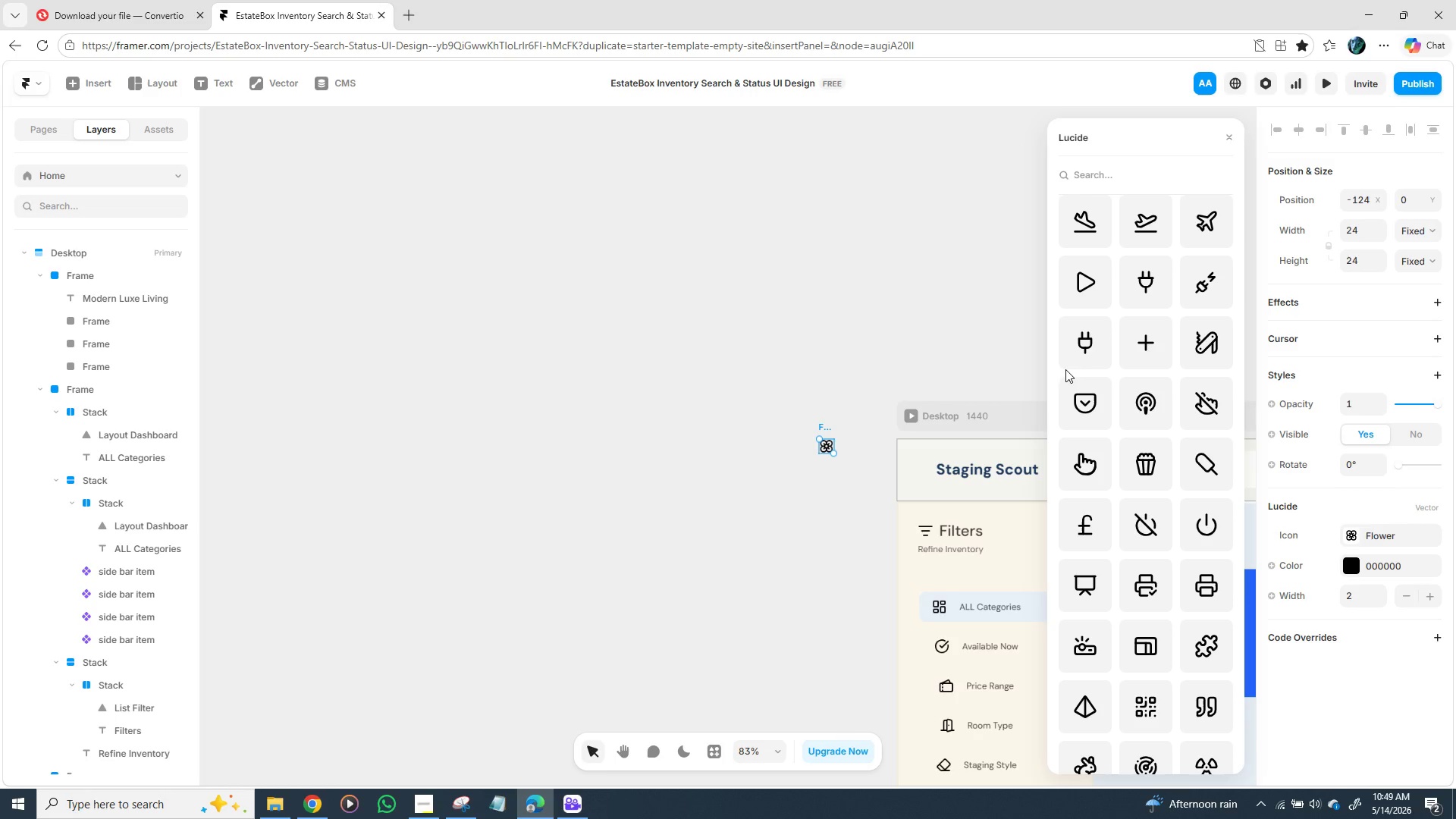 
scroll: coordinate [1167, 525], scroll_direction: up, amount: 3.0
 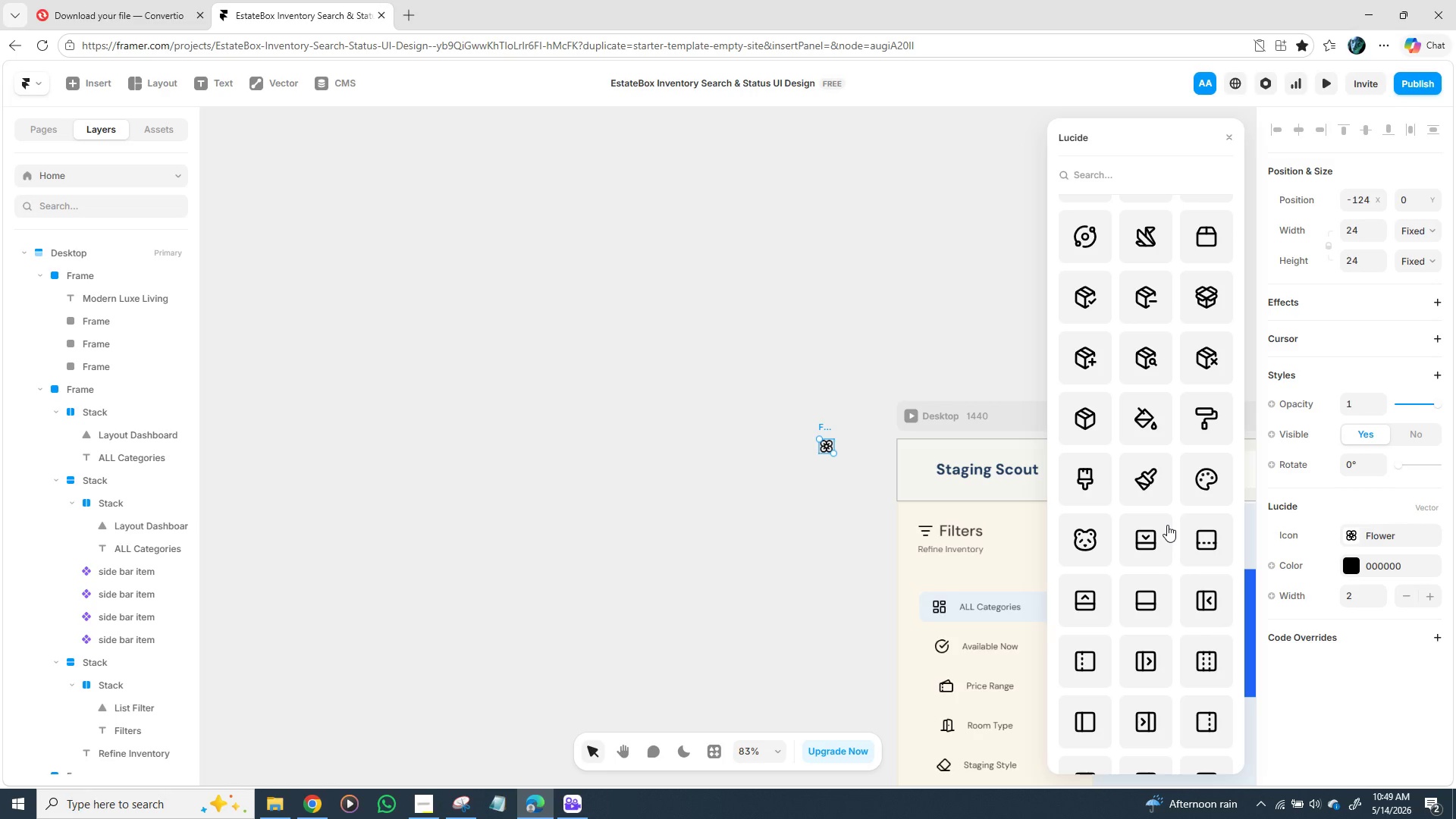 
scroll: coordinate [1160, 525], scroll_direction: down, amount: 15.0
 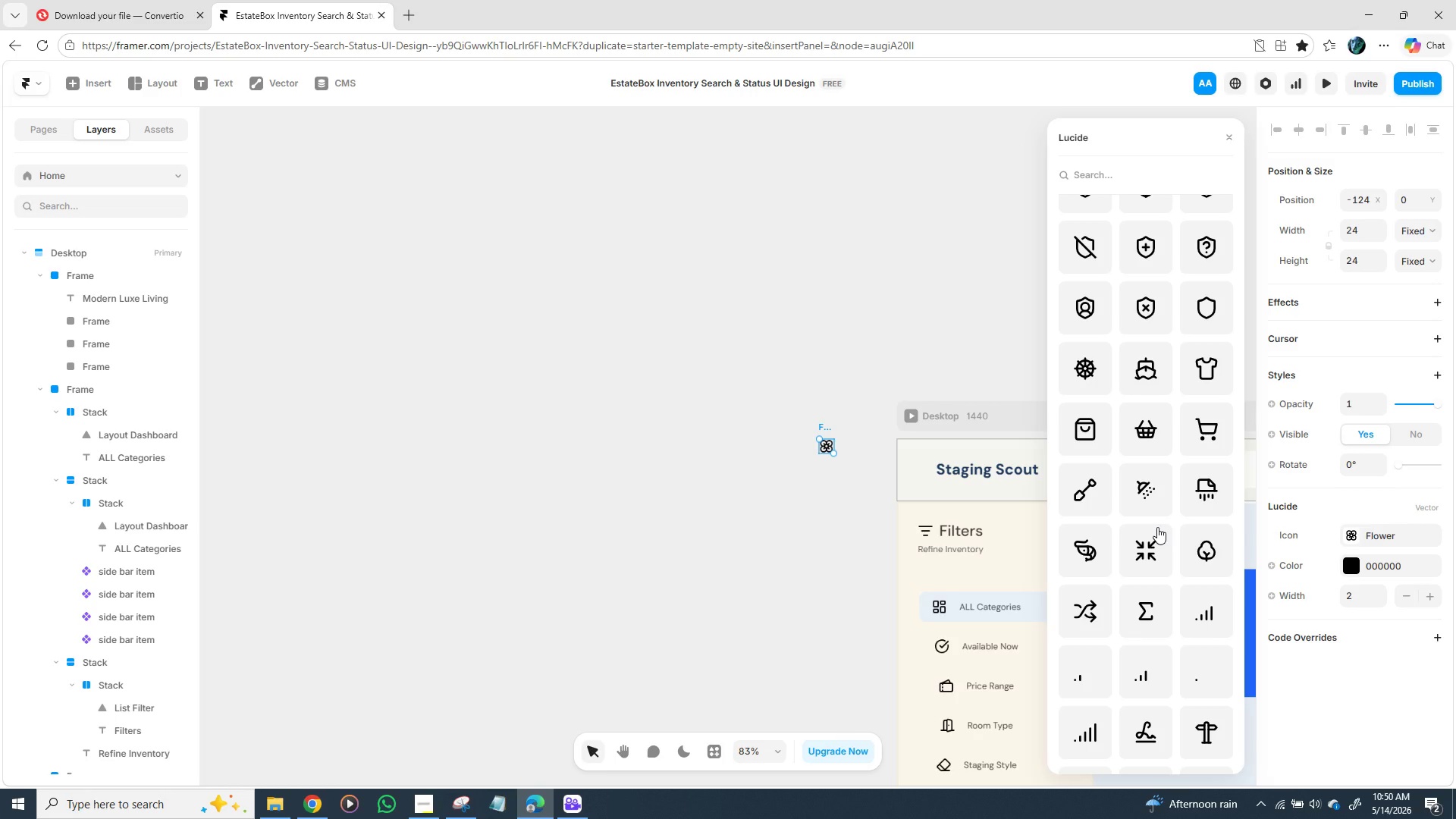 
scroll: coordinate [1152, 533], scroll_direction: down, amount: 8.0
 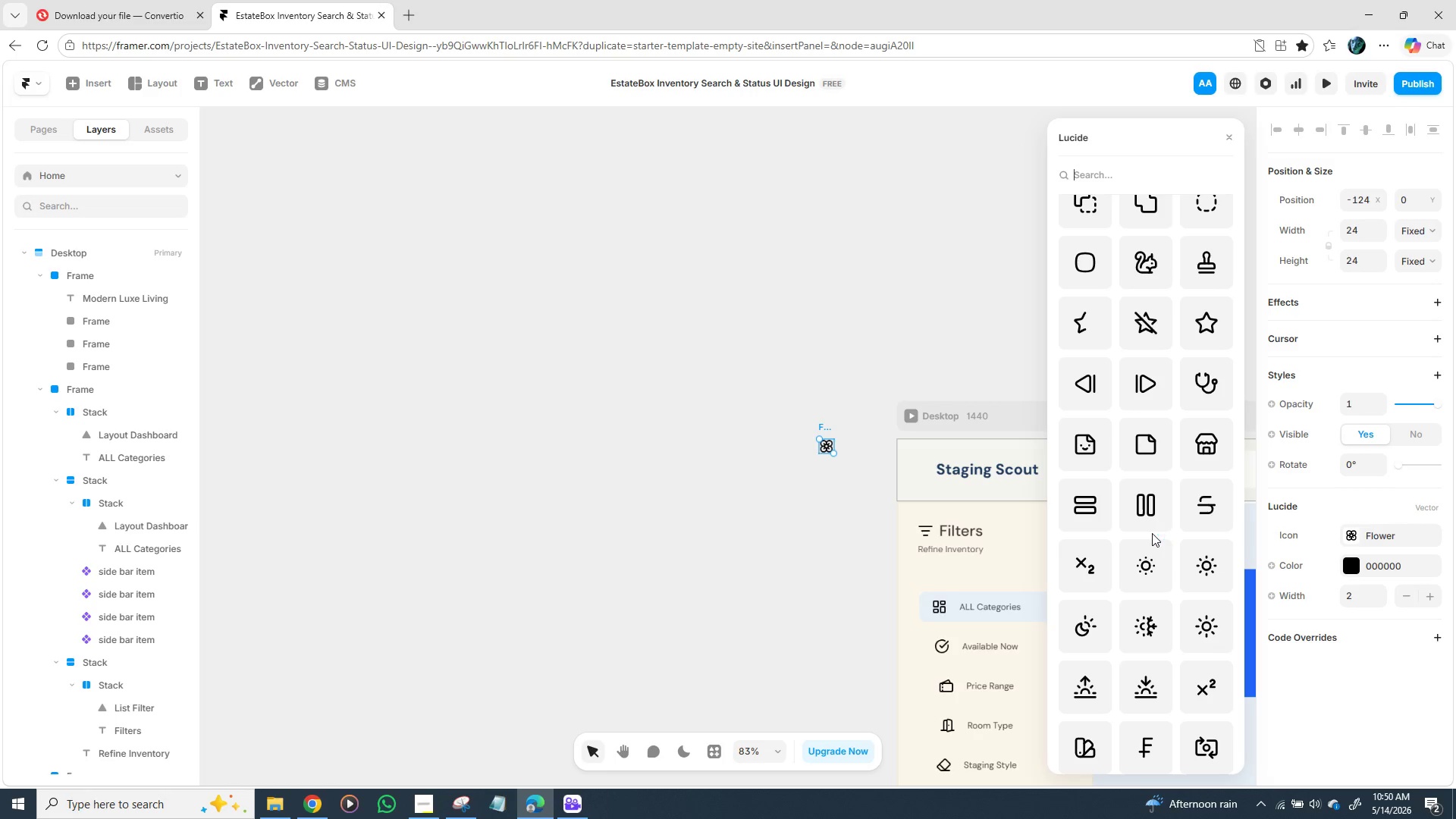 
scroll: coordinate [1149, 535], scroll_direction: down, amount: 8.0
 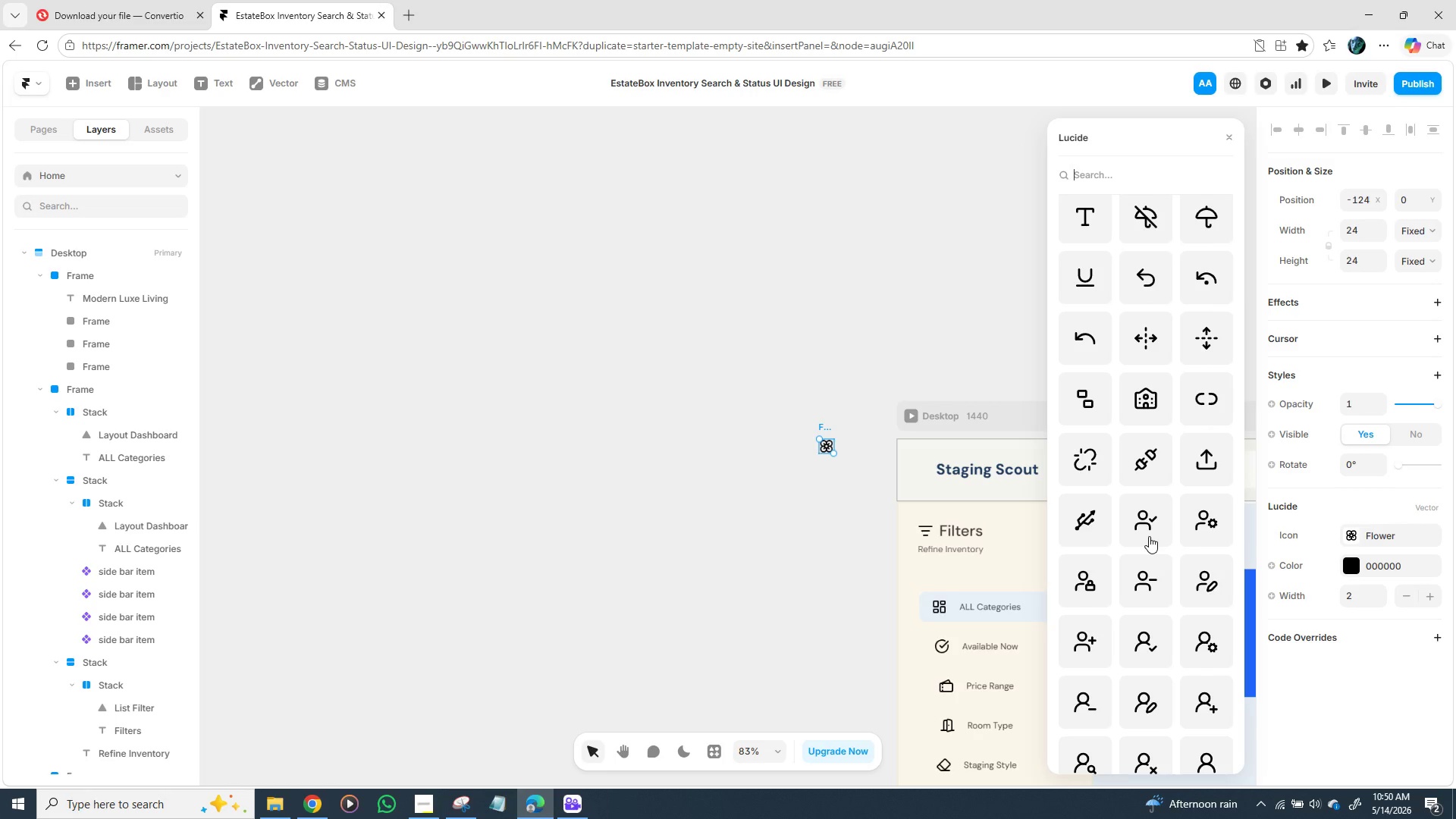 
scroll: coordinate [1119, 529], scroll_direction: down, amount: 4.0
 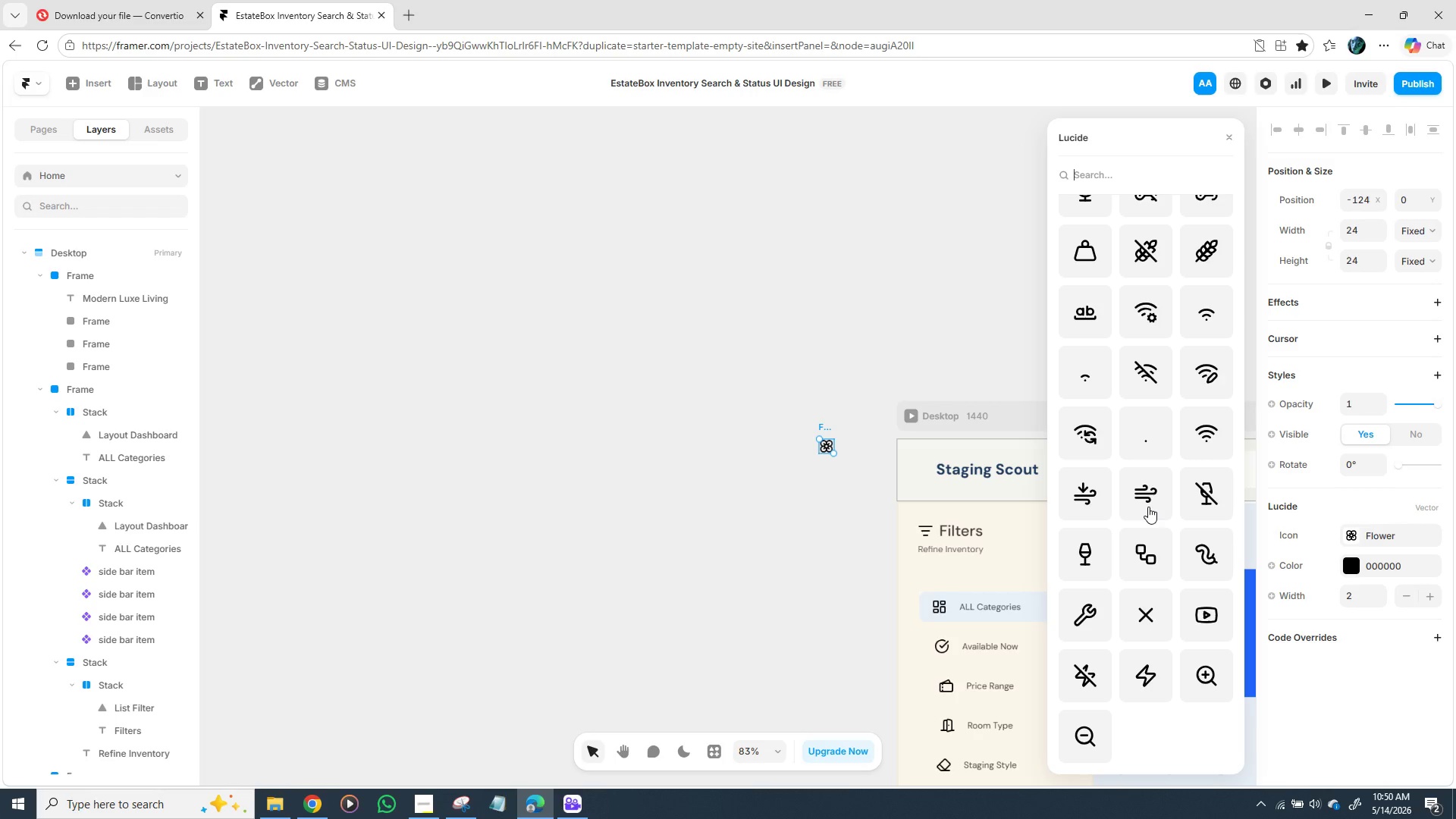 
scroll: coordinate [1142, 504], scroll_direction: up, amount: 11.0
 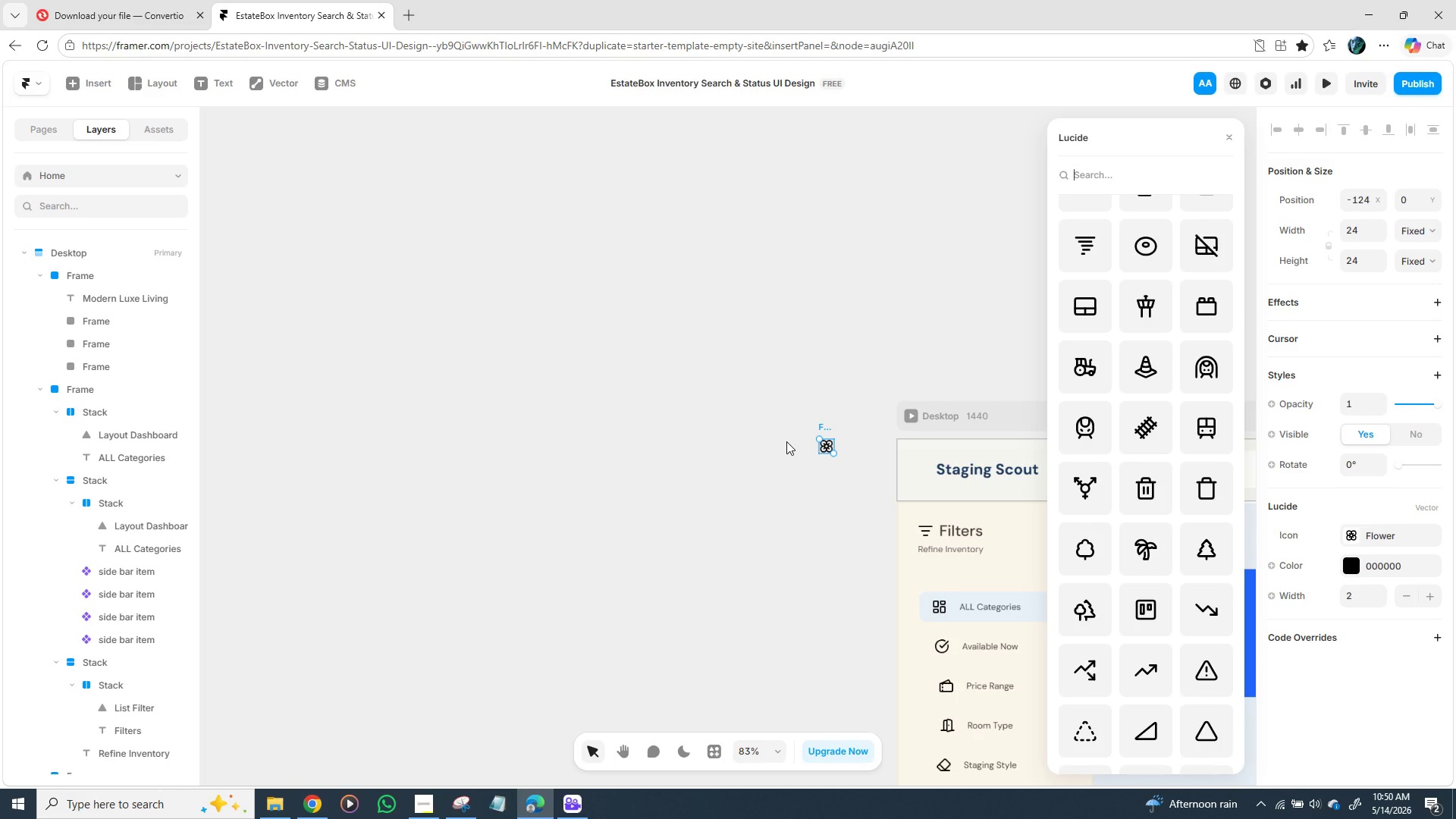 
key(Backspace)
 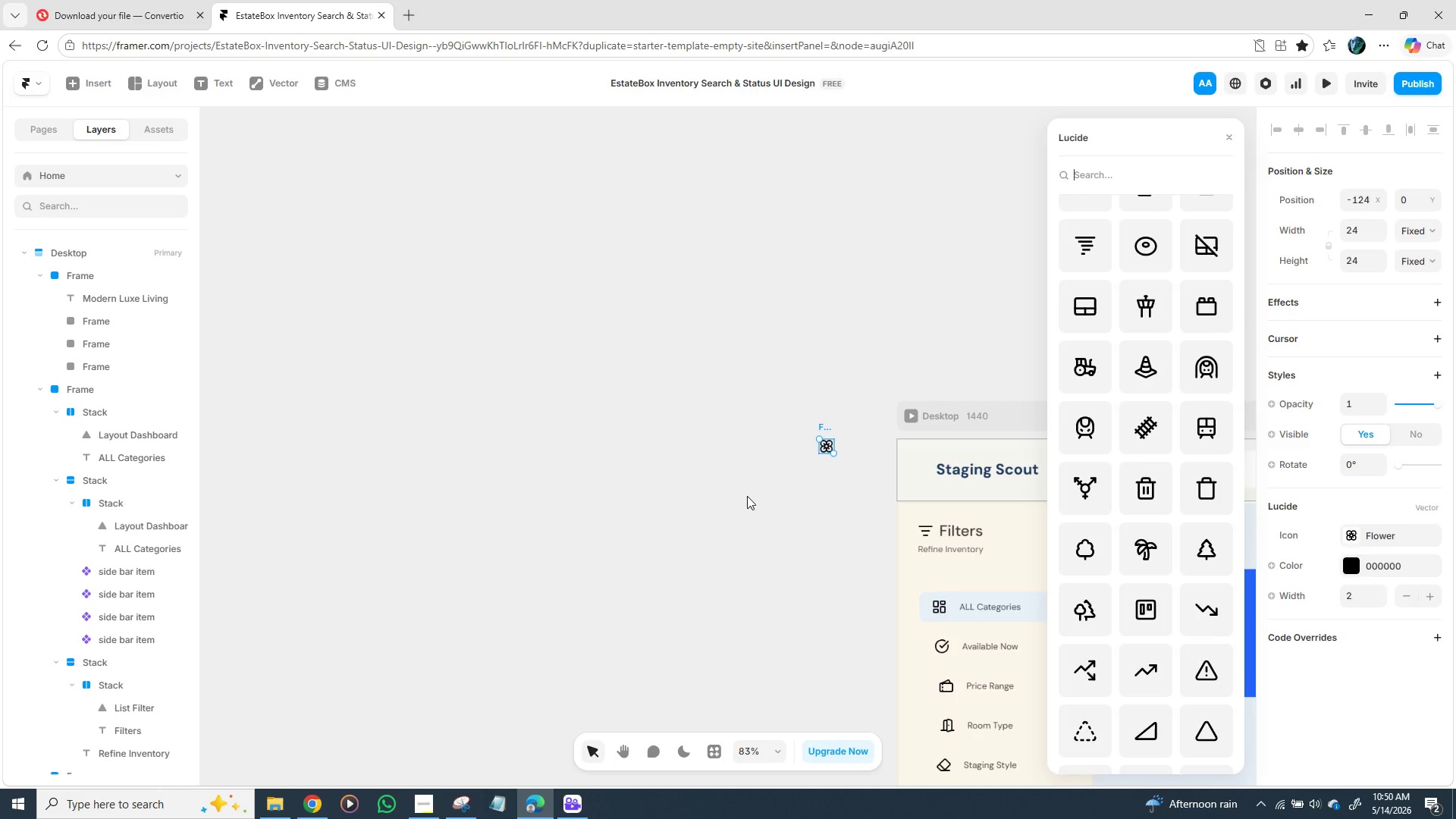 
left_click([752, 496])
 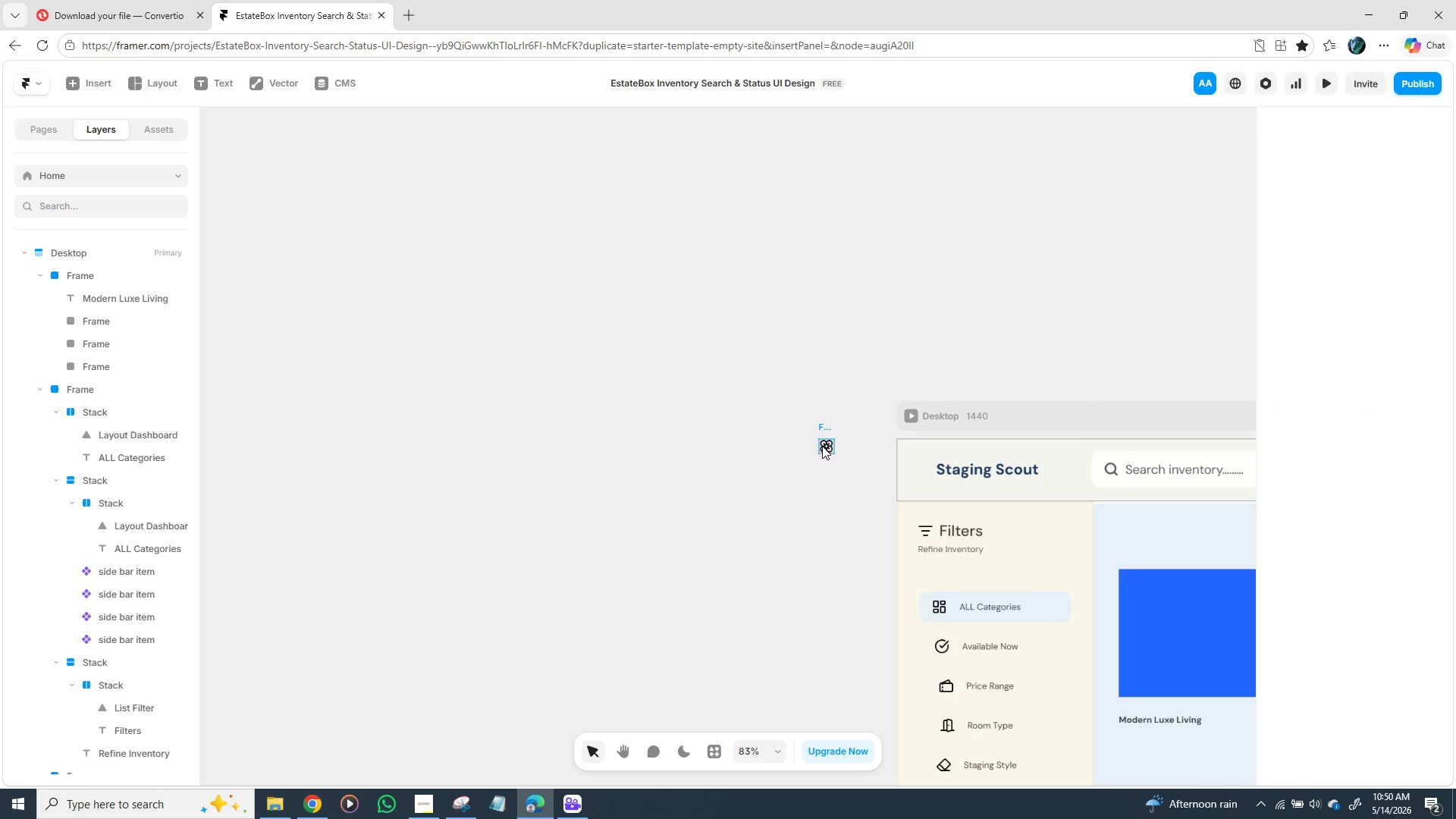 
left_click([822, 446])
 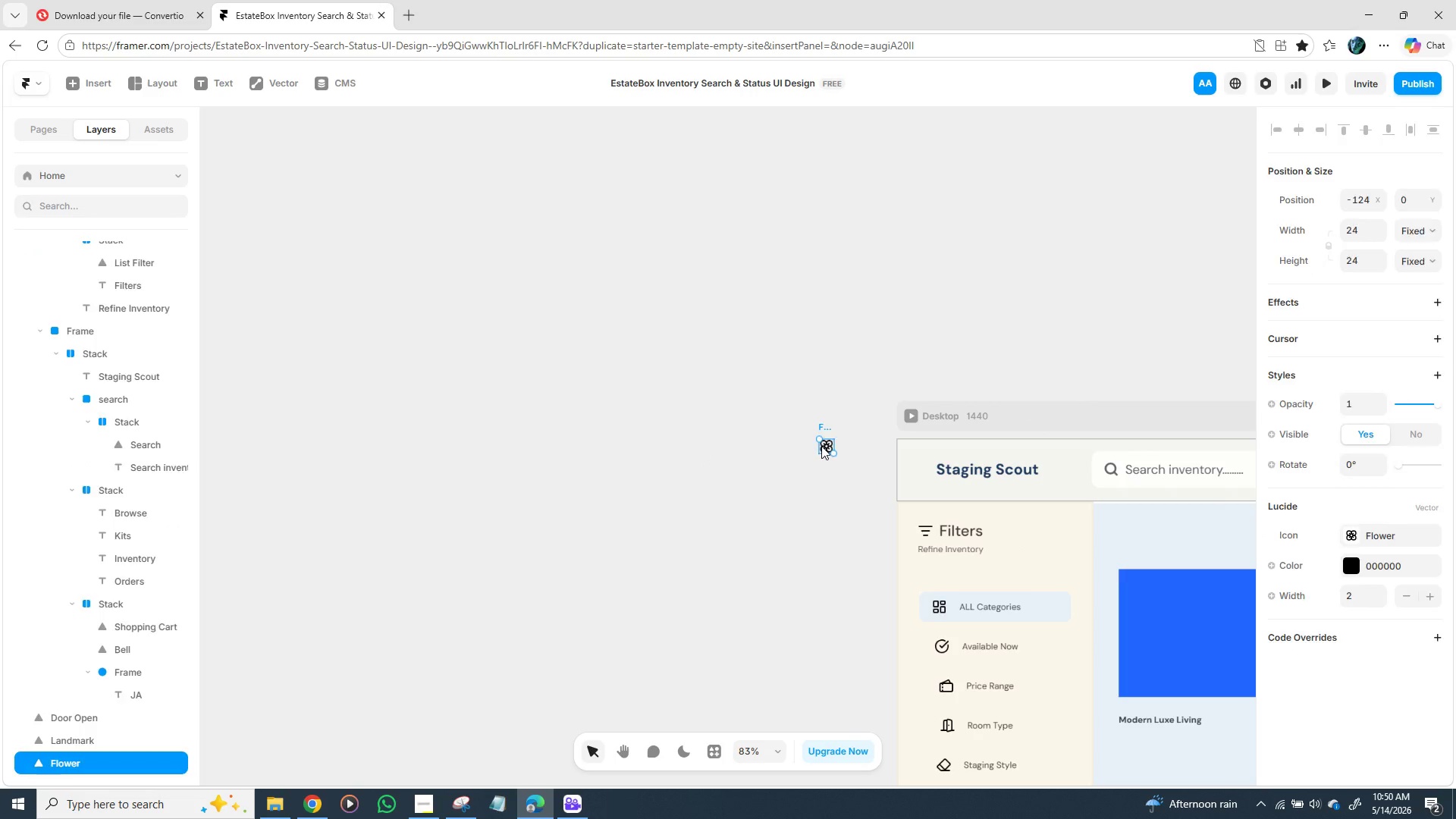 
key(Backspace)
 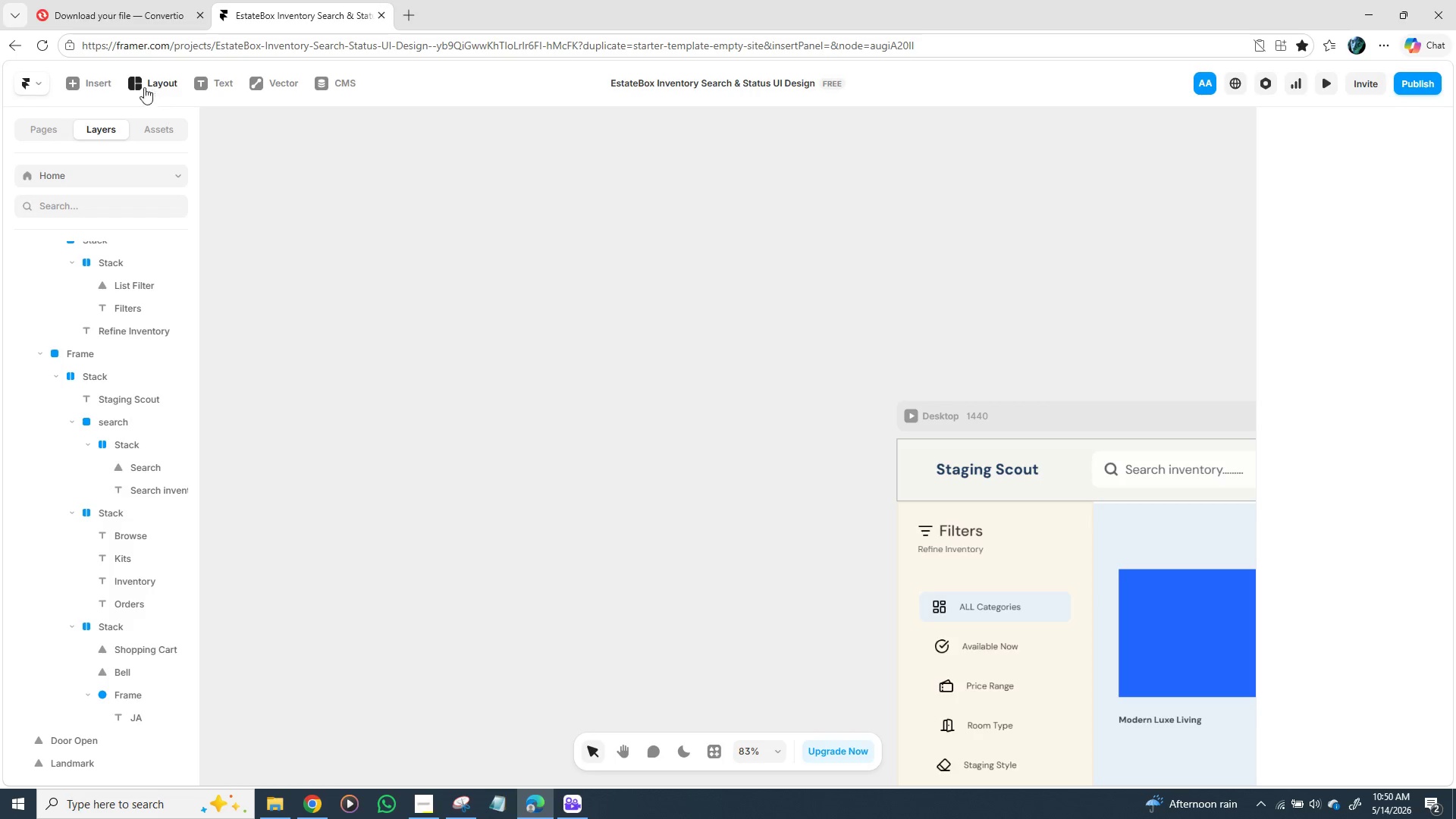 
left_click([76, 83])
 